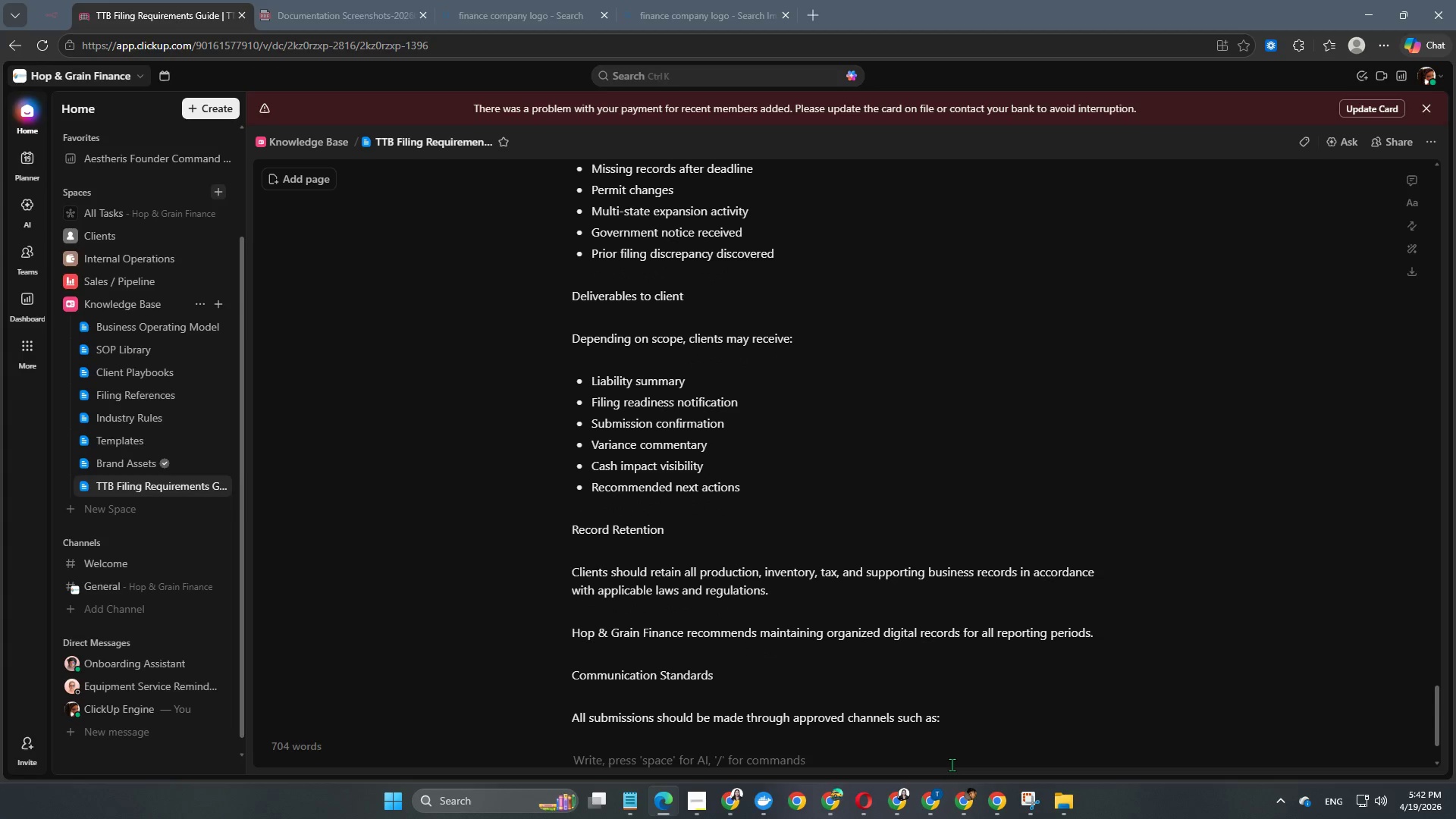 
key(Minus)
 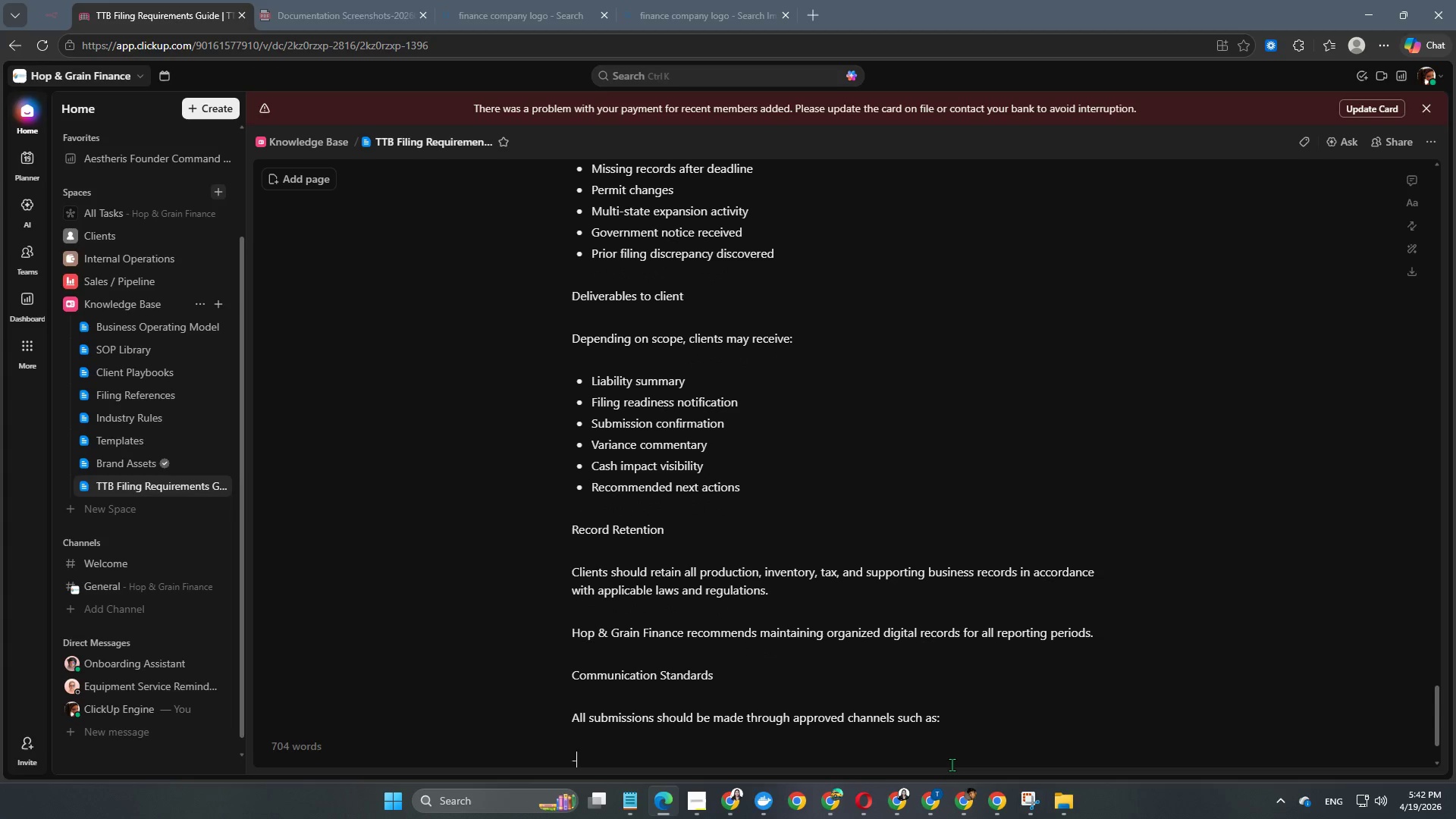 
key(Space)
 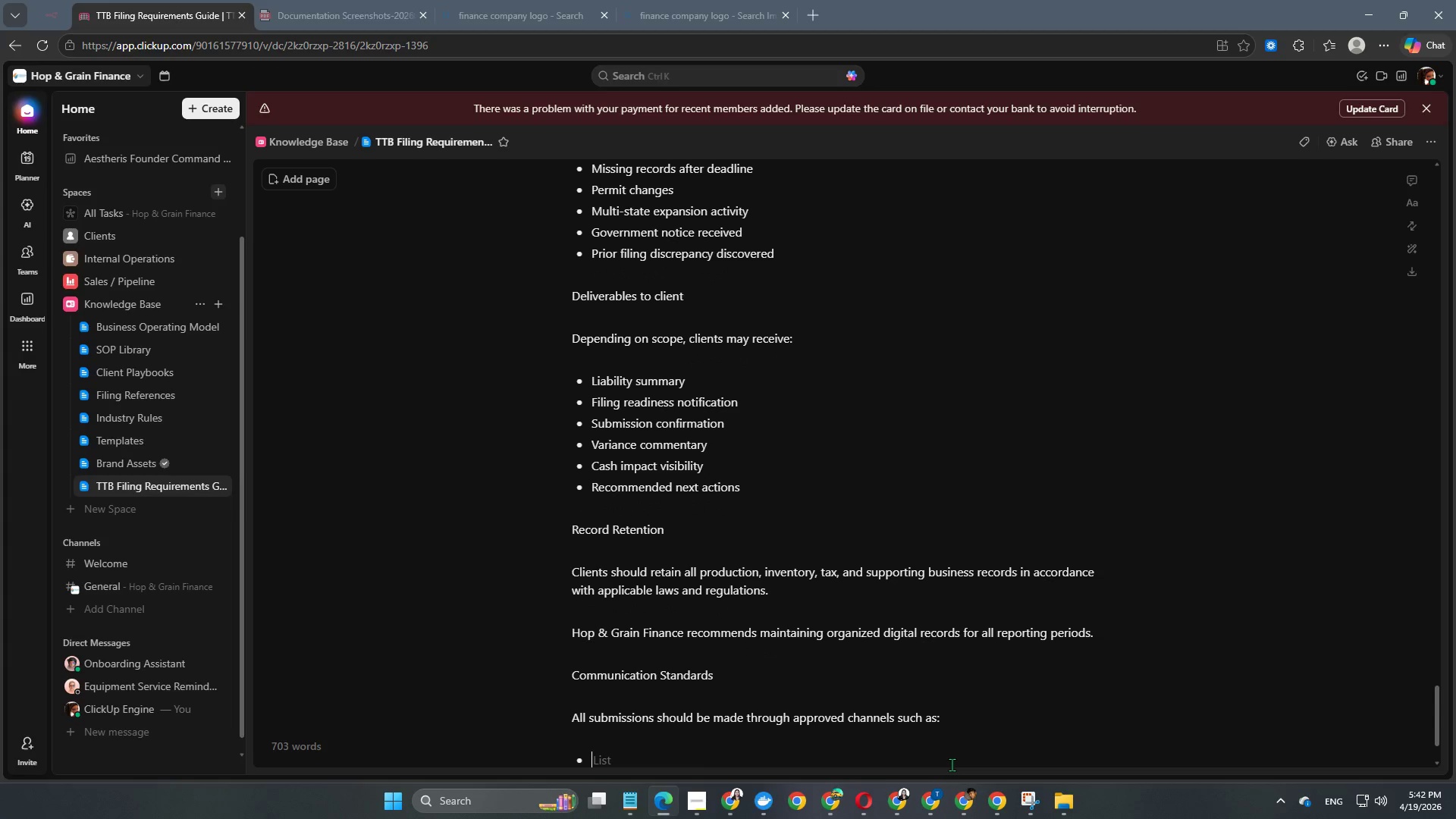 
wait(9.36)
 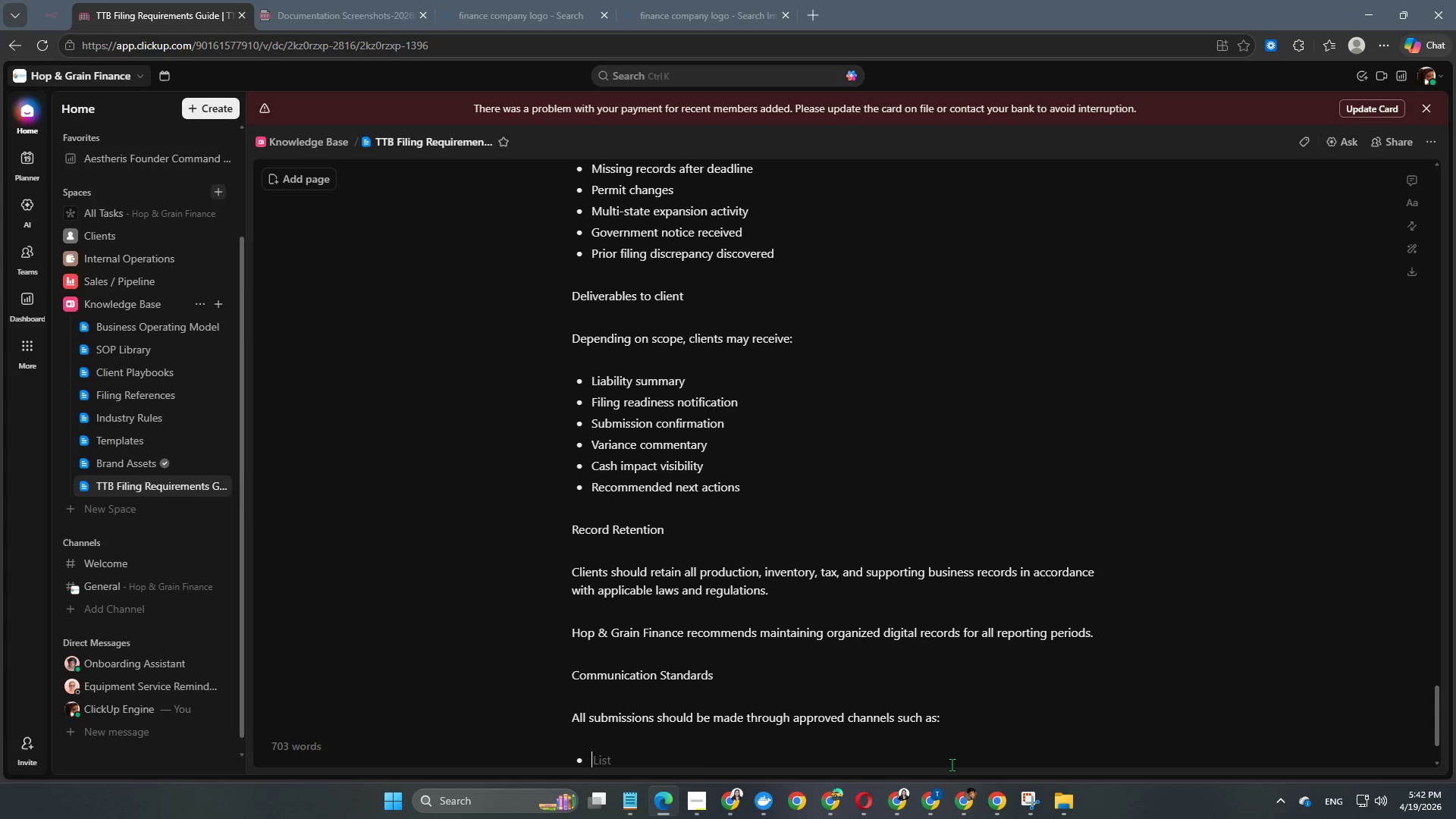 
type(Clich)
key(Backspace)
type(kUp)
 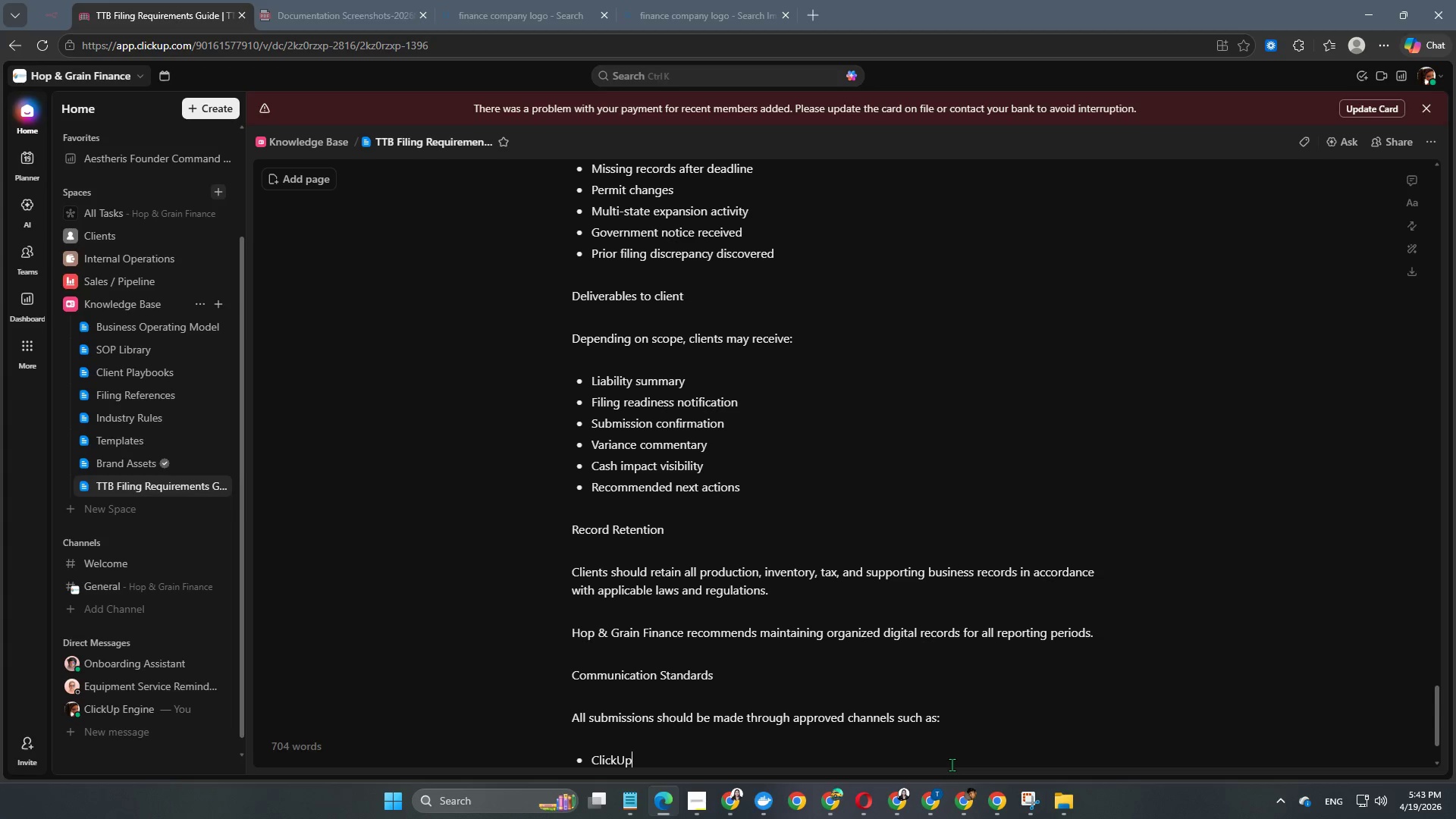 
type( client )
 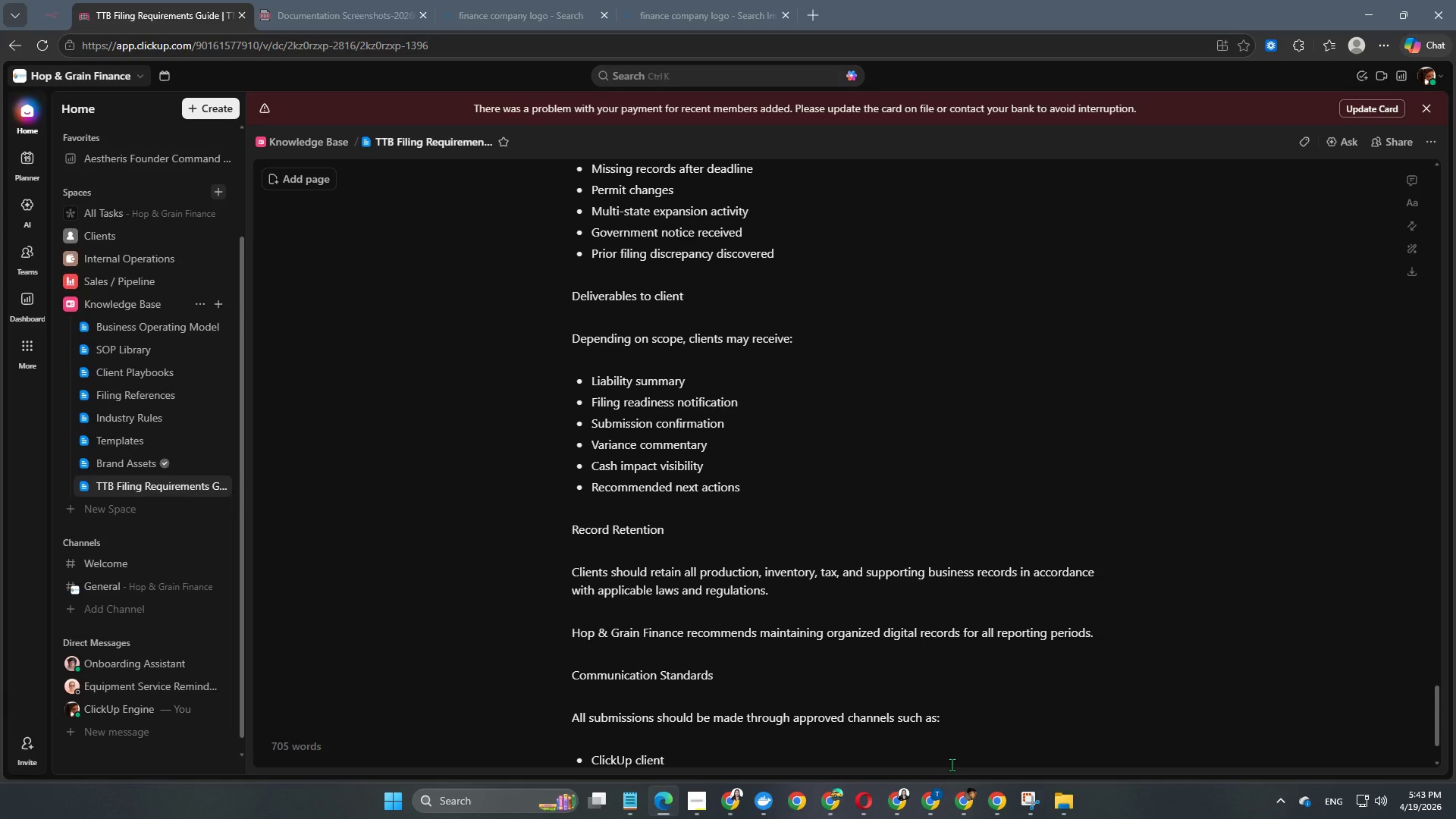 
wait(5.31)
 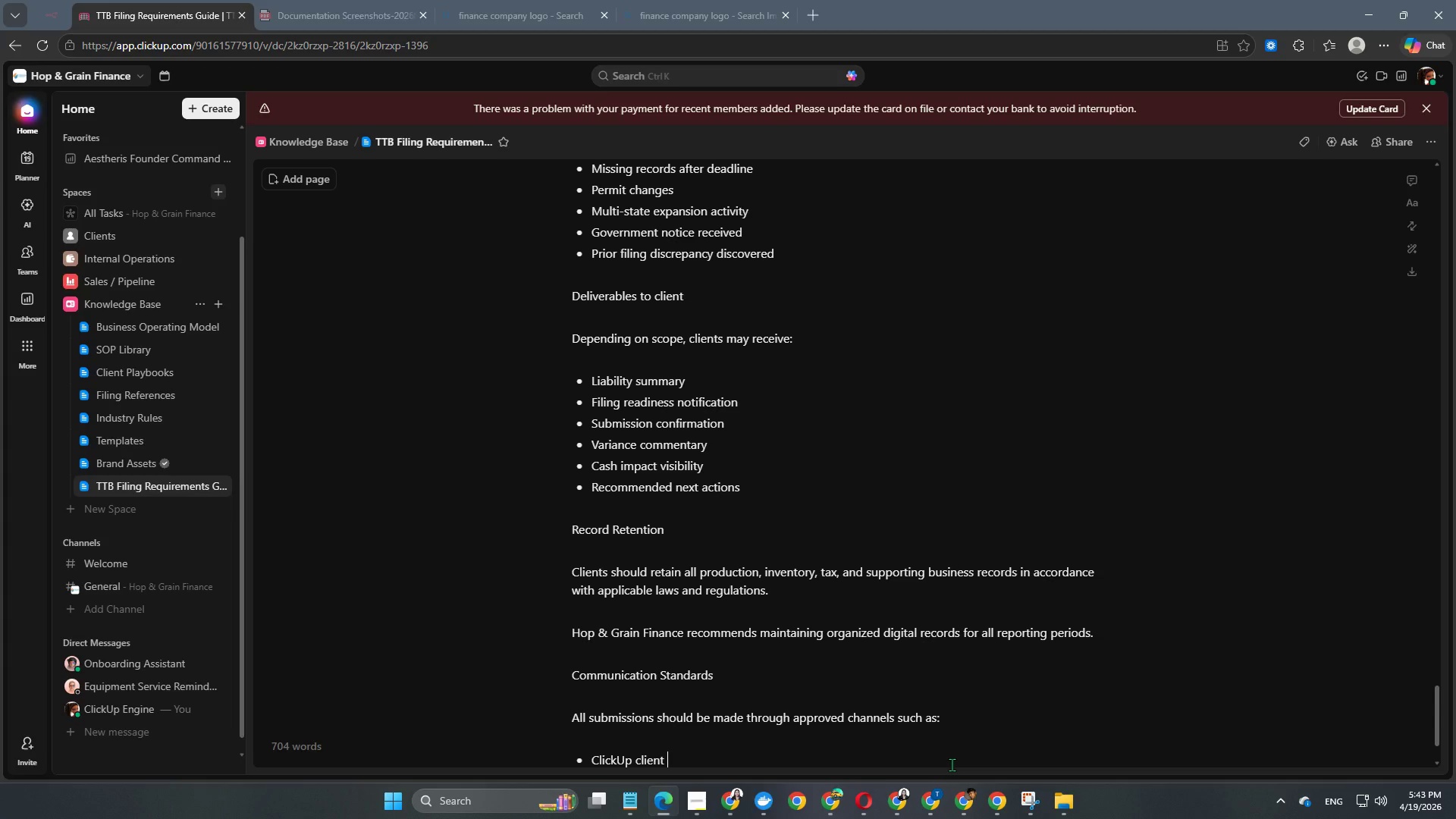 
type(workspace)
 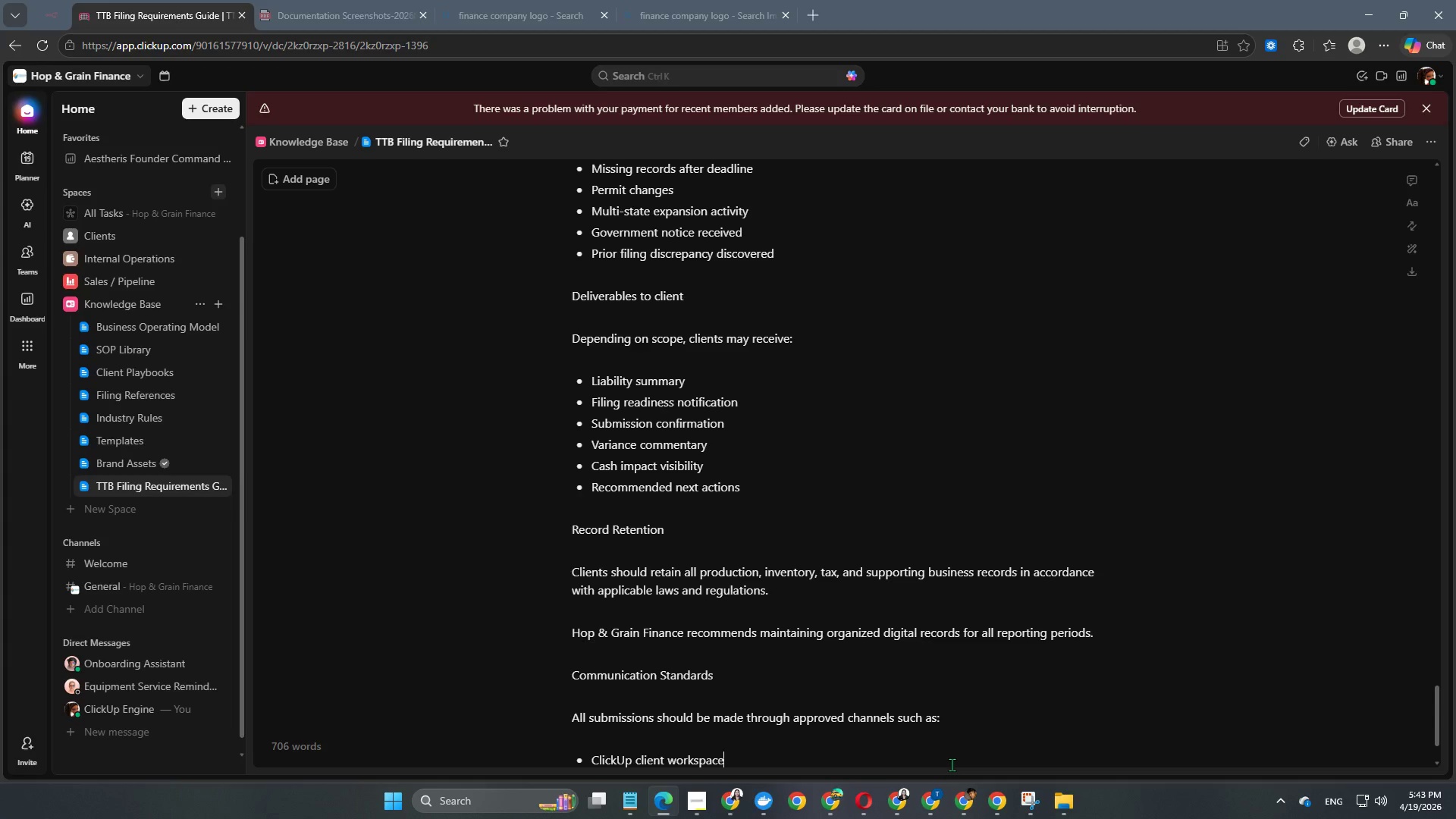 
key(Enter)
 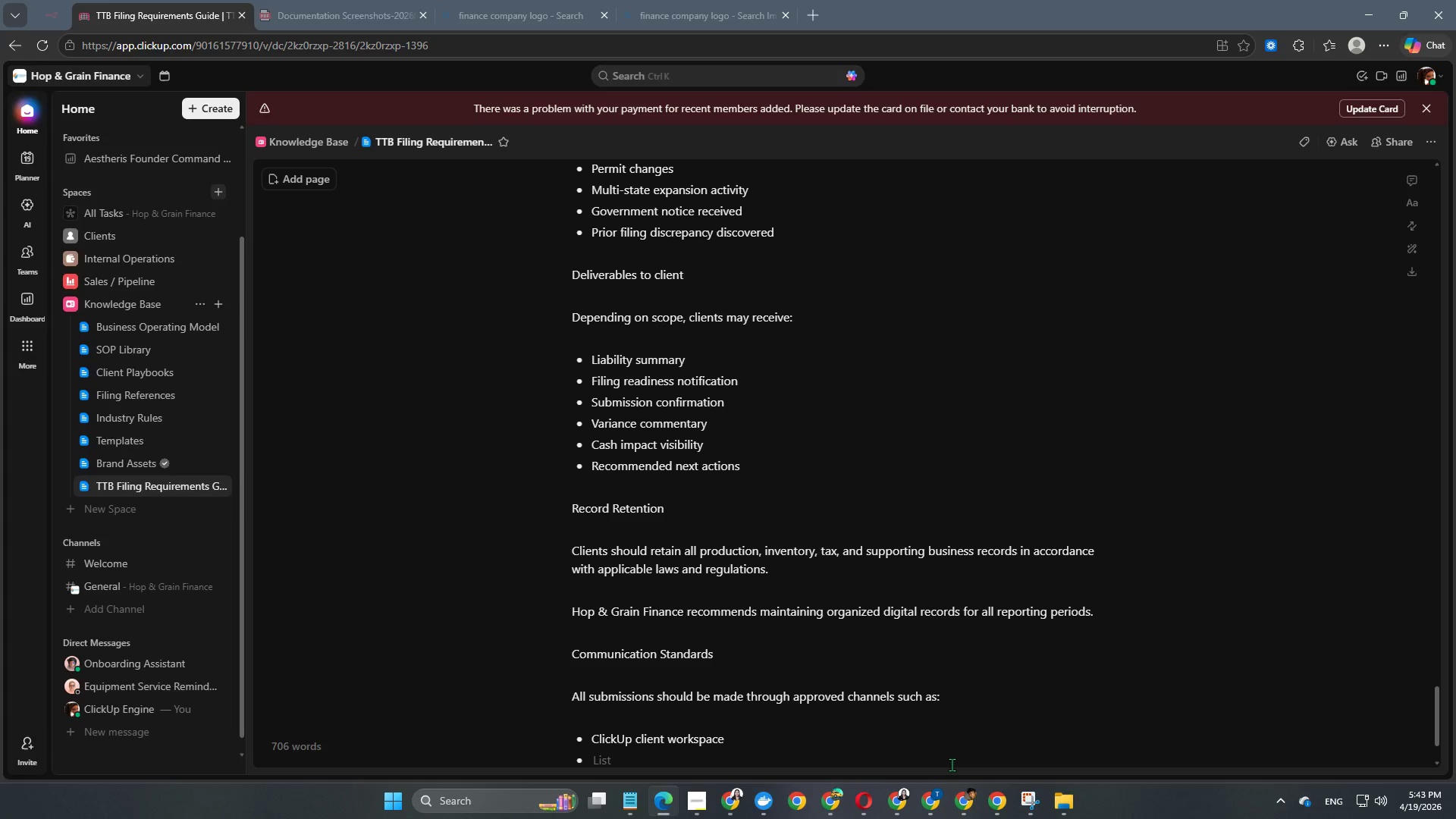 
type(Secure cluod folder)
 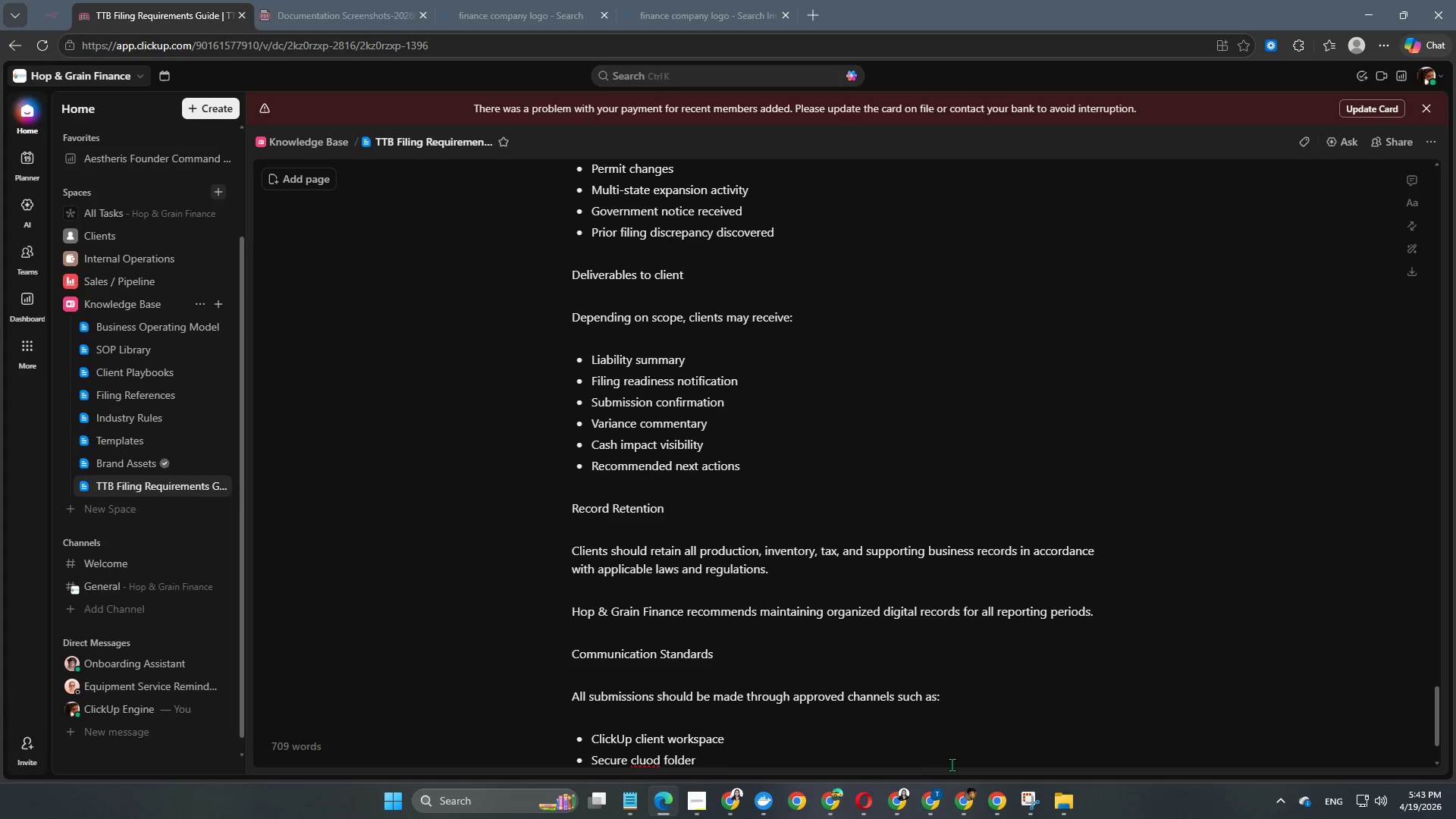 
key(Enter)
 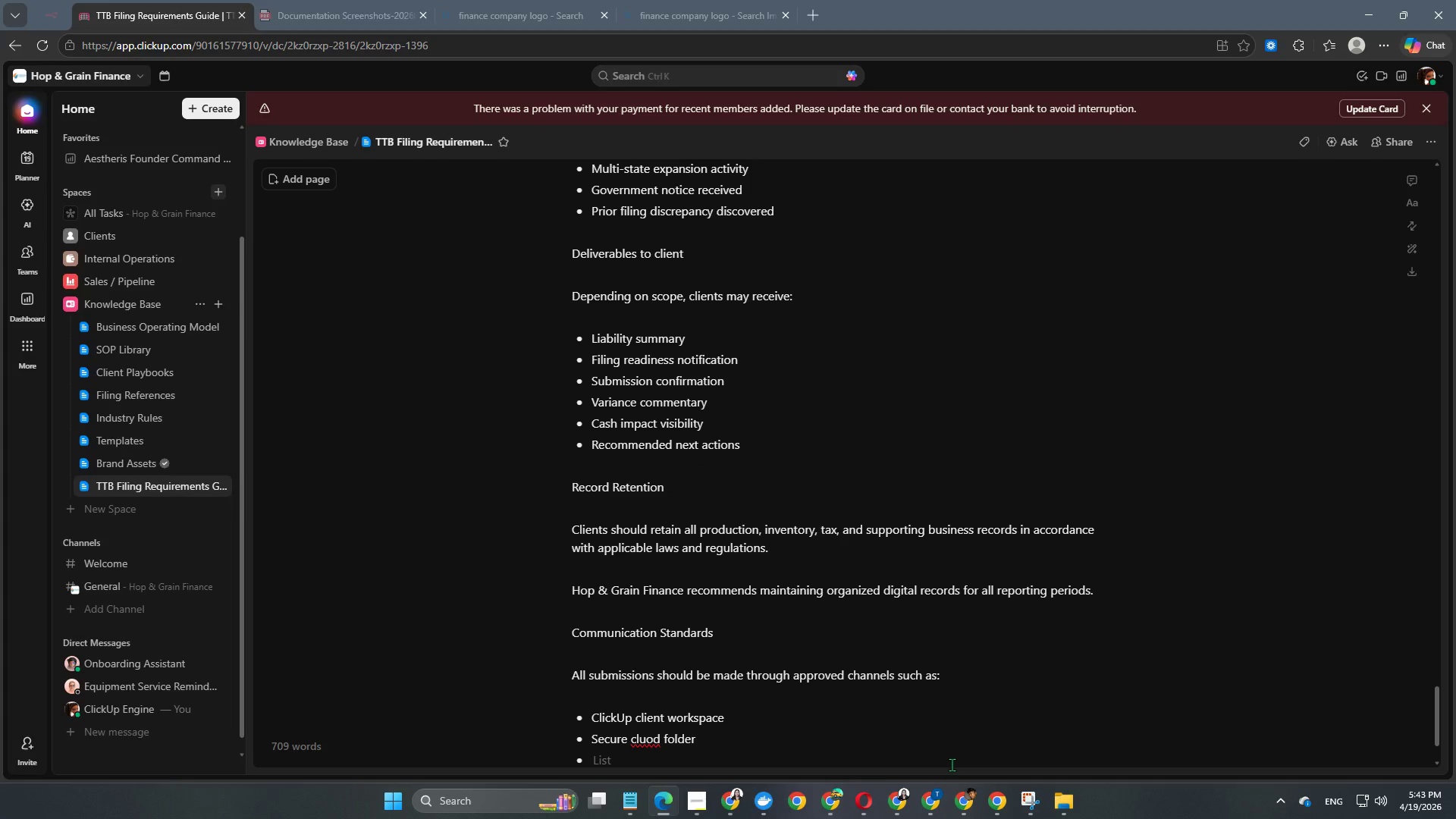 
type(Approved business email)
 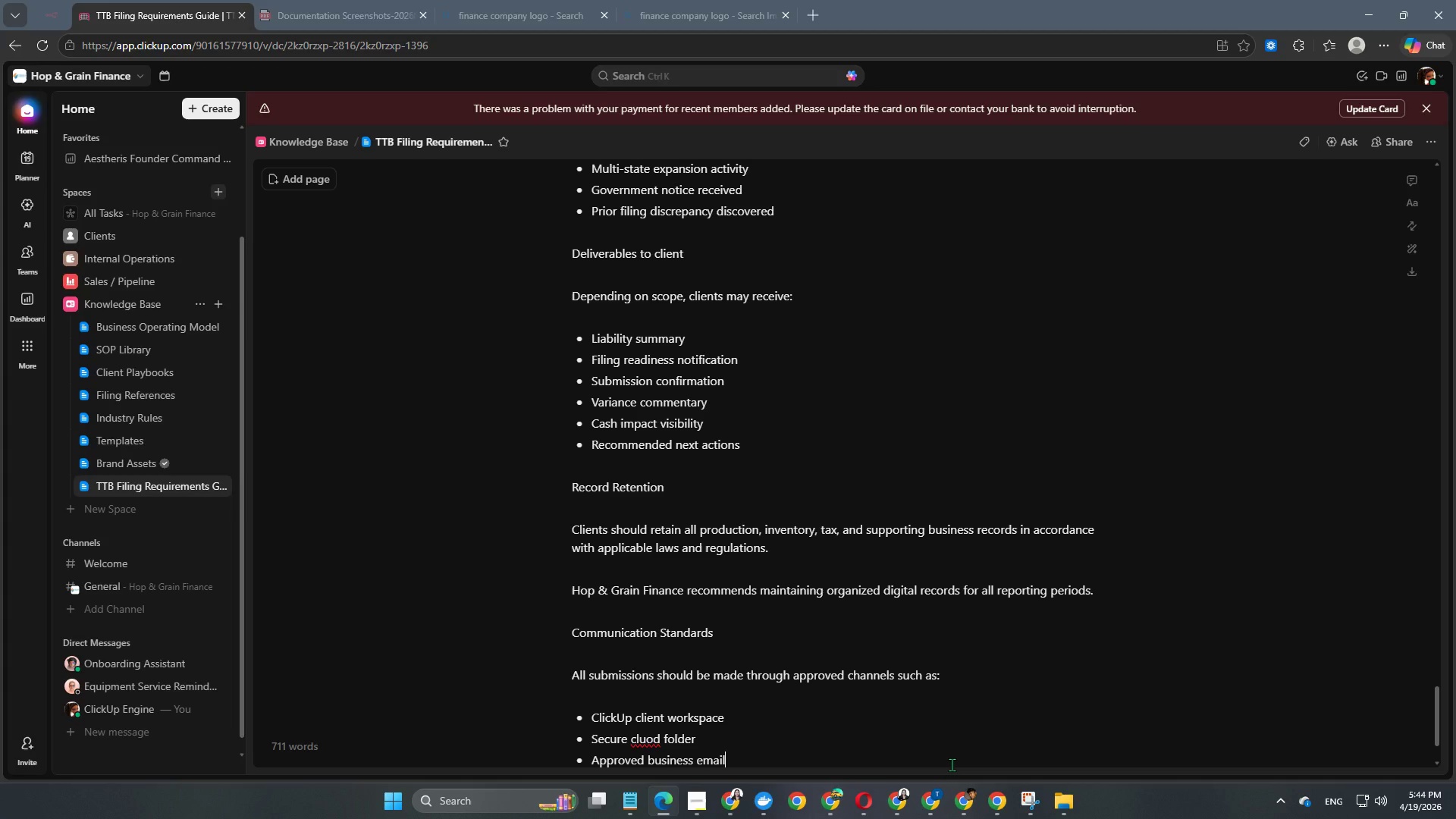 
key(Enter)
 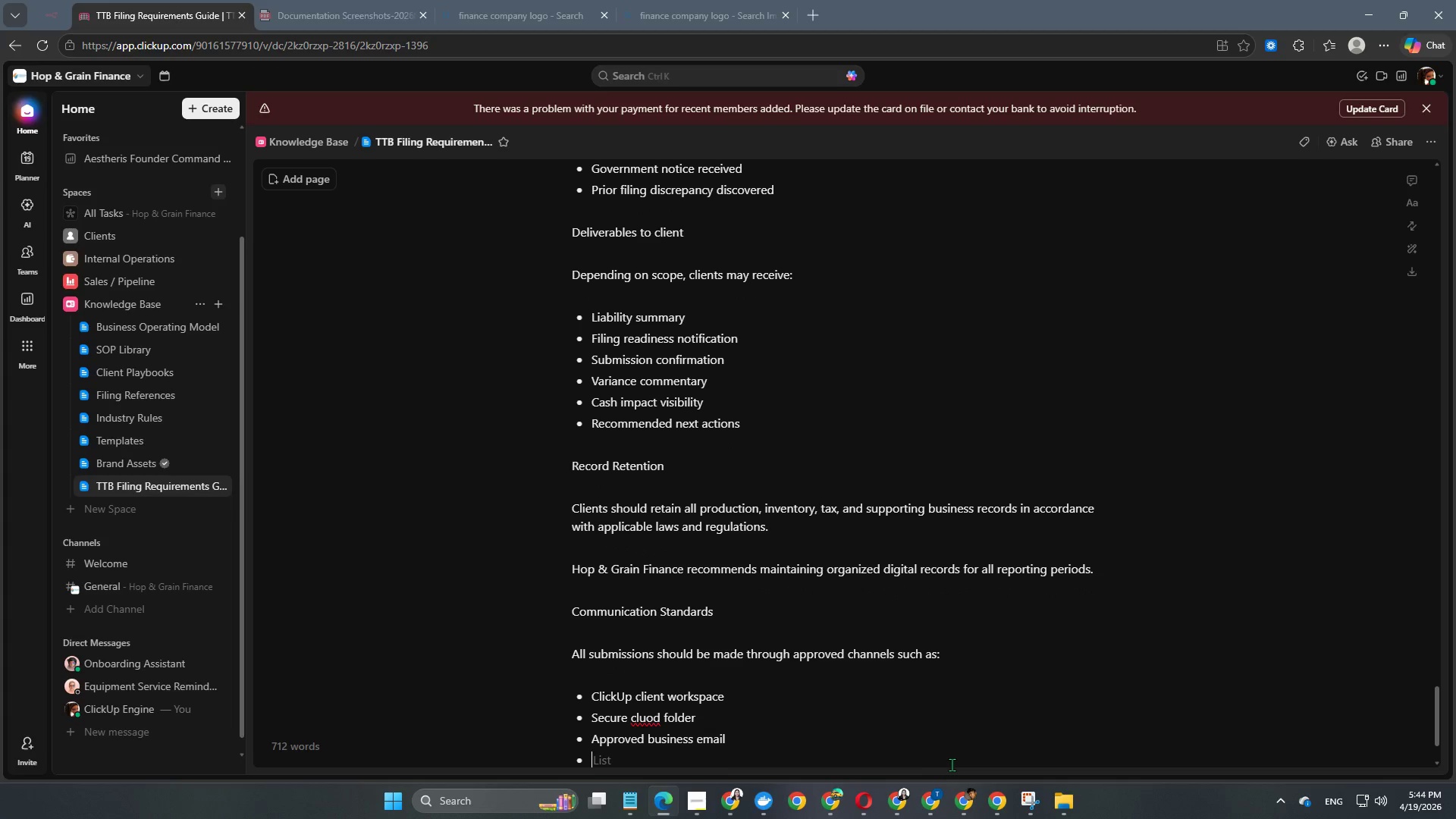 
type(Designated)
 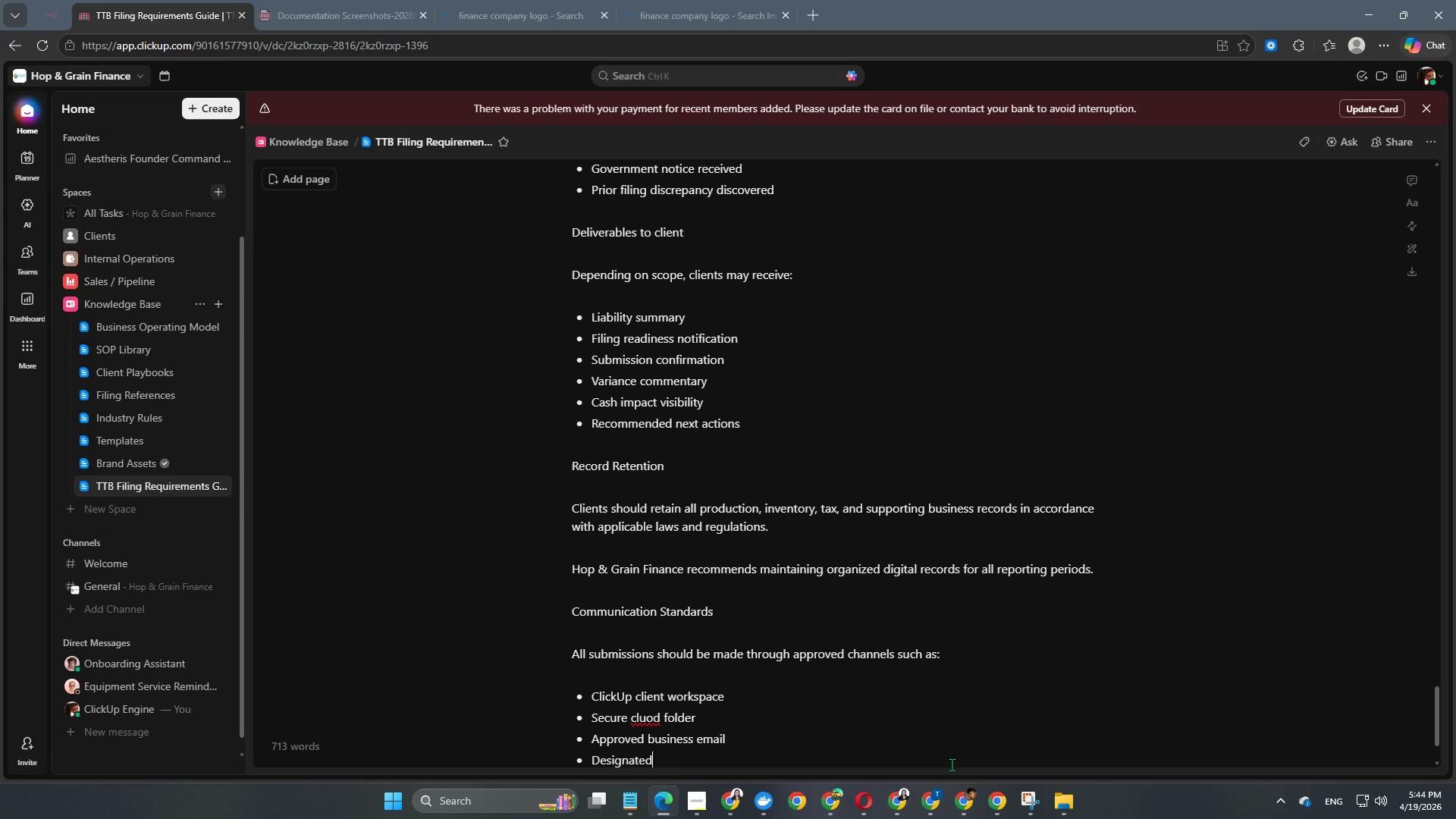 
type( intake form)
 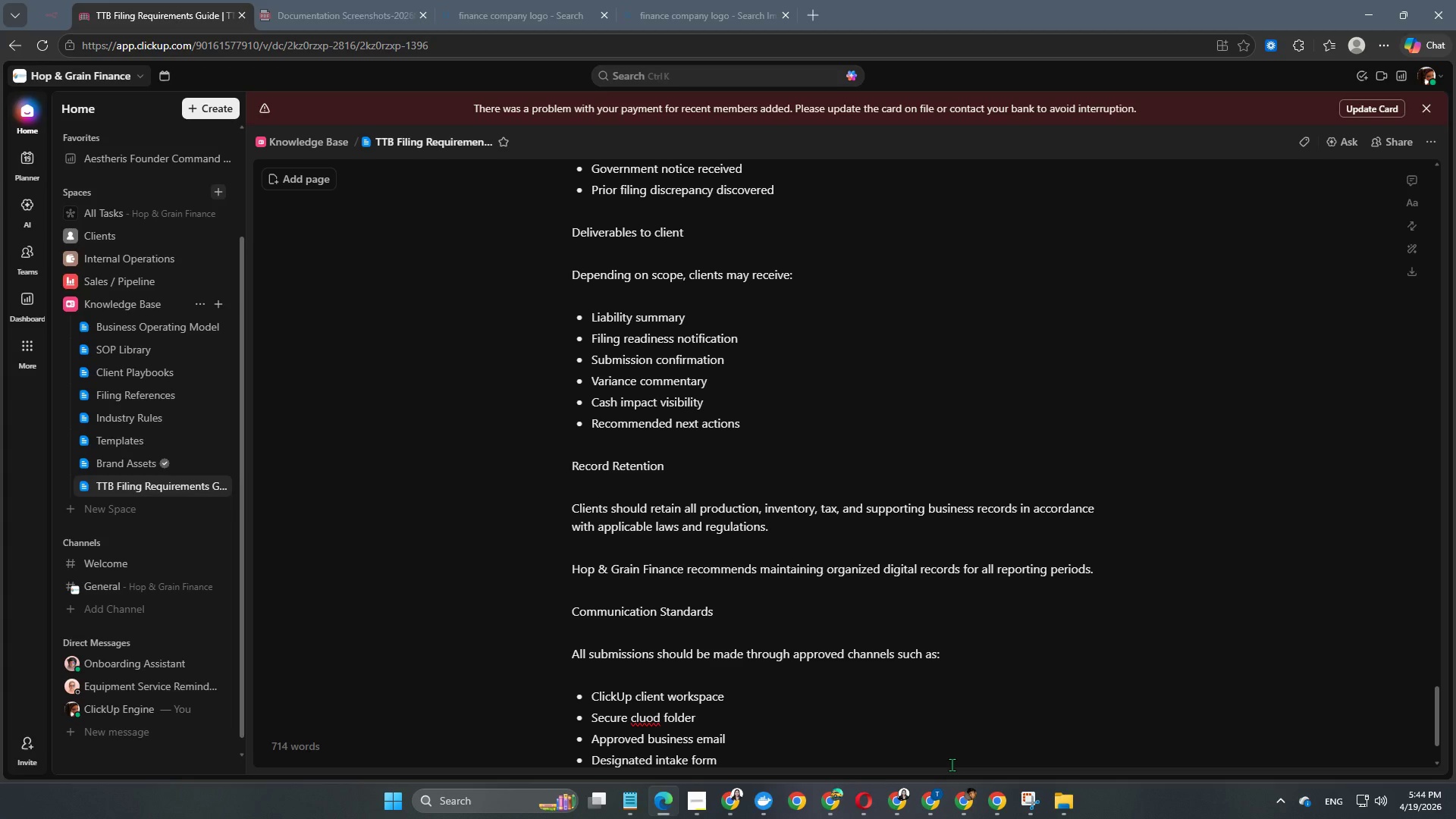 
key(Enter)
 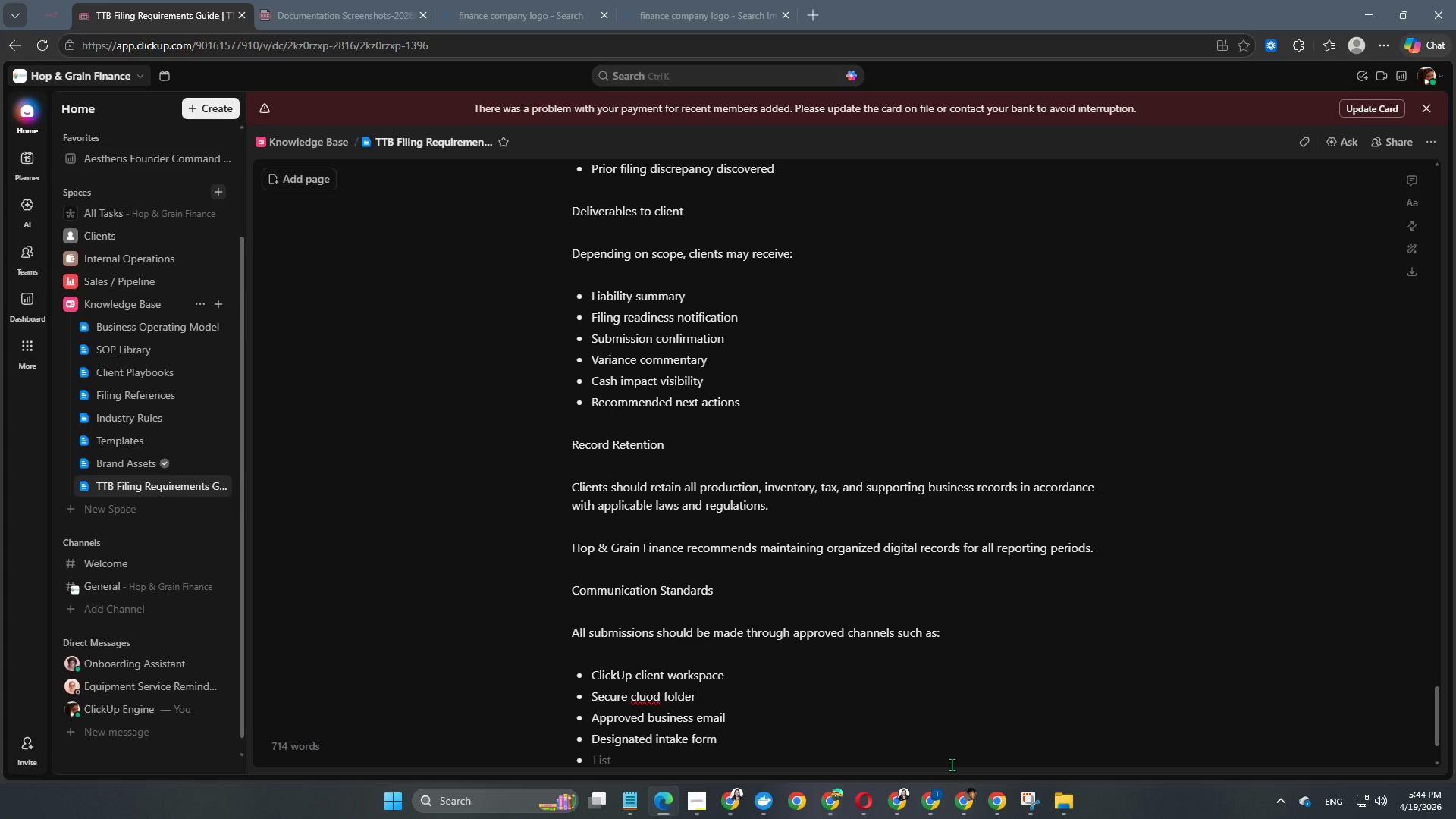 
key(Enter)
 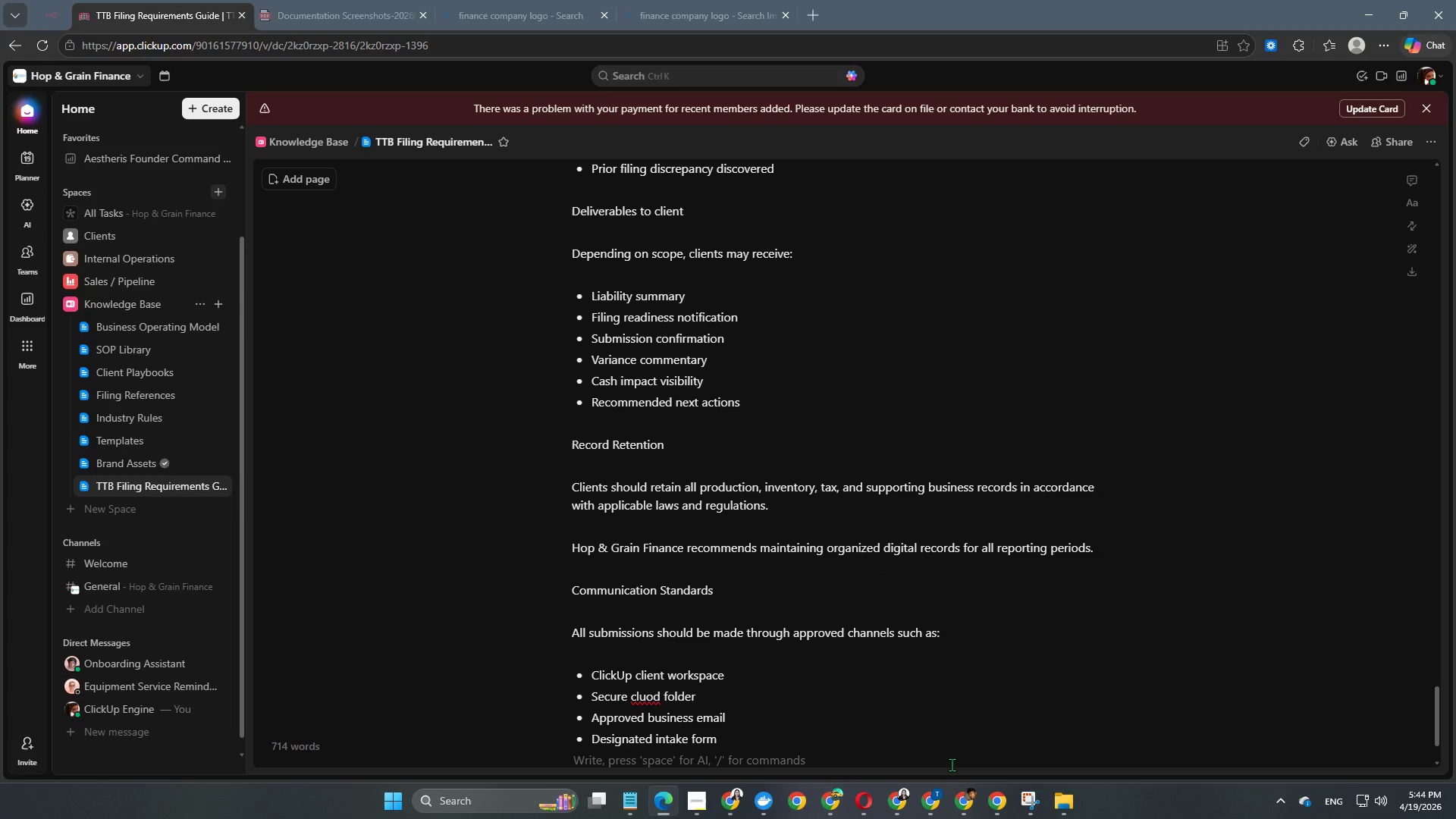 
key(Enter)
 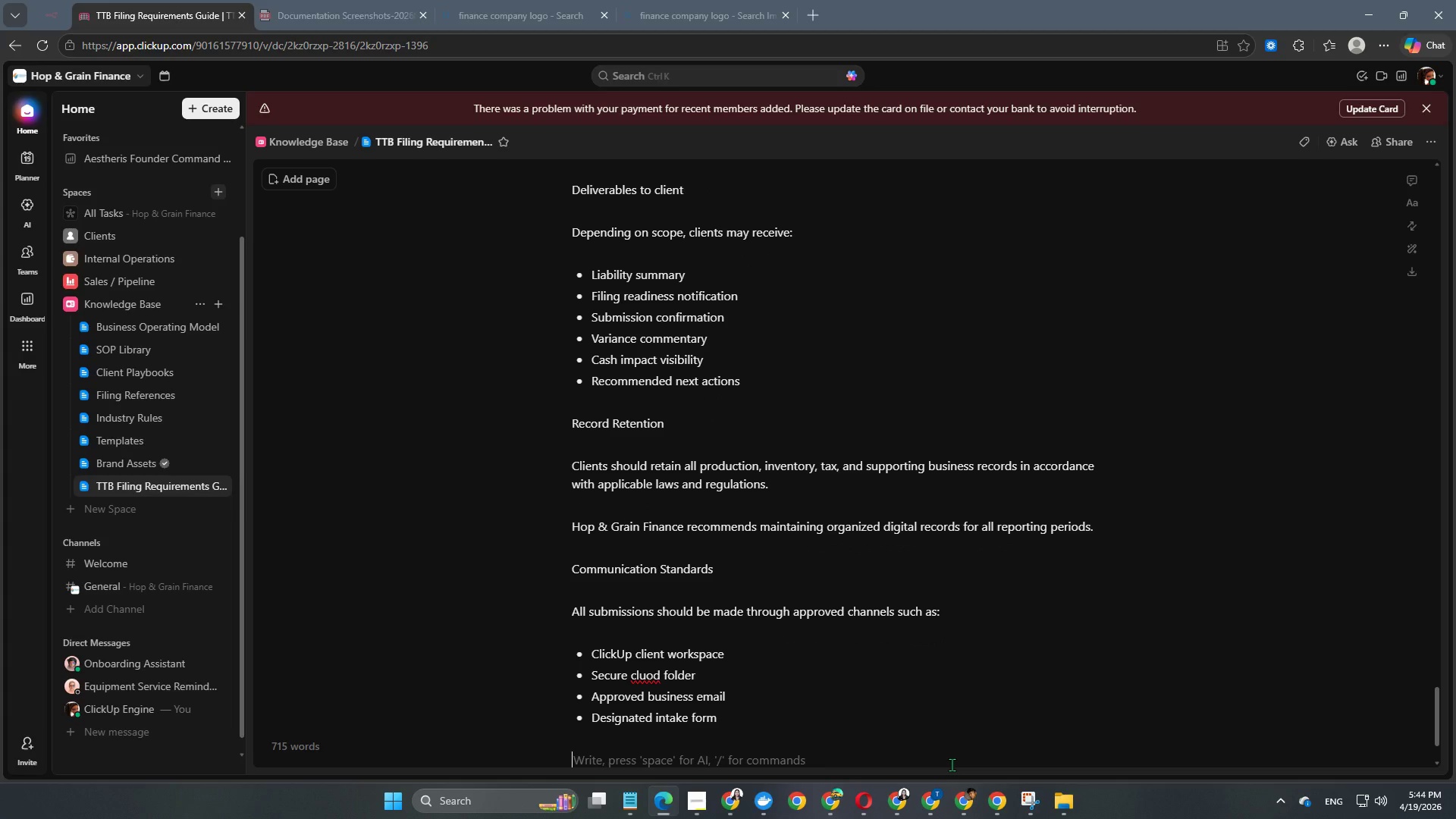 
type(Scattered submissions)
 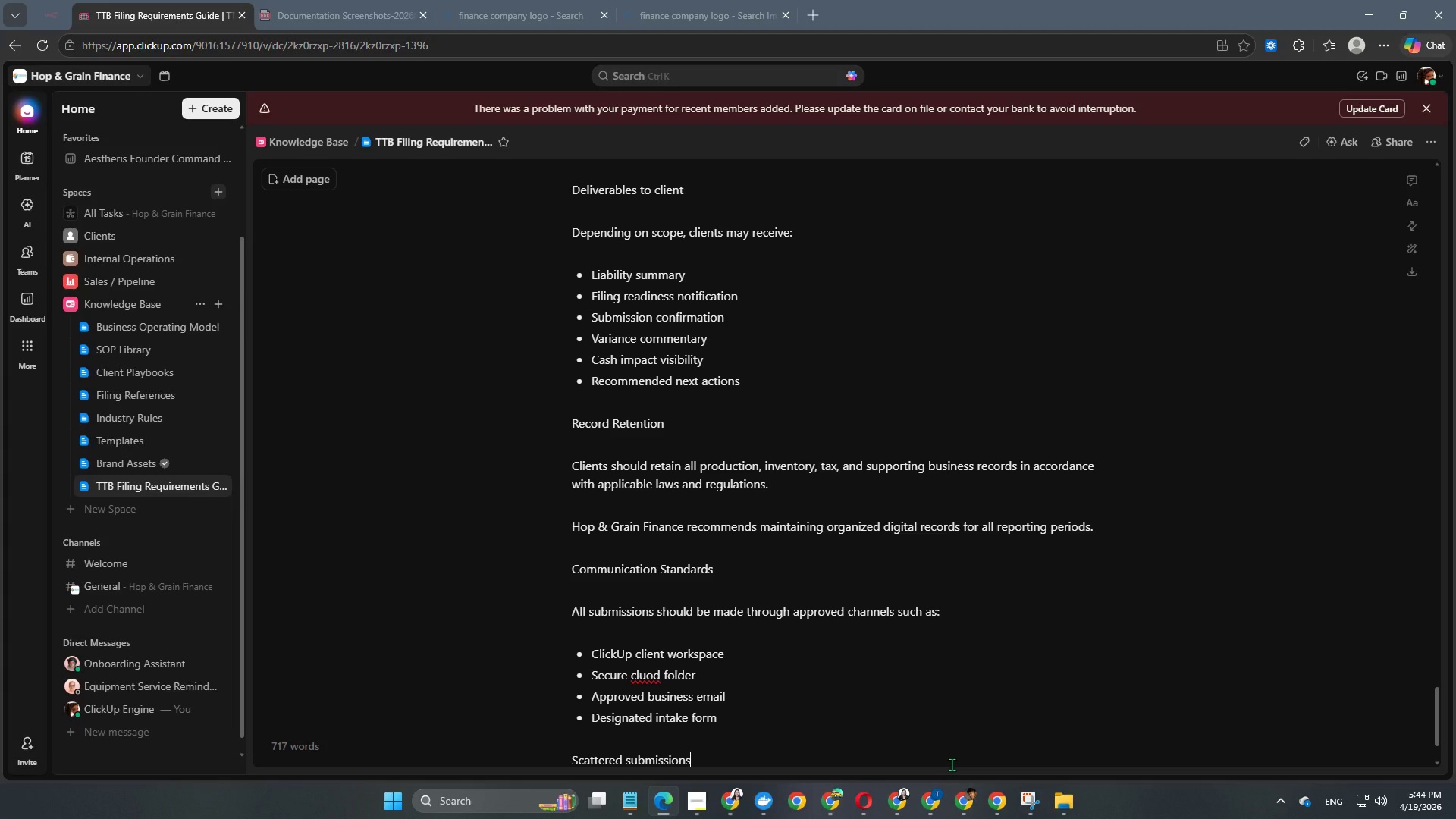 
key(Space)
 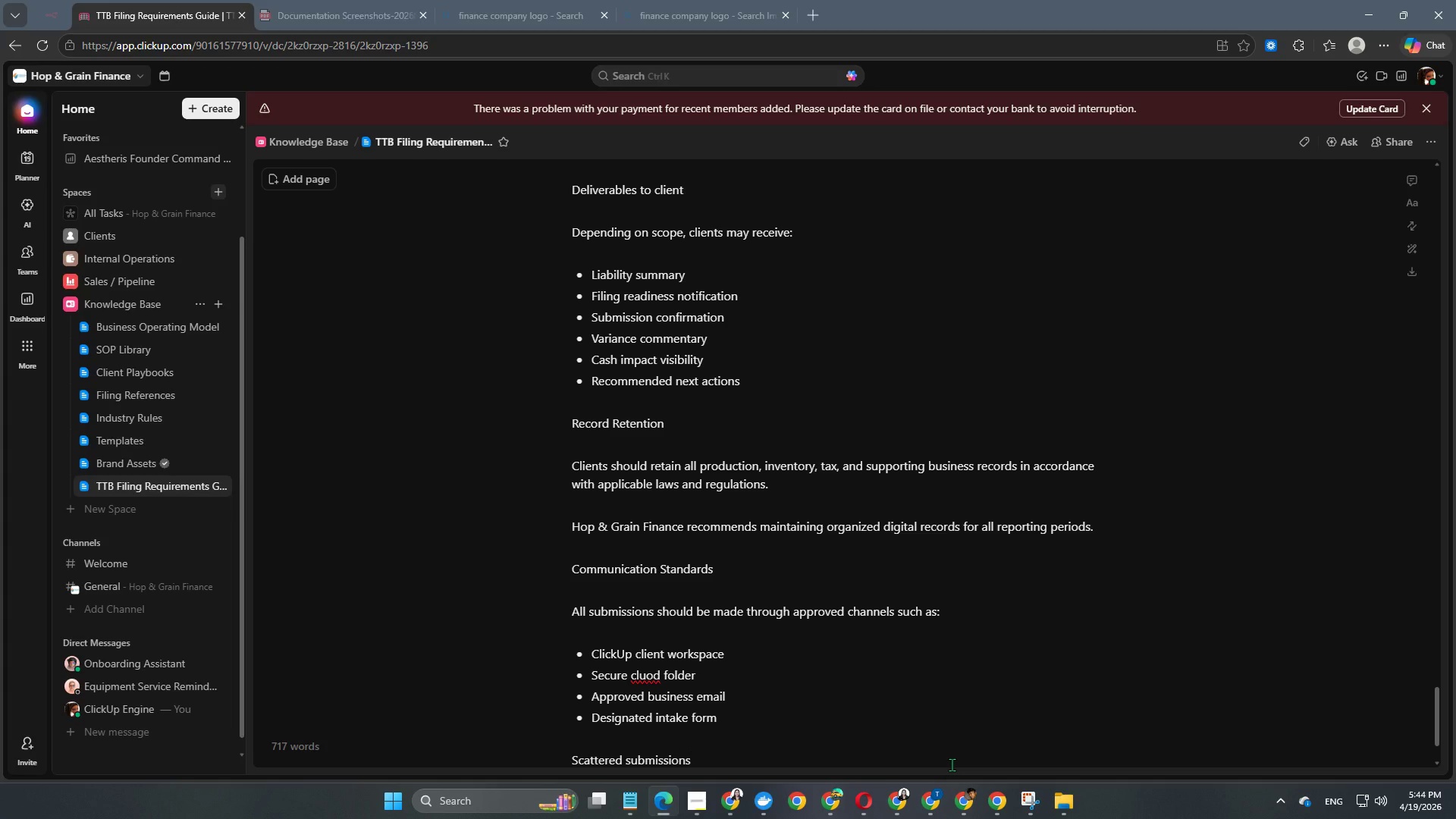 
type(across multiple channels should be avoided)
 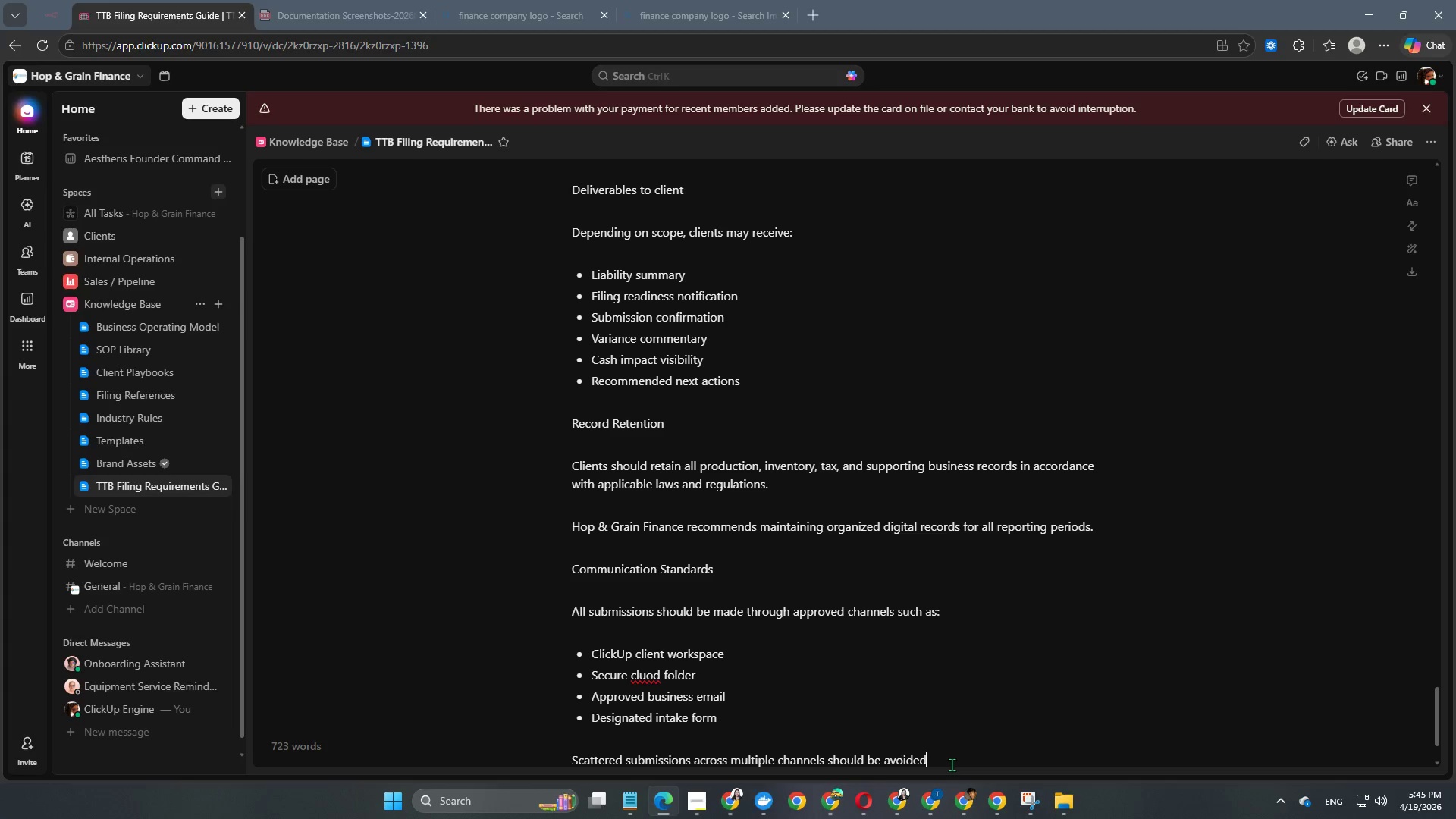 
wait(11.39)
 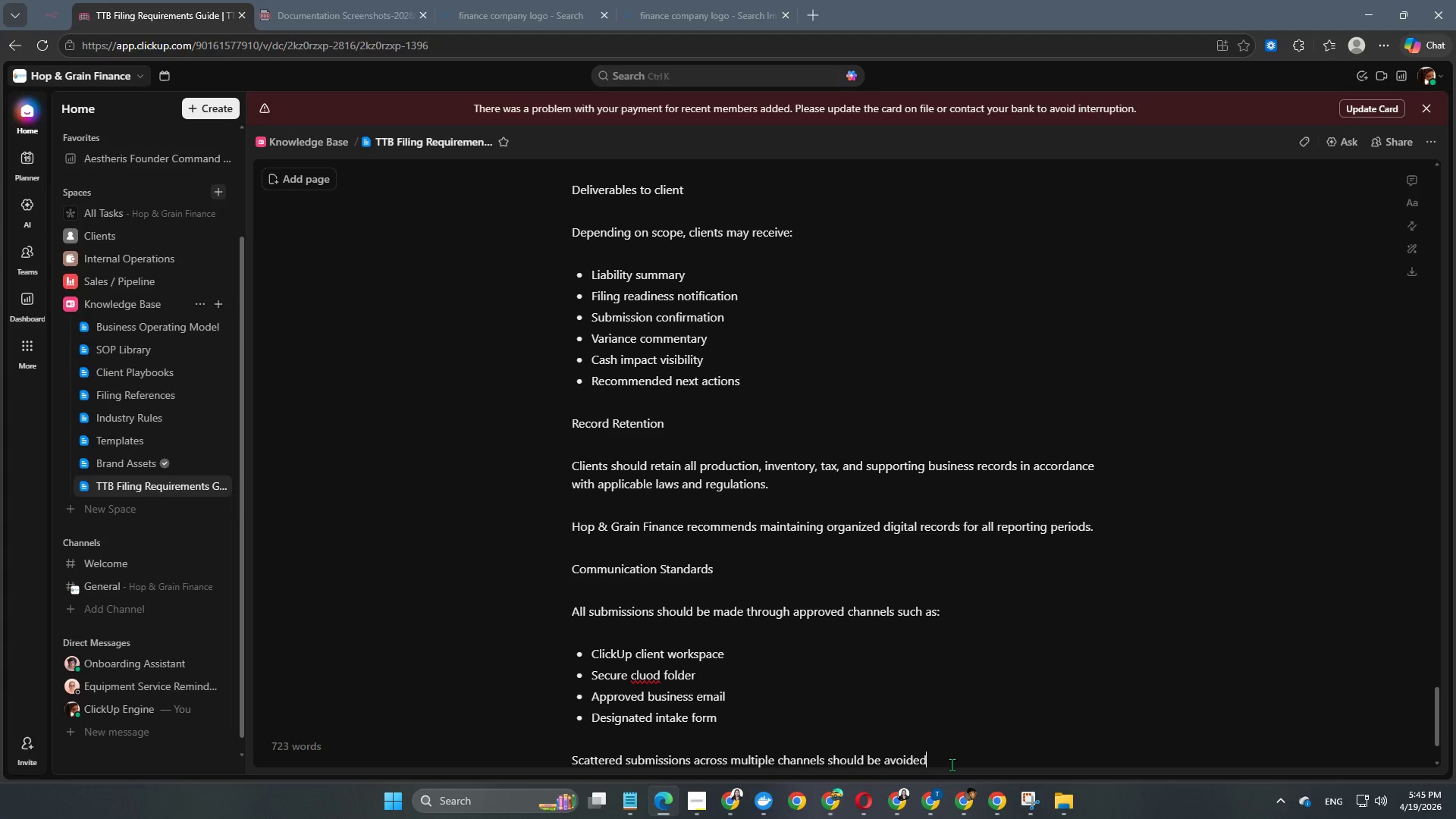 
key(Period)
 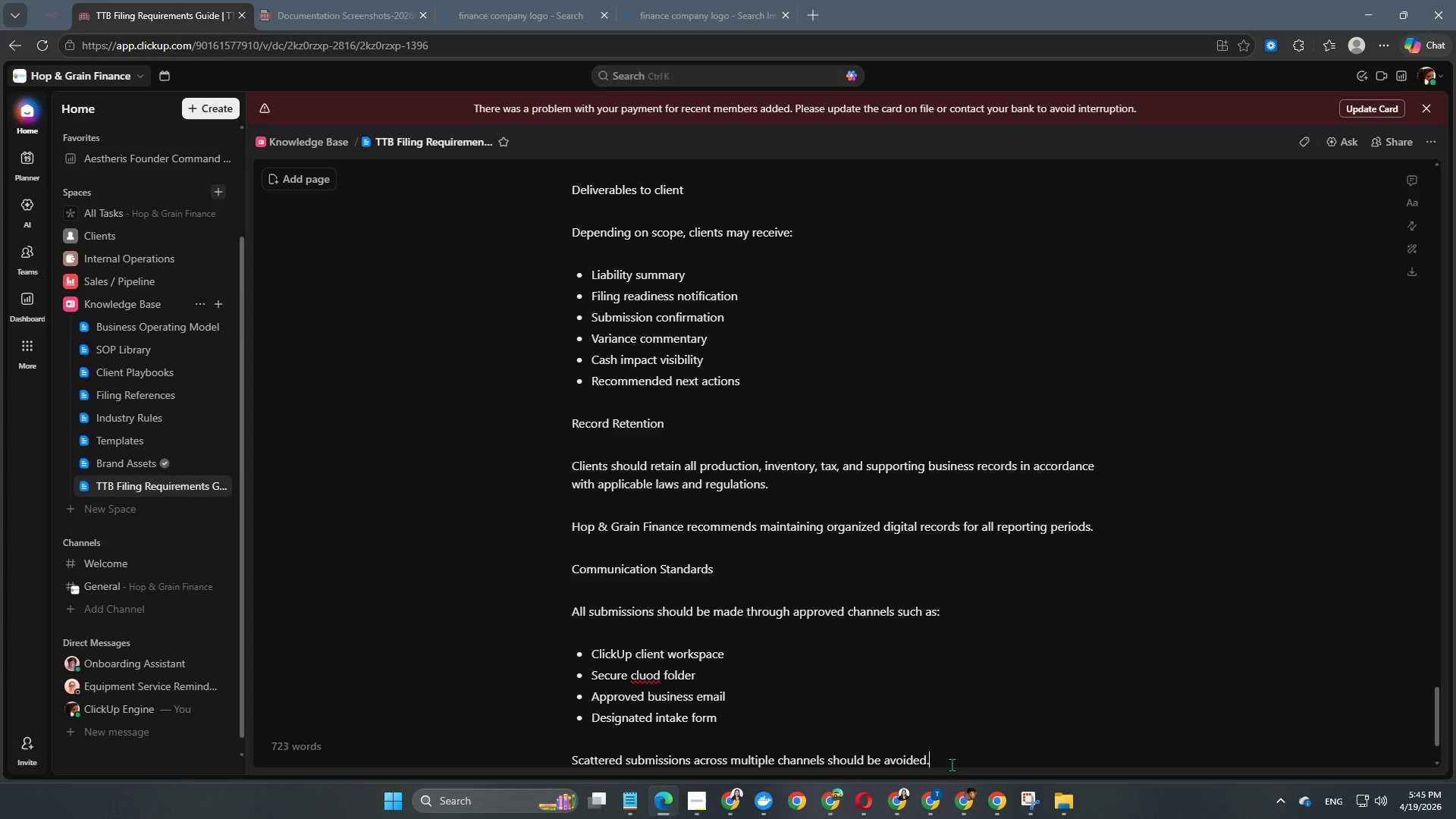 
key(Enter)
 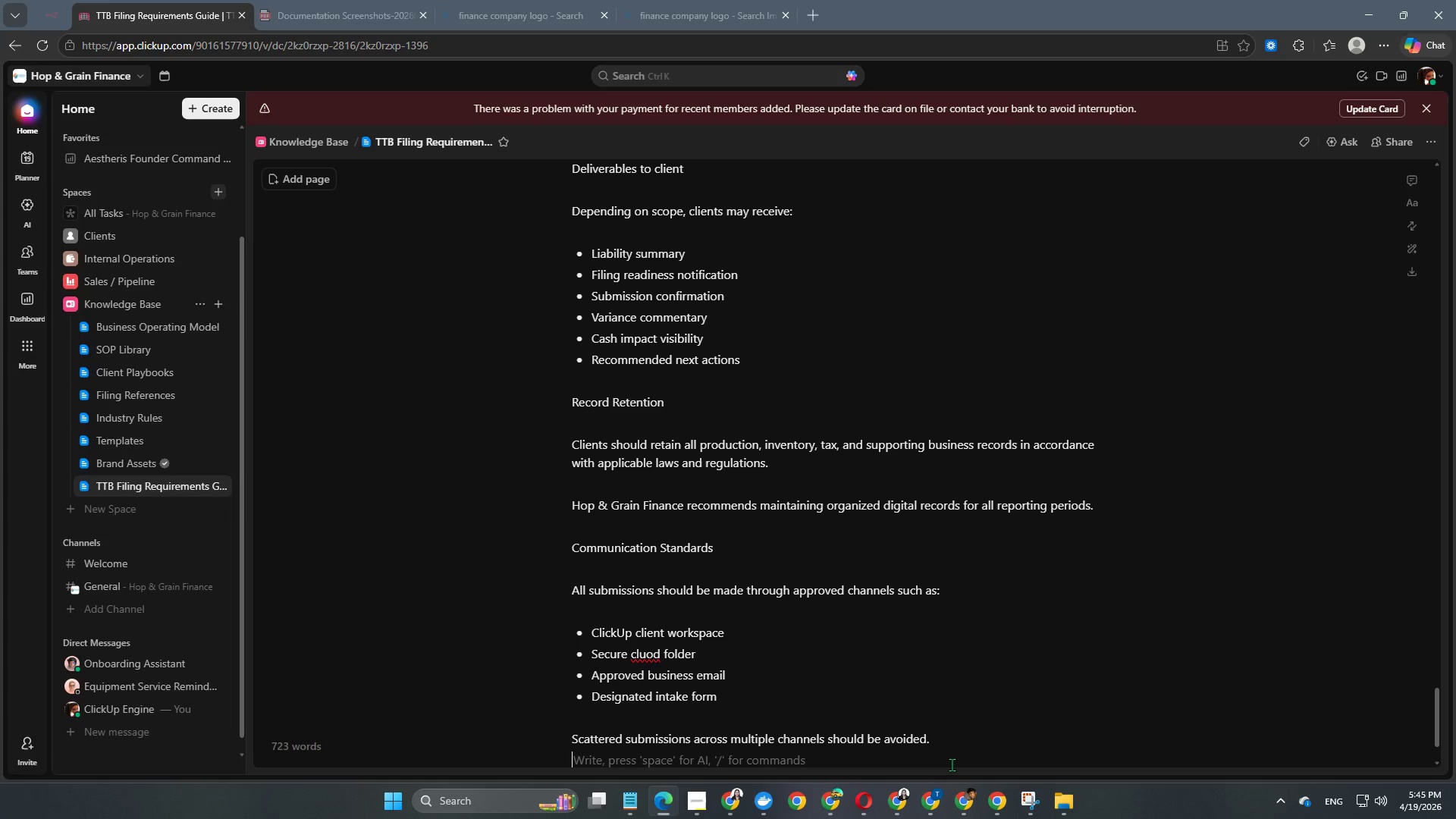 
key(Enter)
 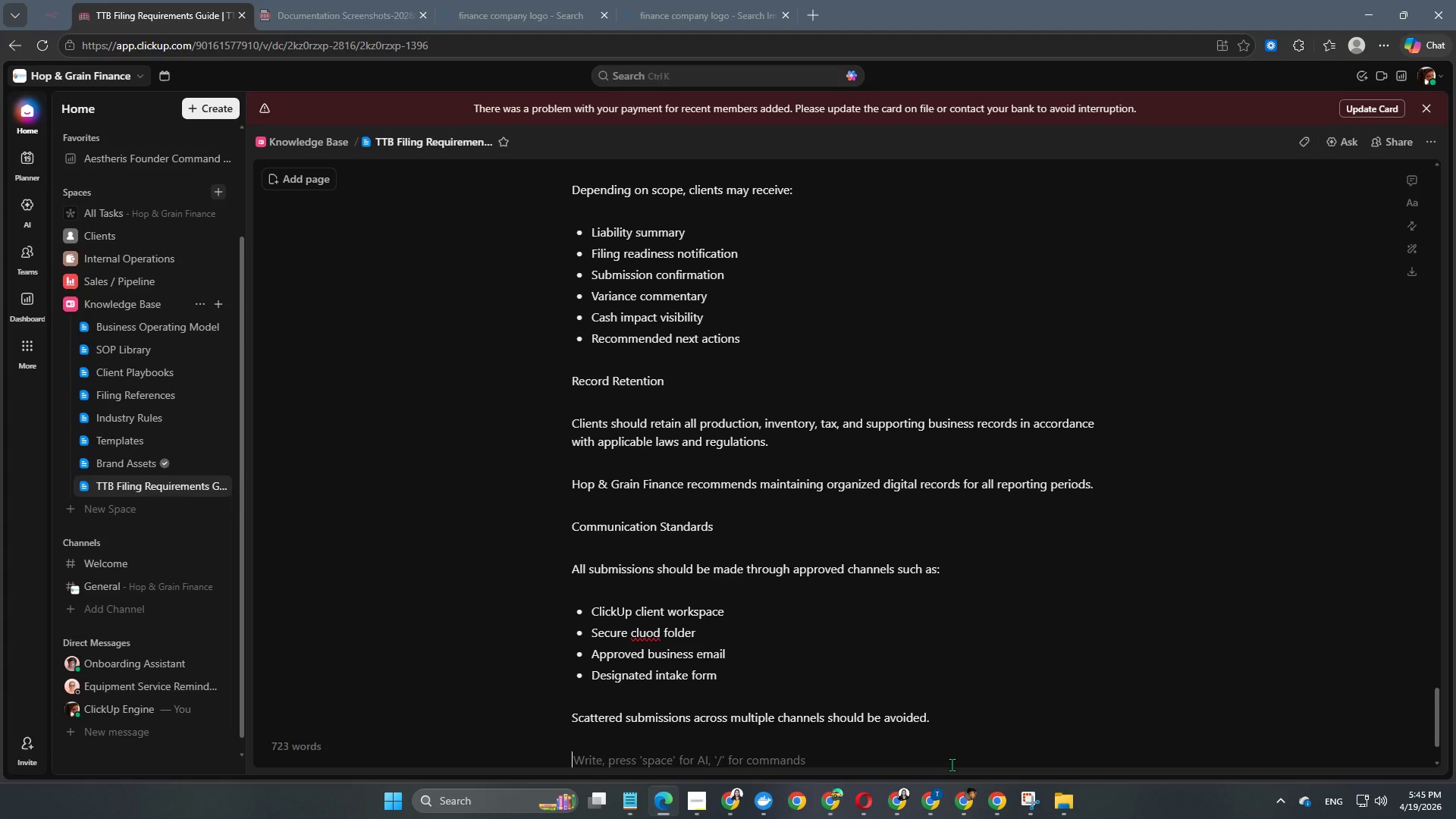 
type(Disclaimer)
 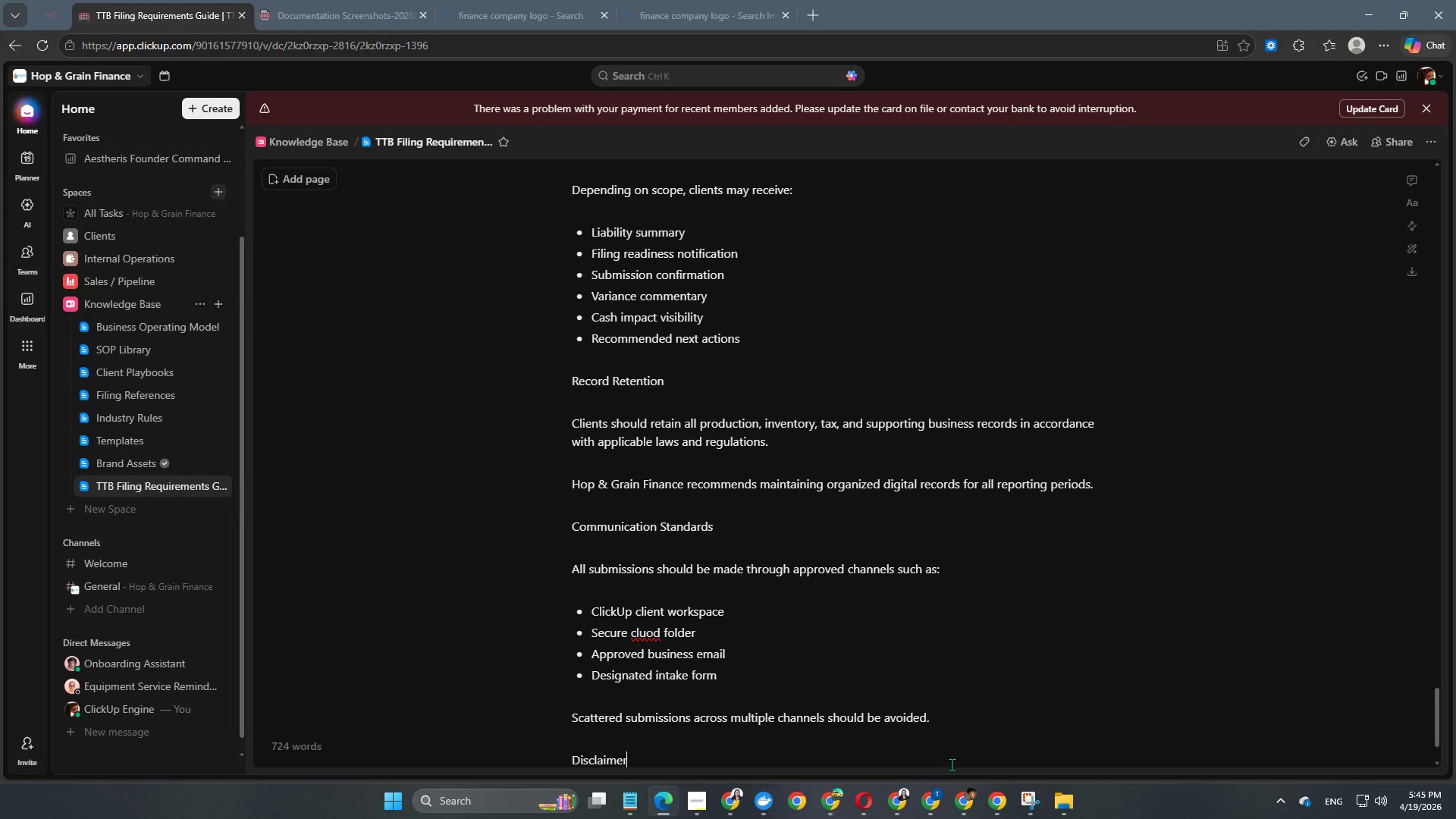 
key(Enter)
 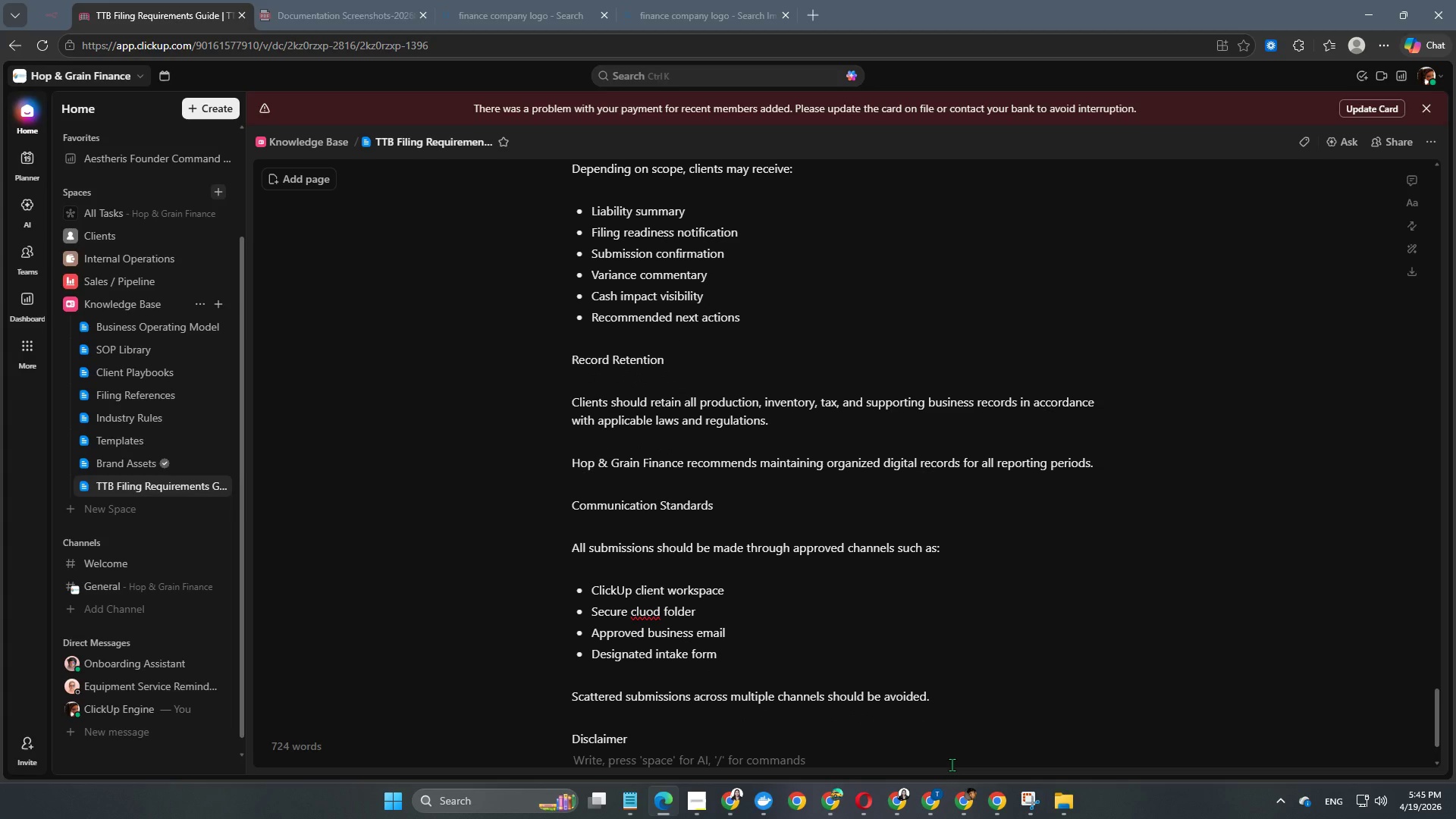 
key(Enter)
 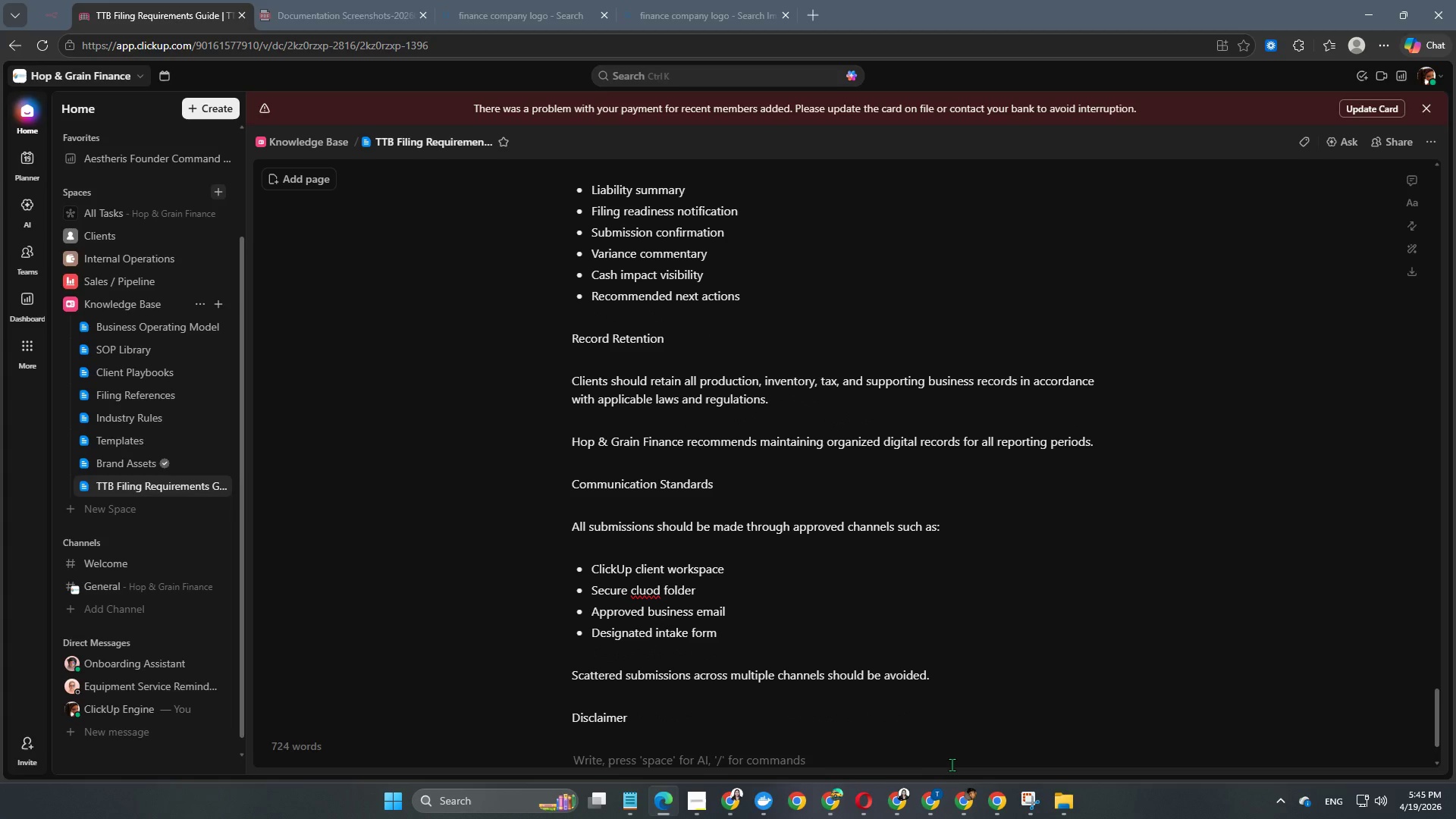 
type(This guide is an )
 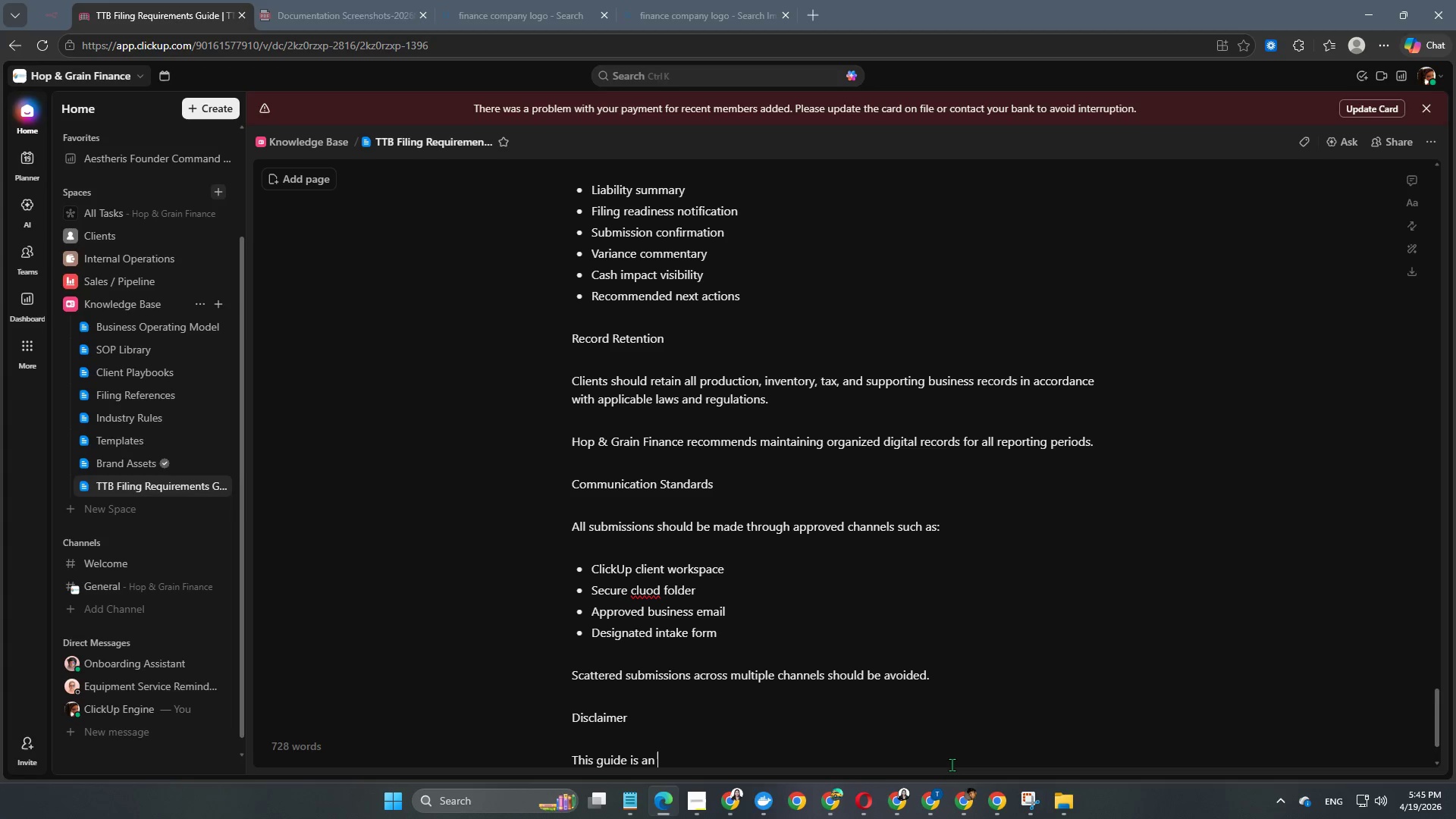 
type(operational t)
key(Backspace)
type(readiness )
 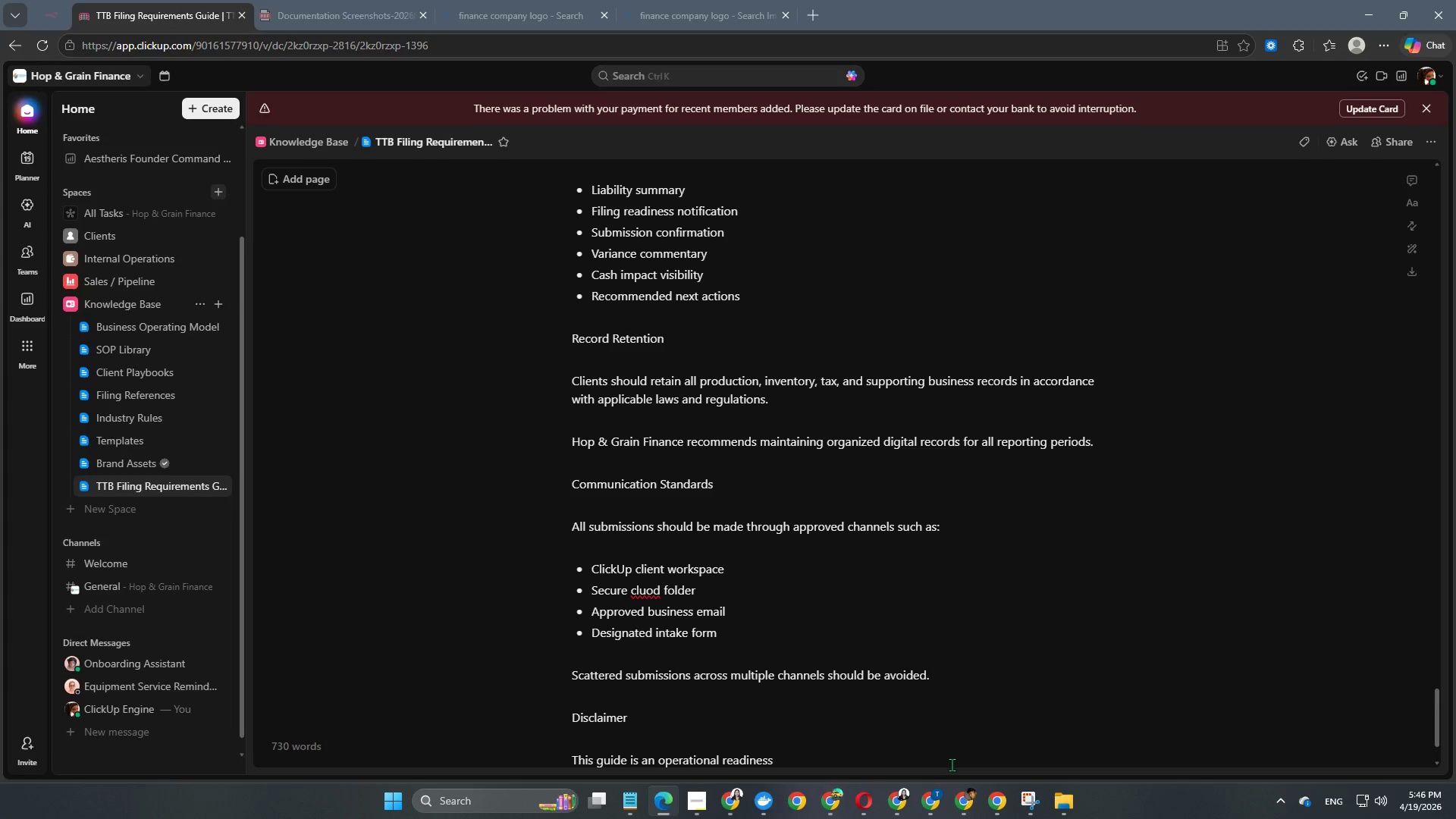 
wait(6.5)
 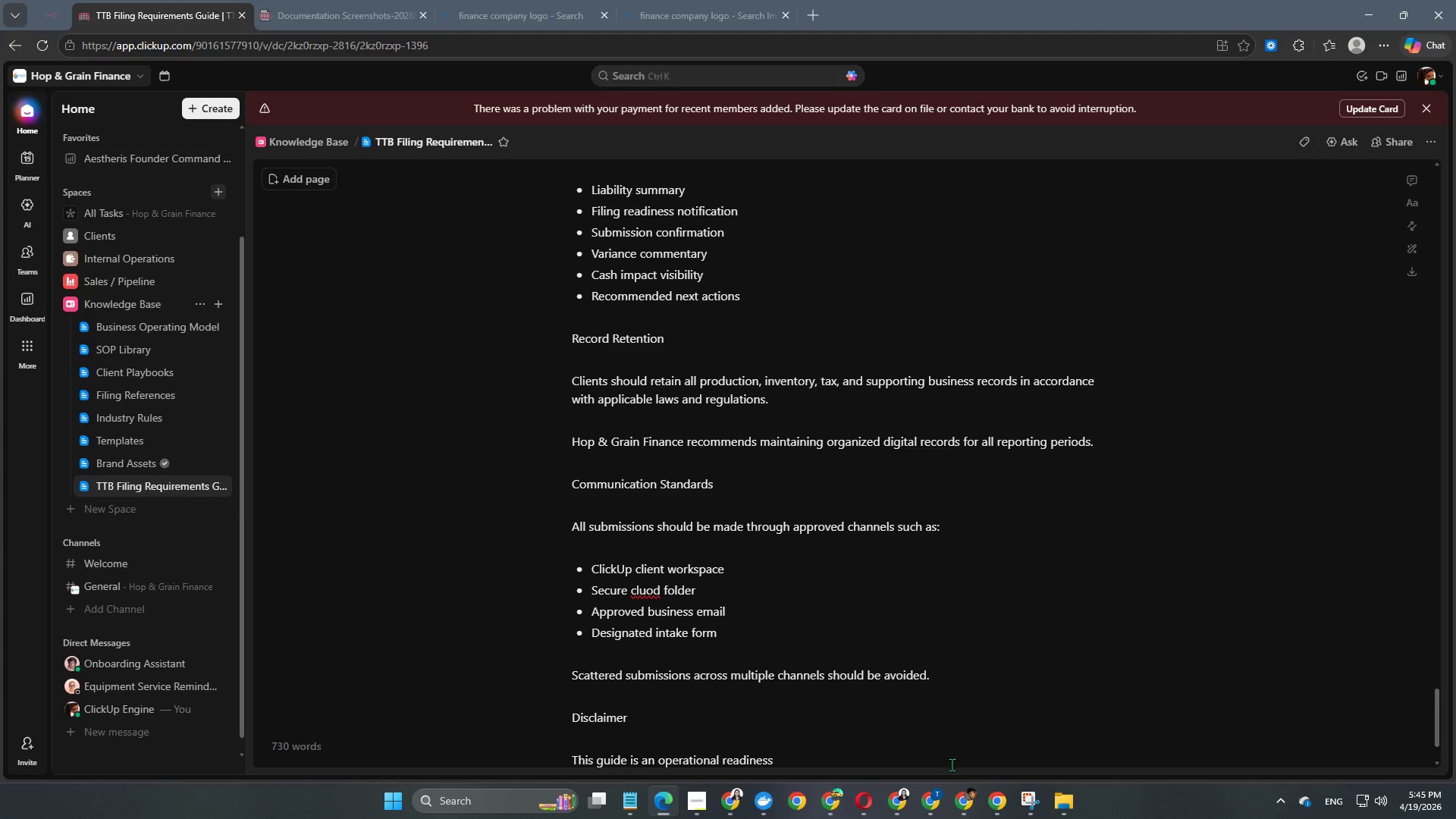 
type(document designed to support recurring filing workflows. it does not replace legal, or tax advice specific to your business circumtances.)
 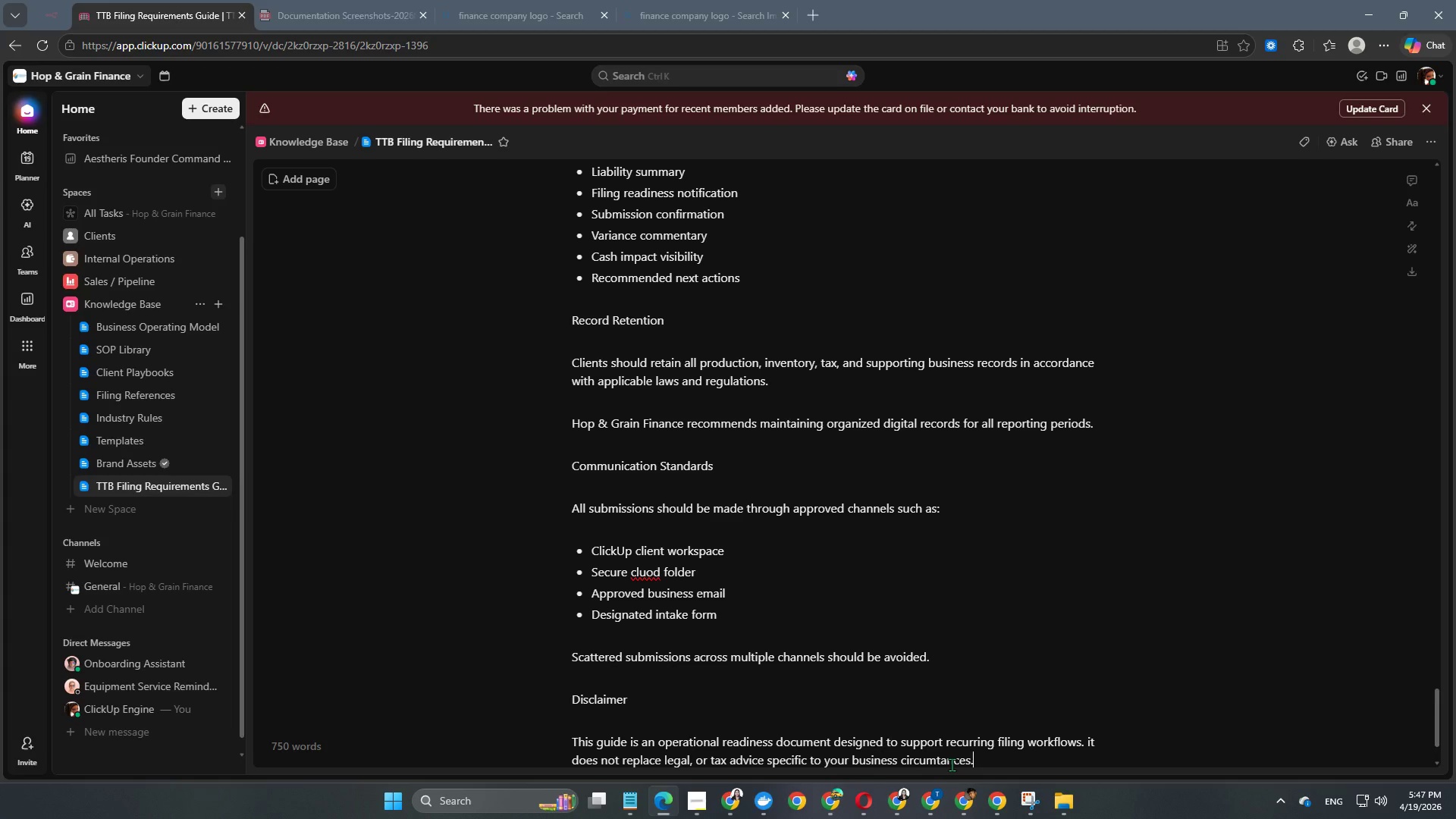 
key(Enter)
 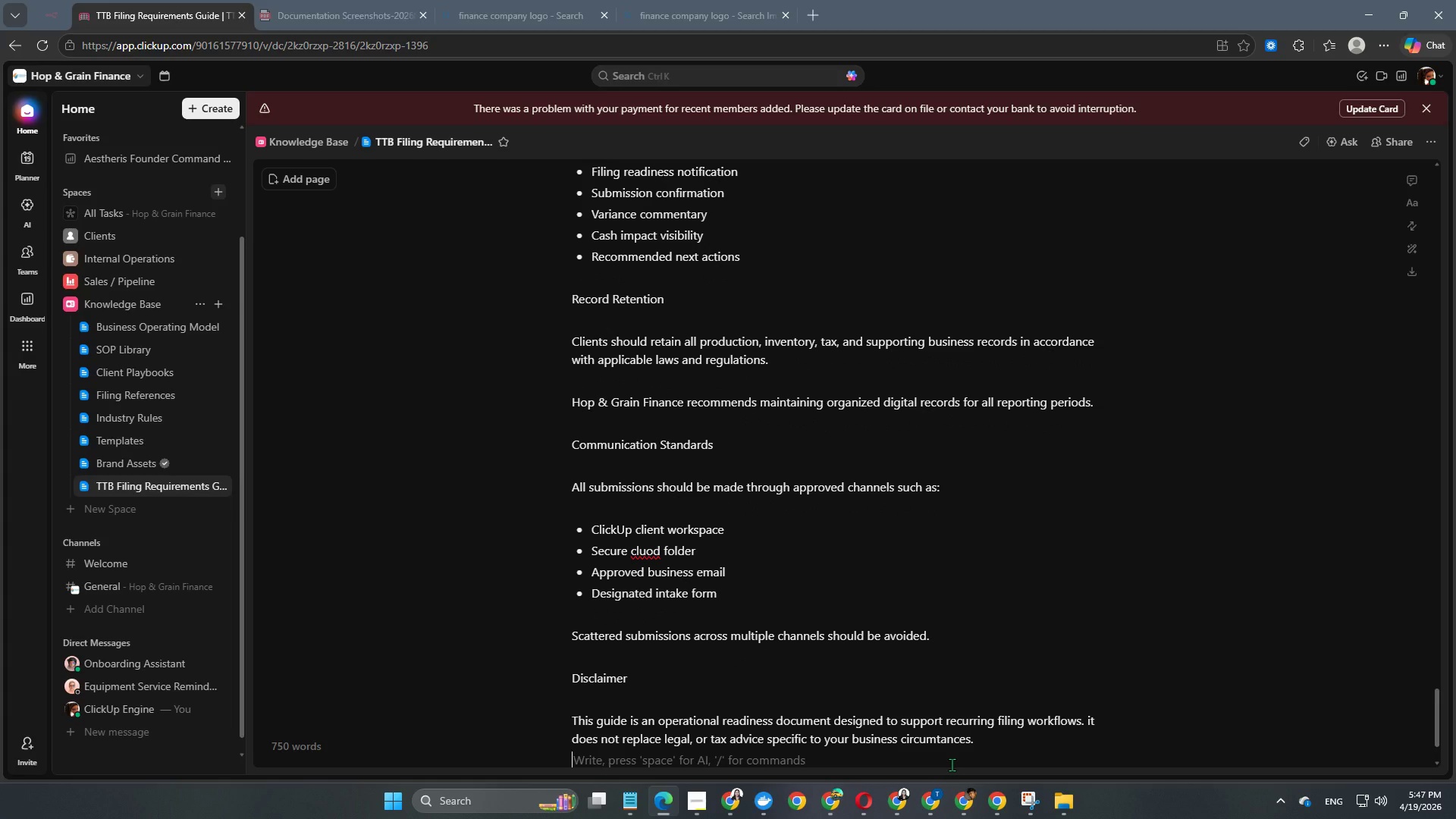 
key(Enter)
 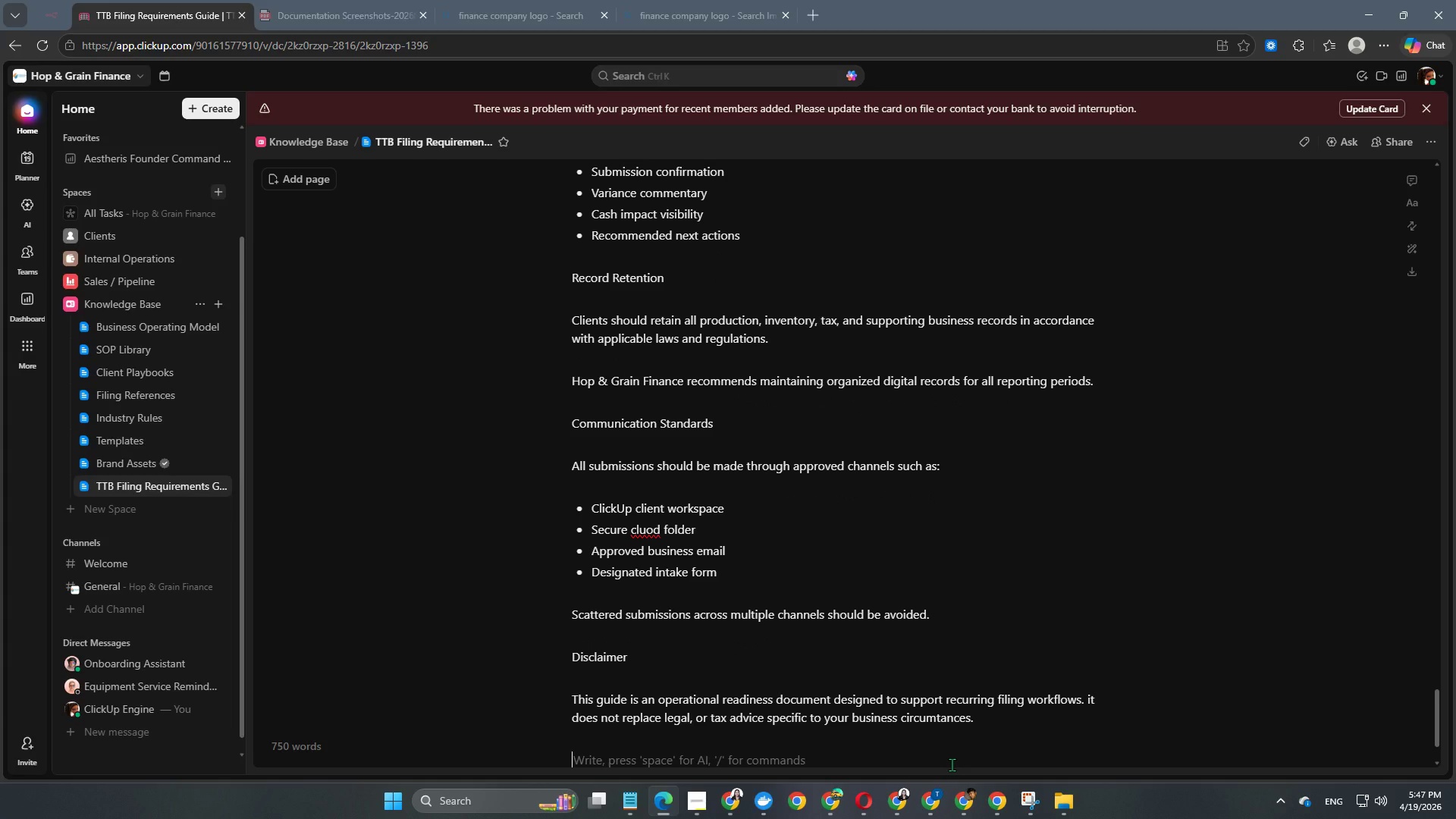 
type(Clients remain responsible for the accuracy of source business records y)
key(Backspace)
type(unk)
key(Backspace)
type(less otherwise agreed in writing.)
 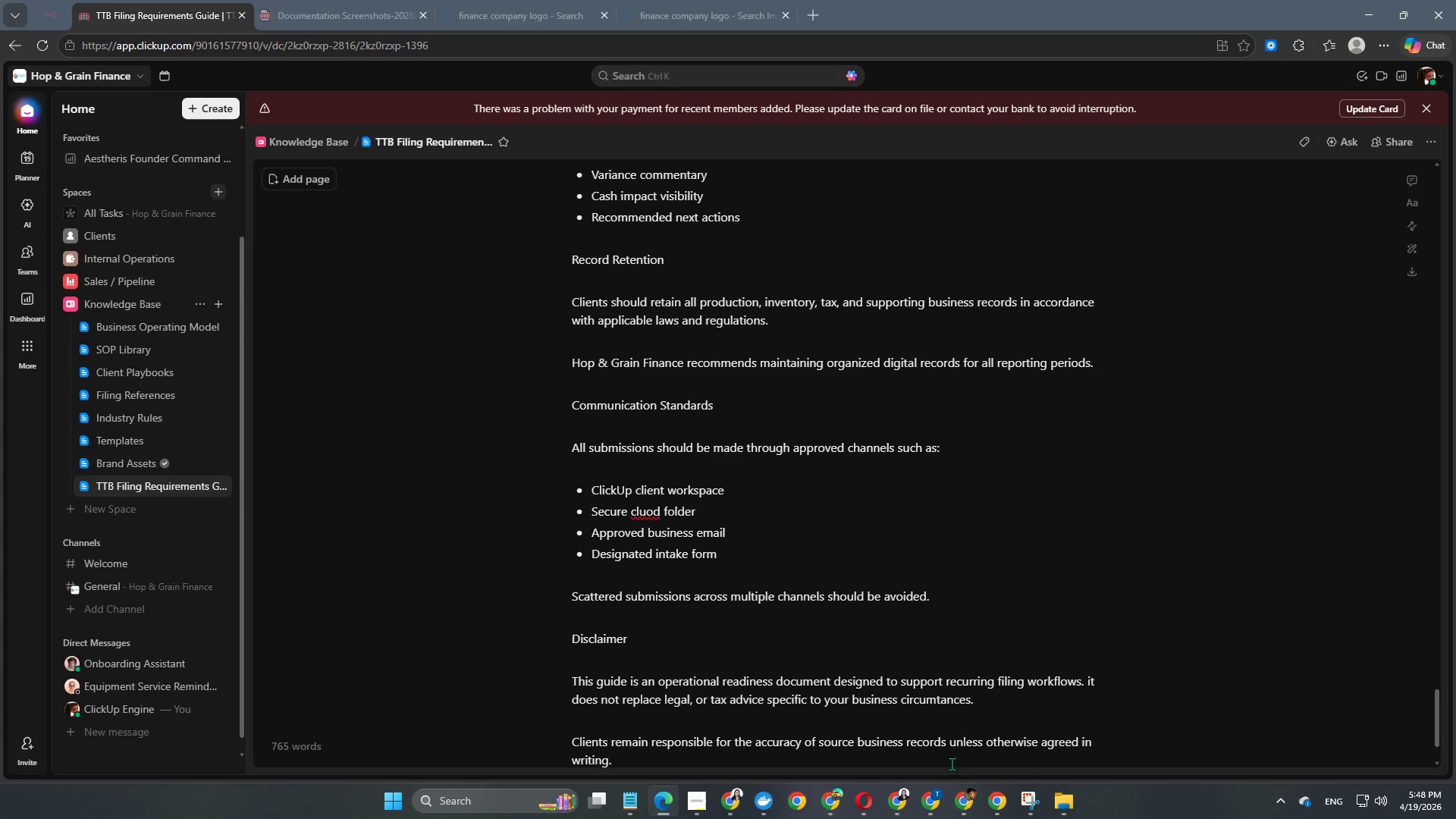 
key(Enter)
 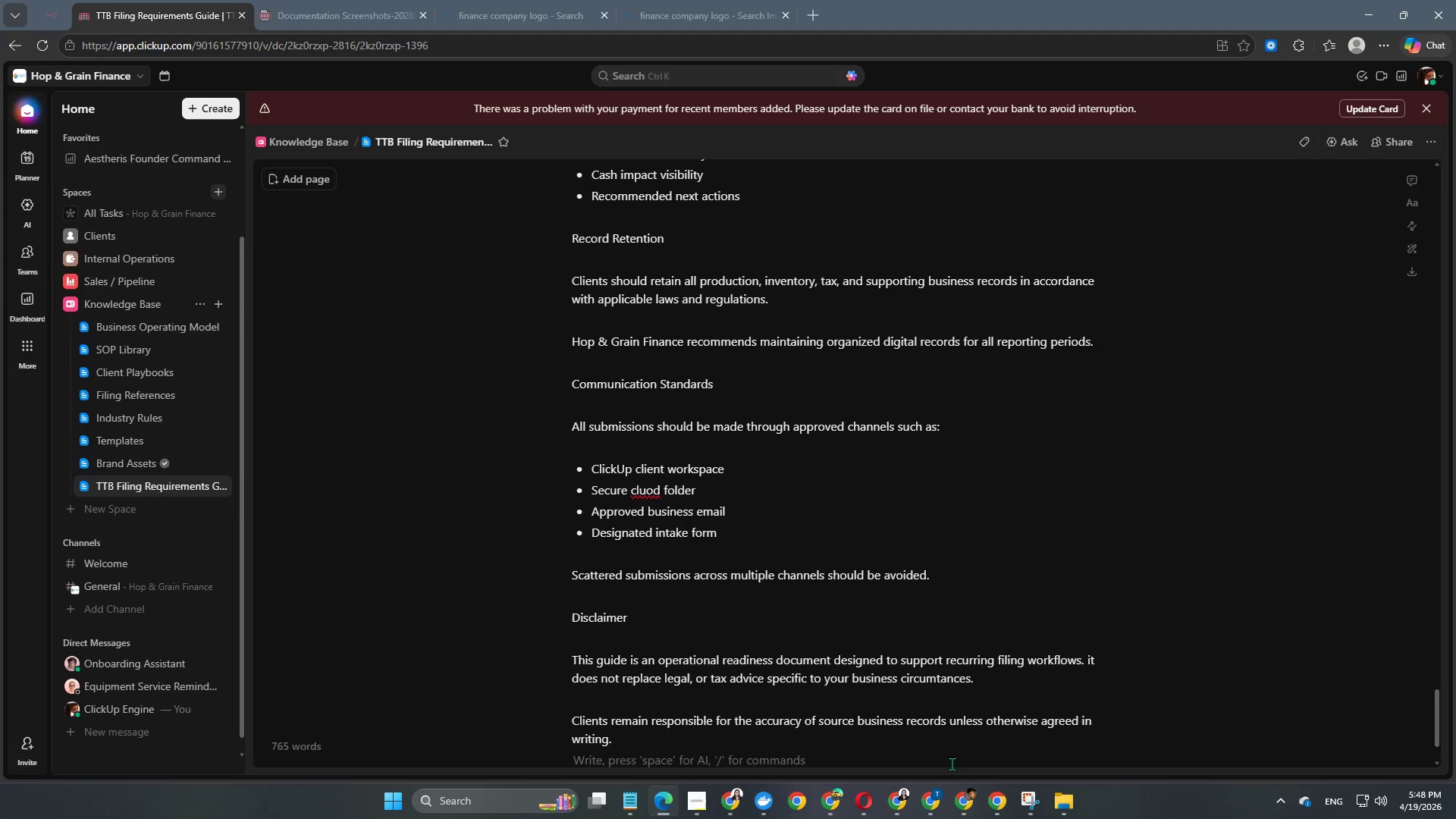 
key(Enter)
 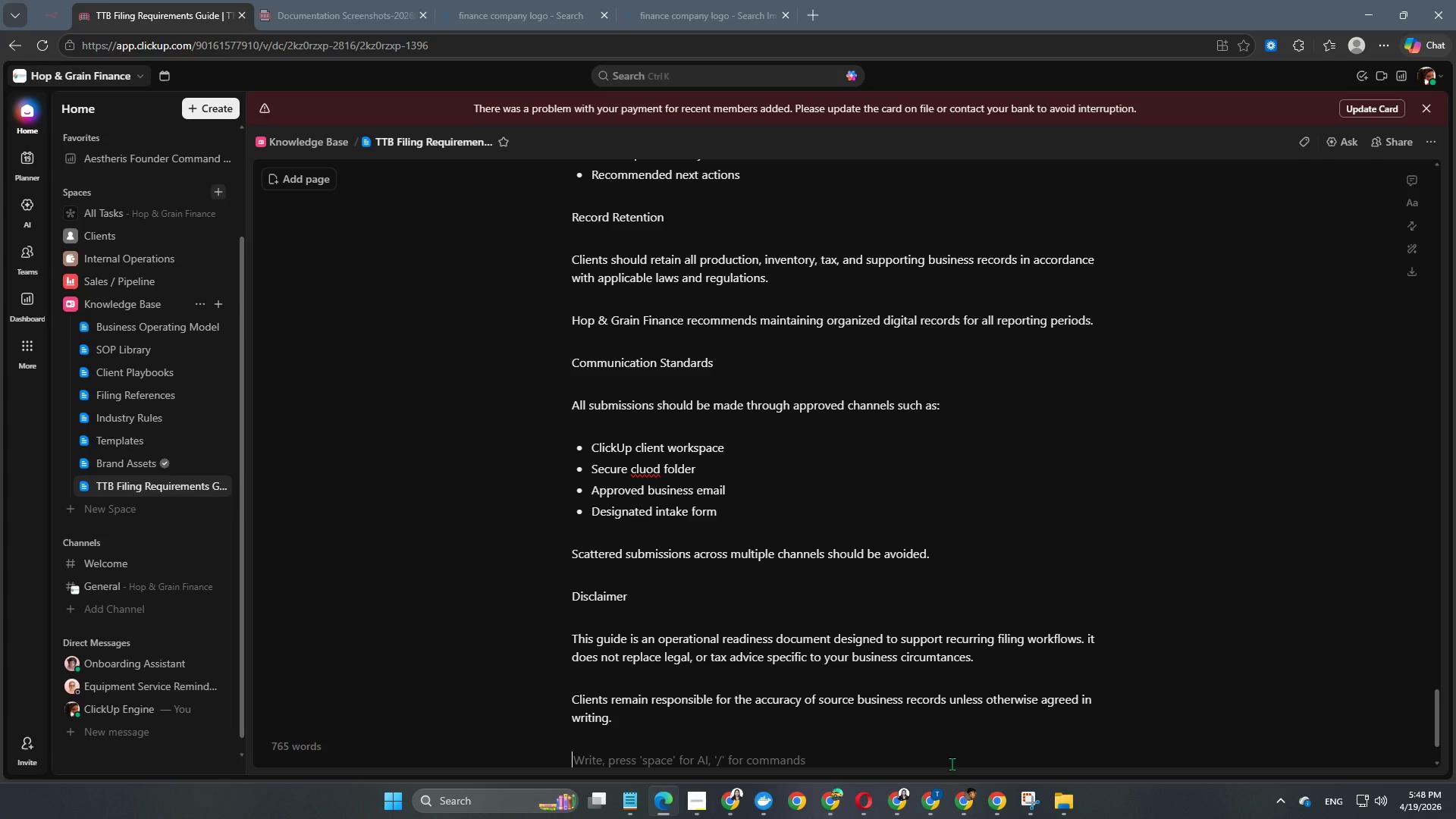 
wait(6.02)
 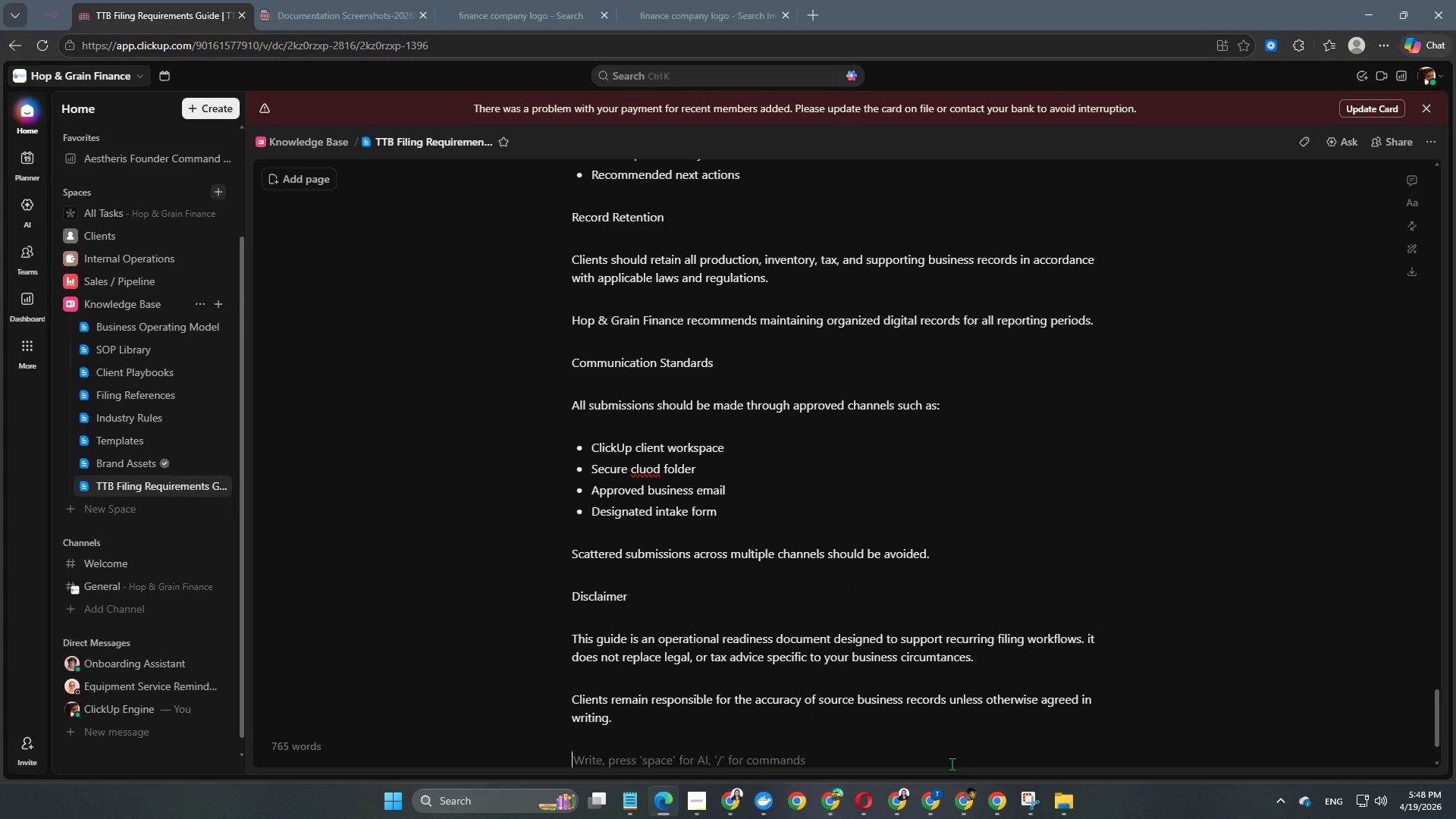 
type(Version Control )
 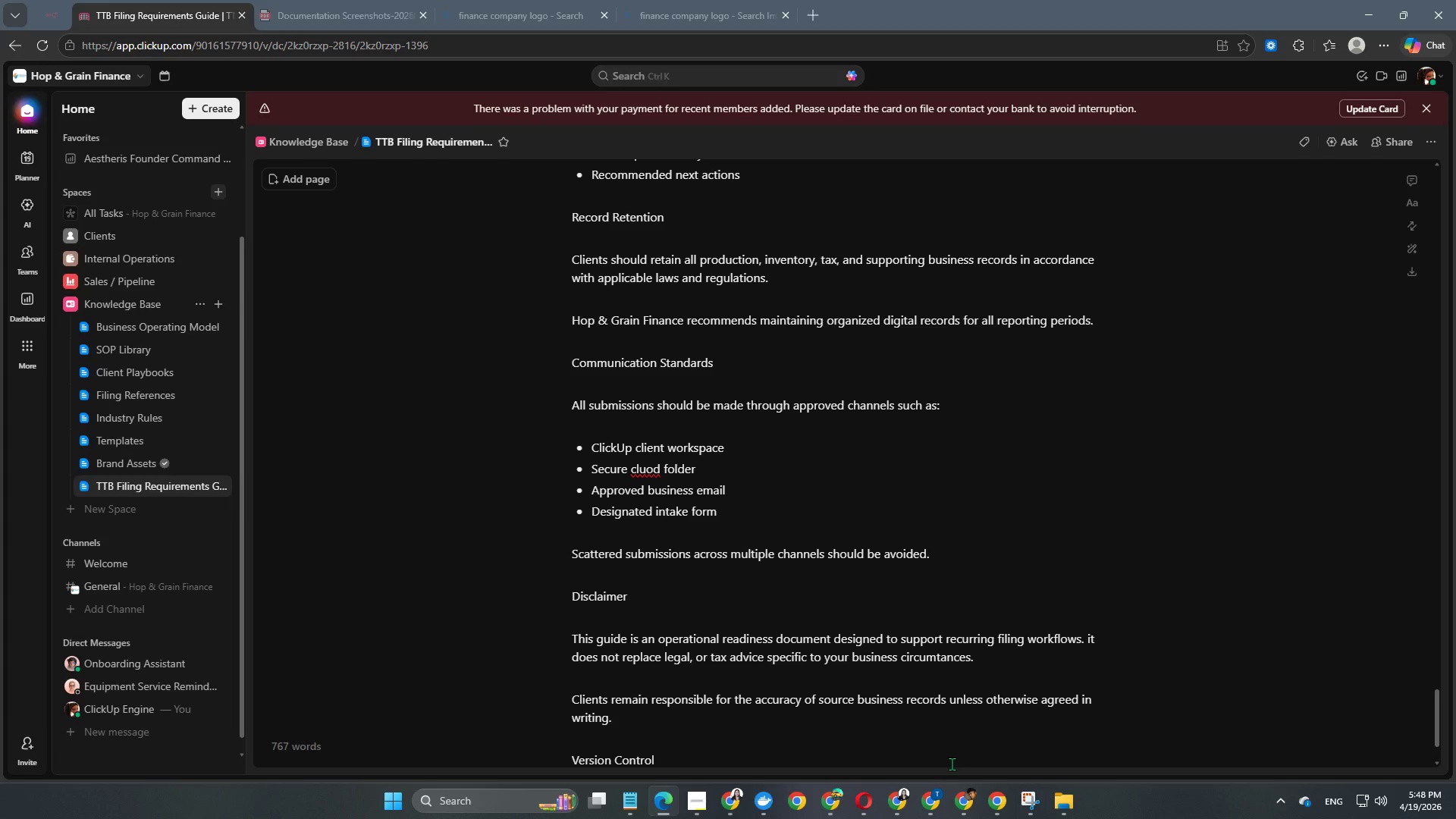 
key(Enter)
 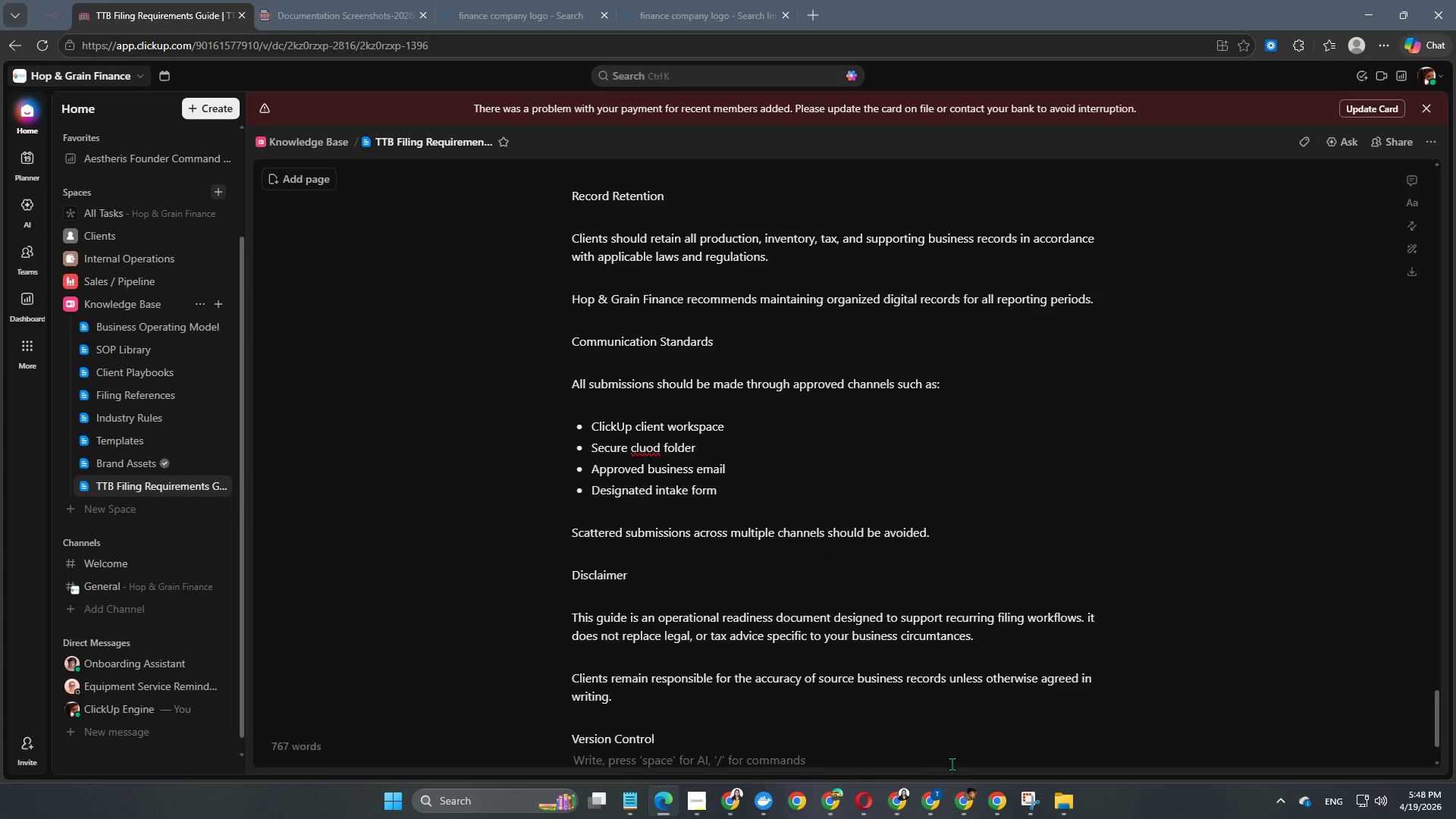 
key(Enter)
 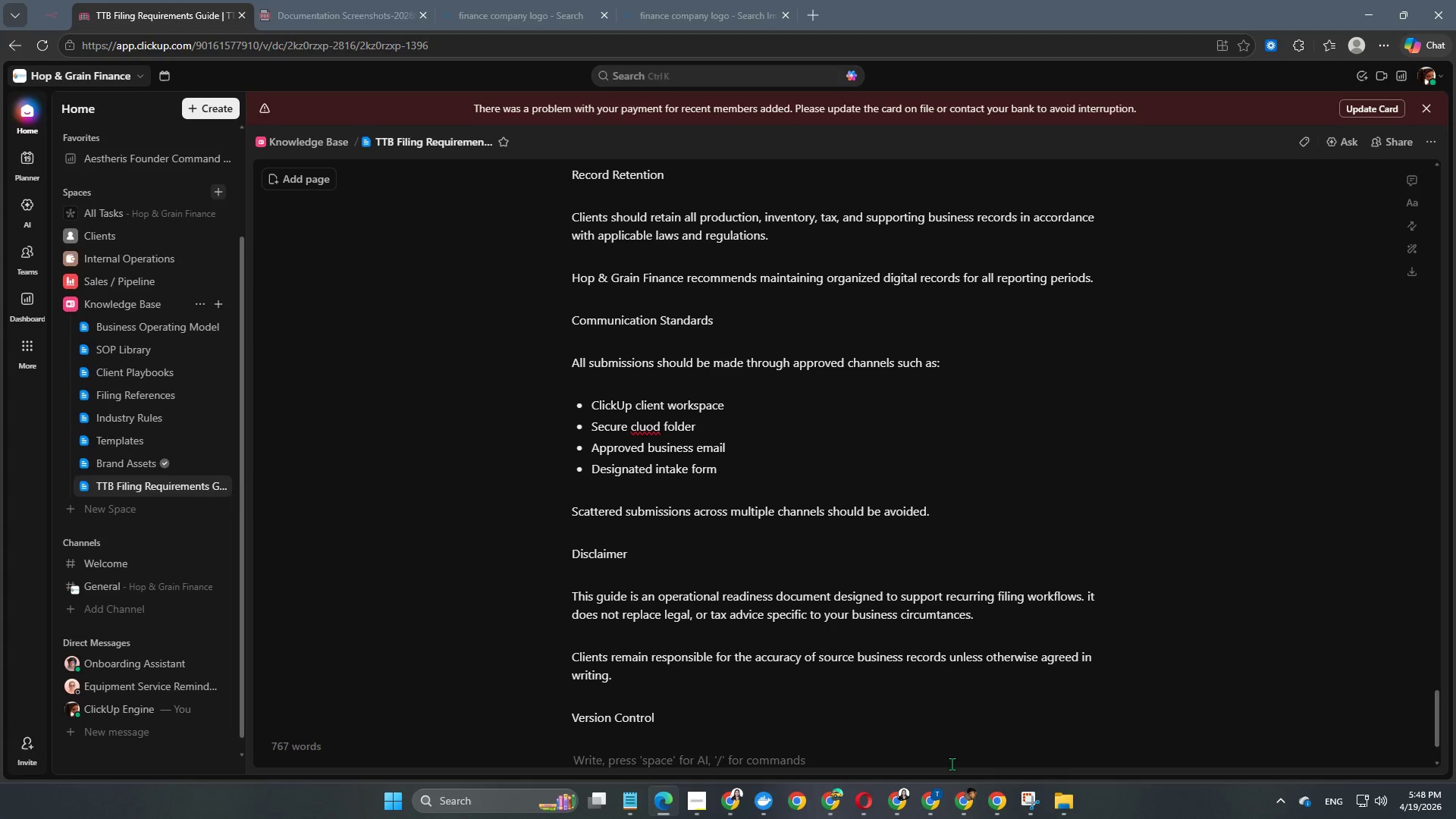 
type(Vr)
key(Backspace)
type(ersion )
key(Backspace)
type(: 1.)
 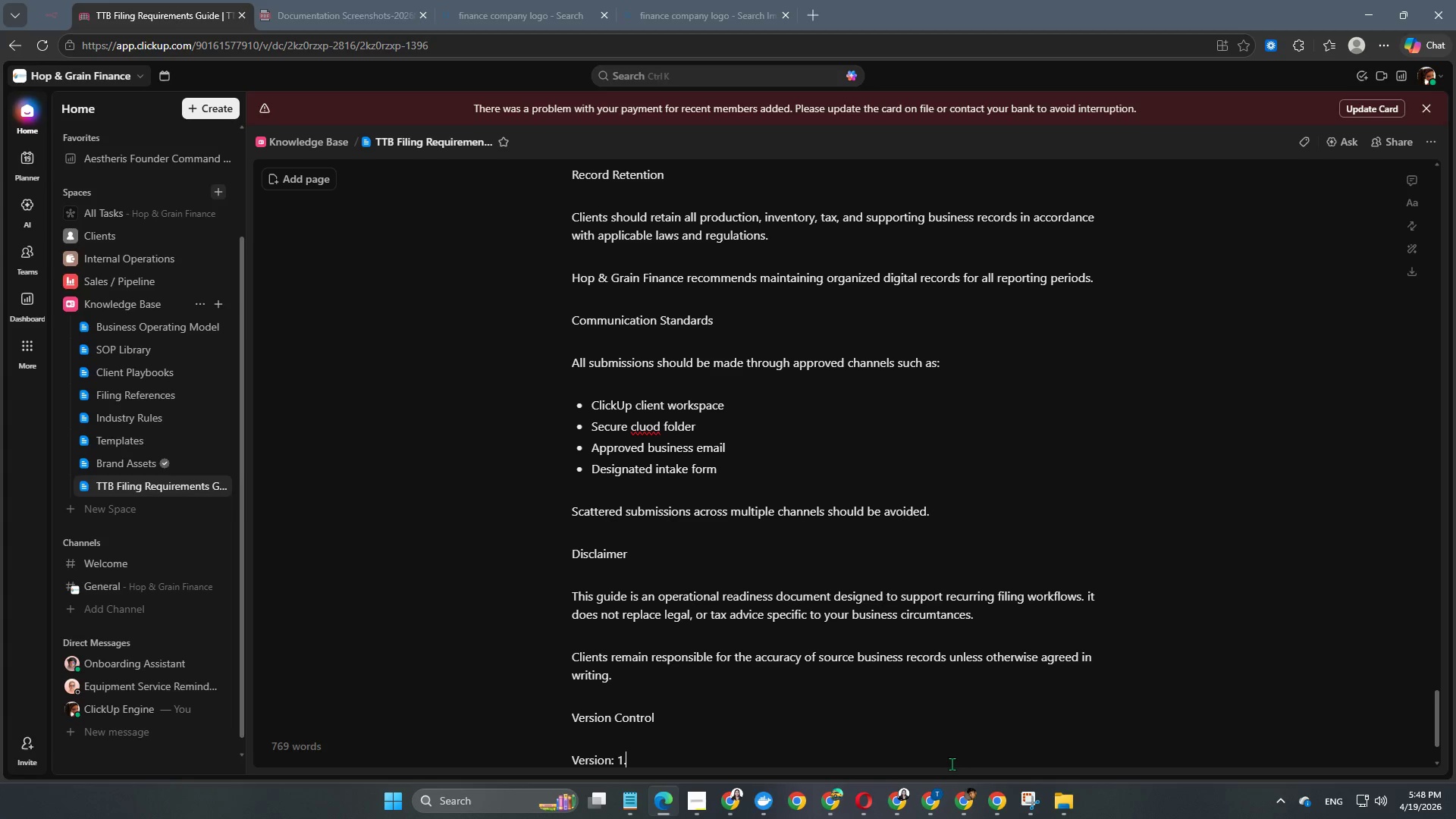 
key(Numpad0)
 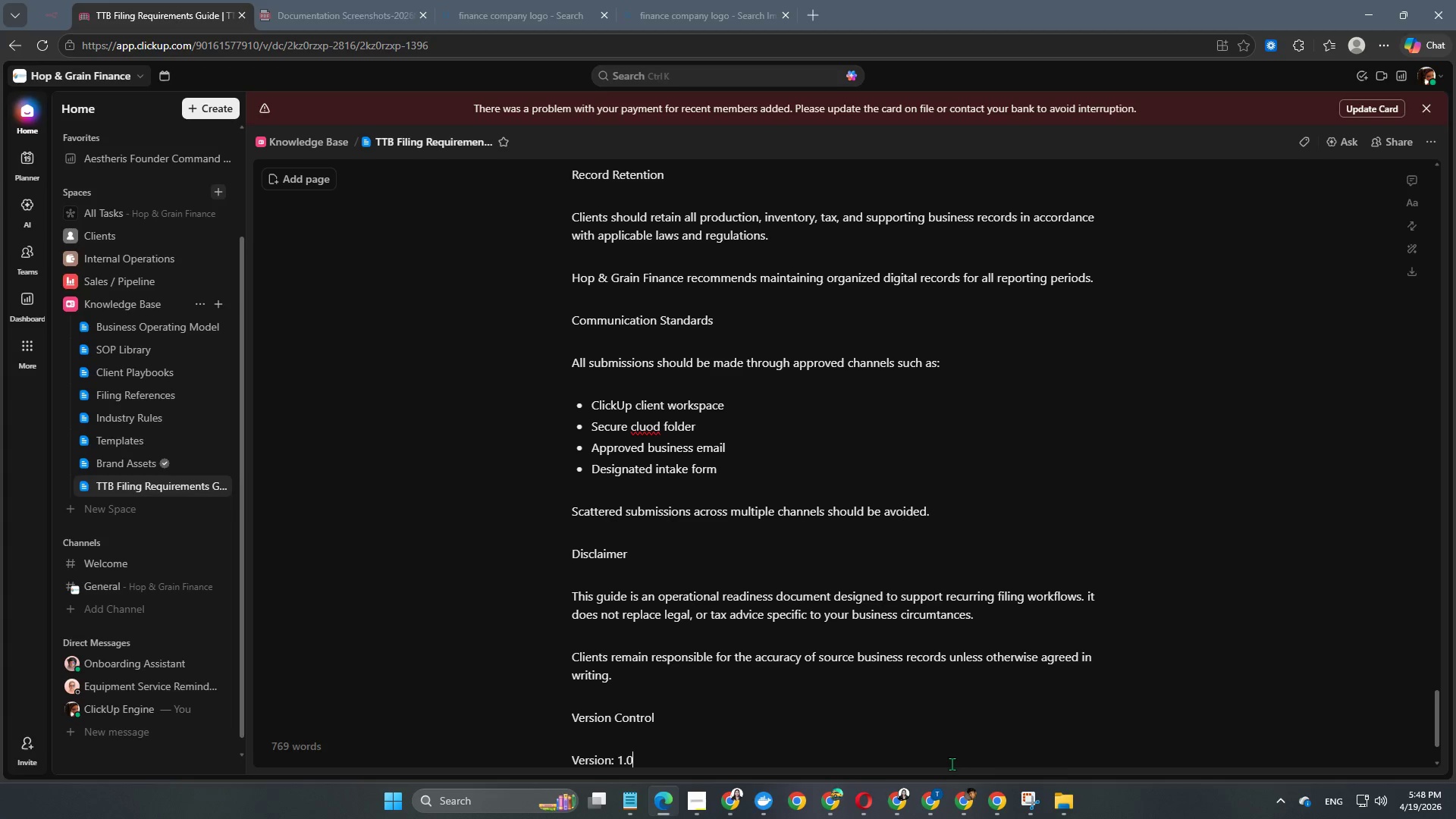 
key(Enter)
 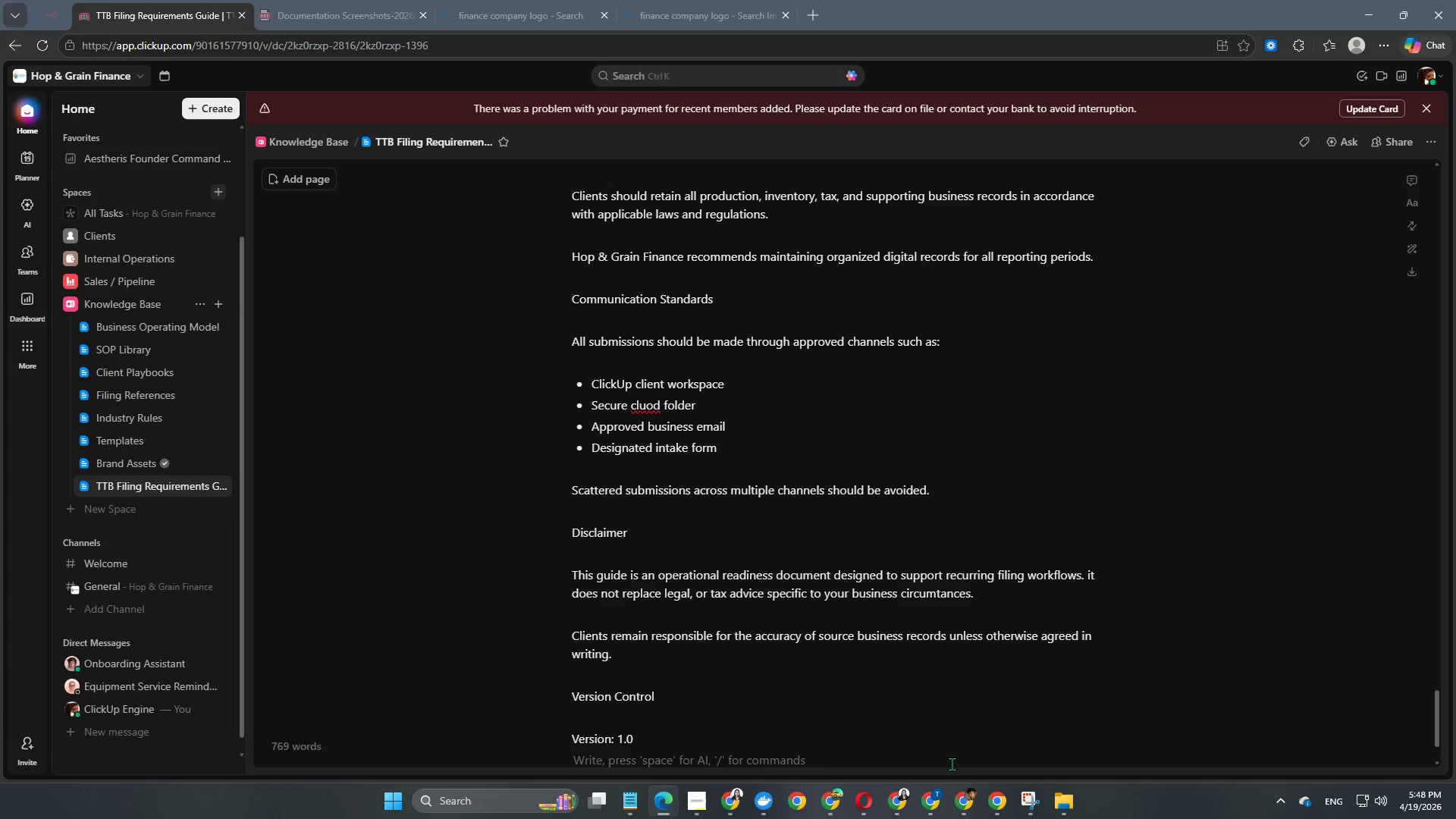 
type(Owner: HOP)
key(Backspace)
key(Backspace)
type(op )
 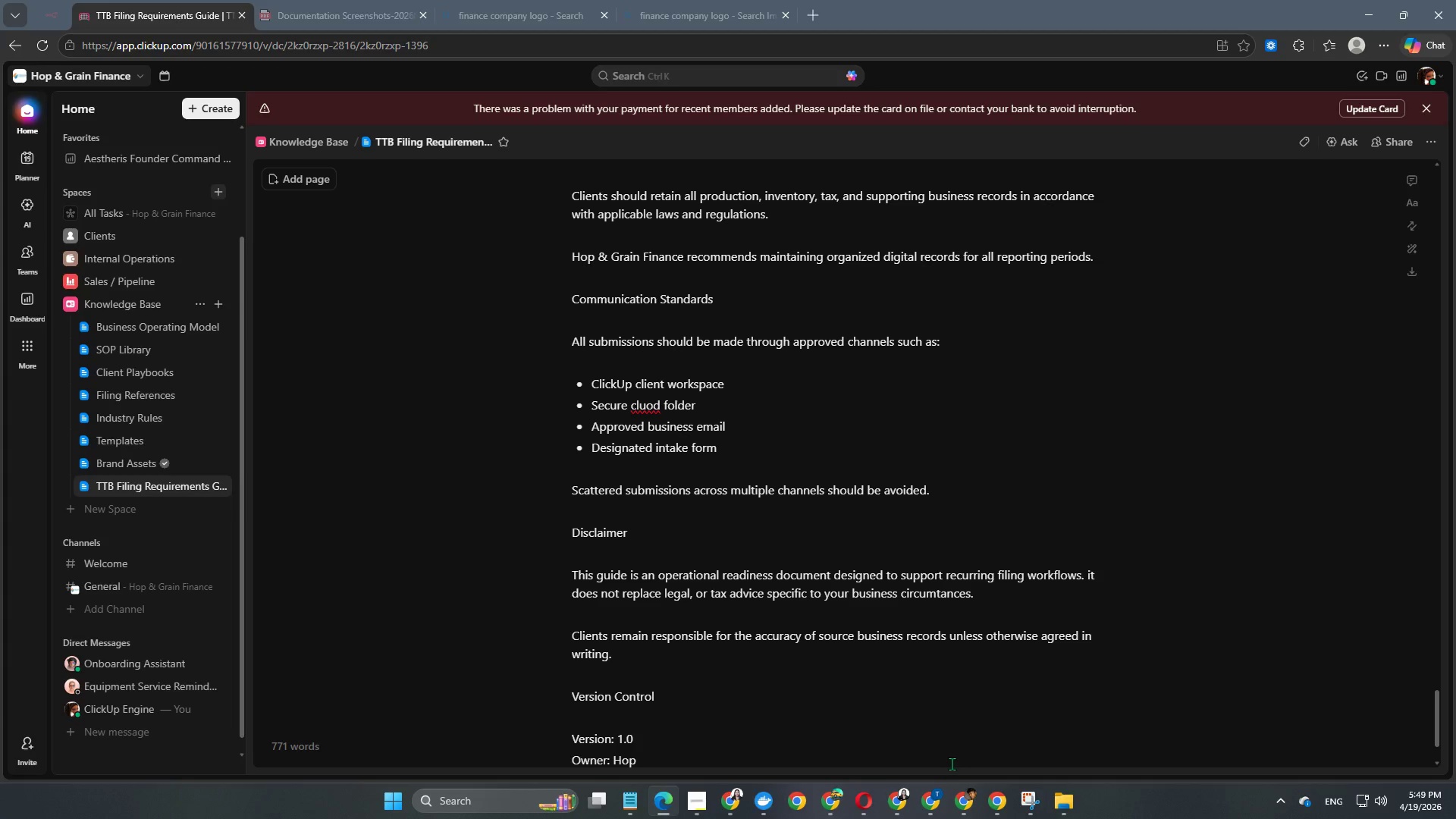 
type(& Grain )
 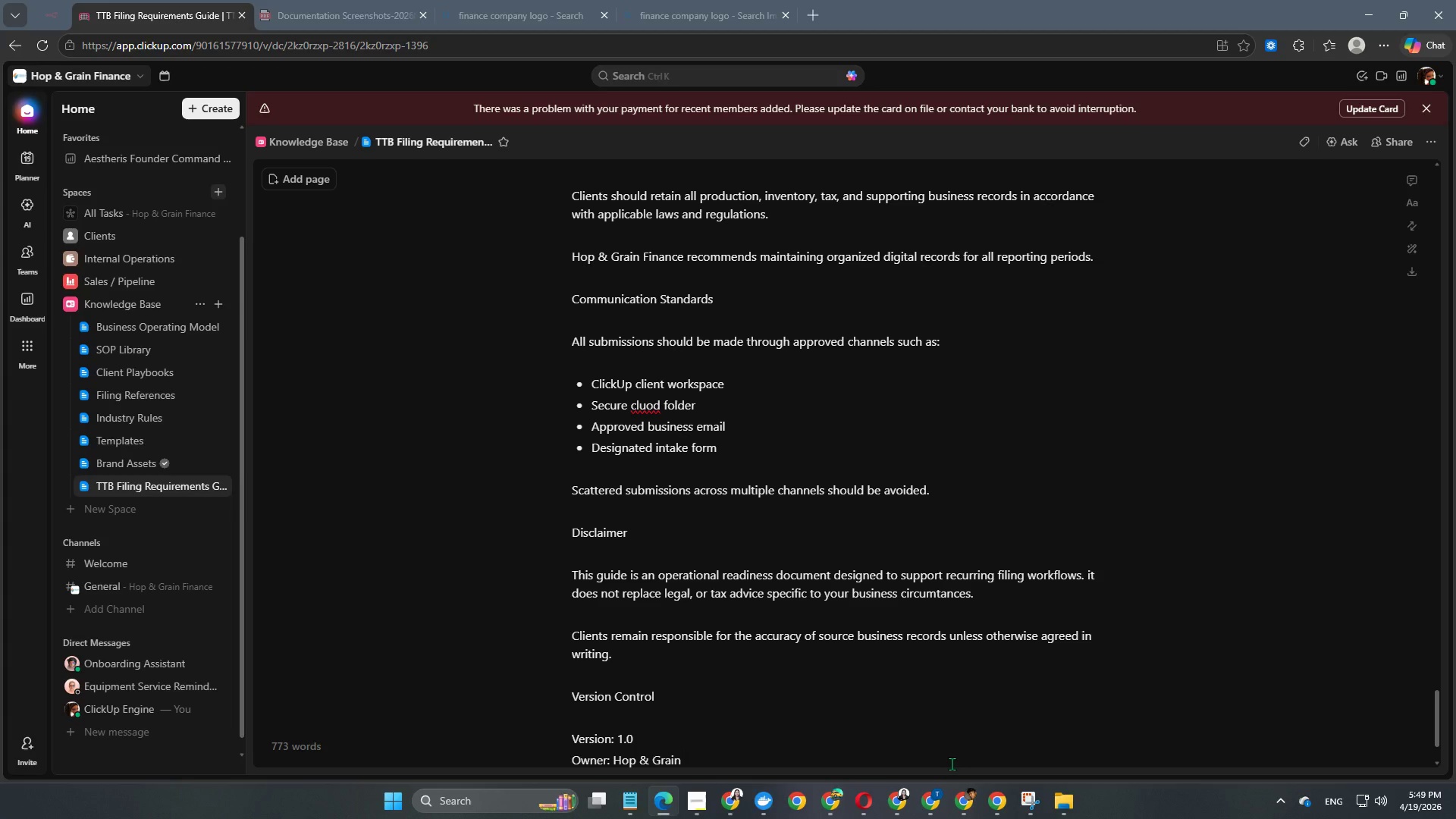 
wait(5.27)
 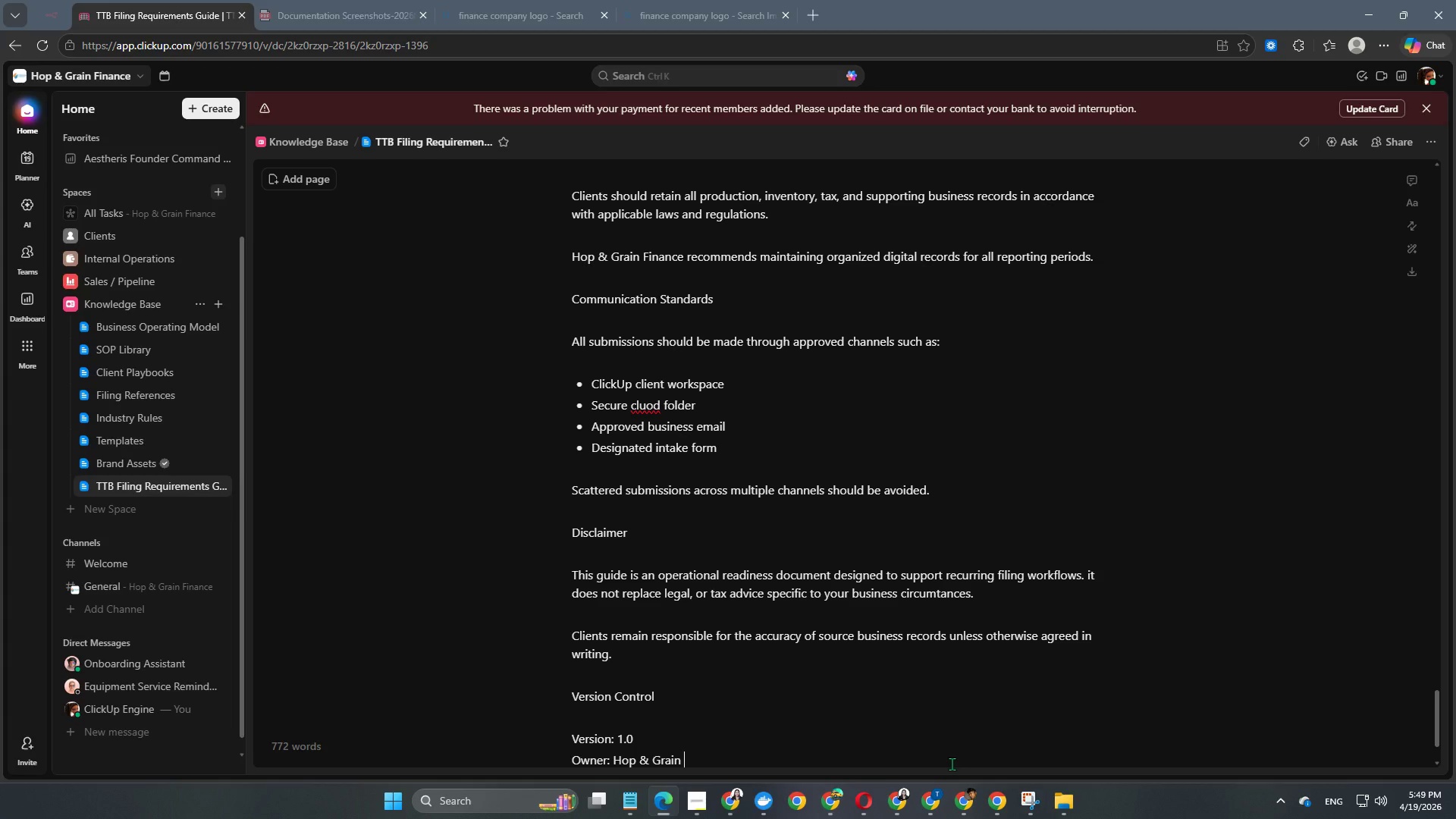 
type(Finance)
 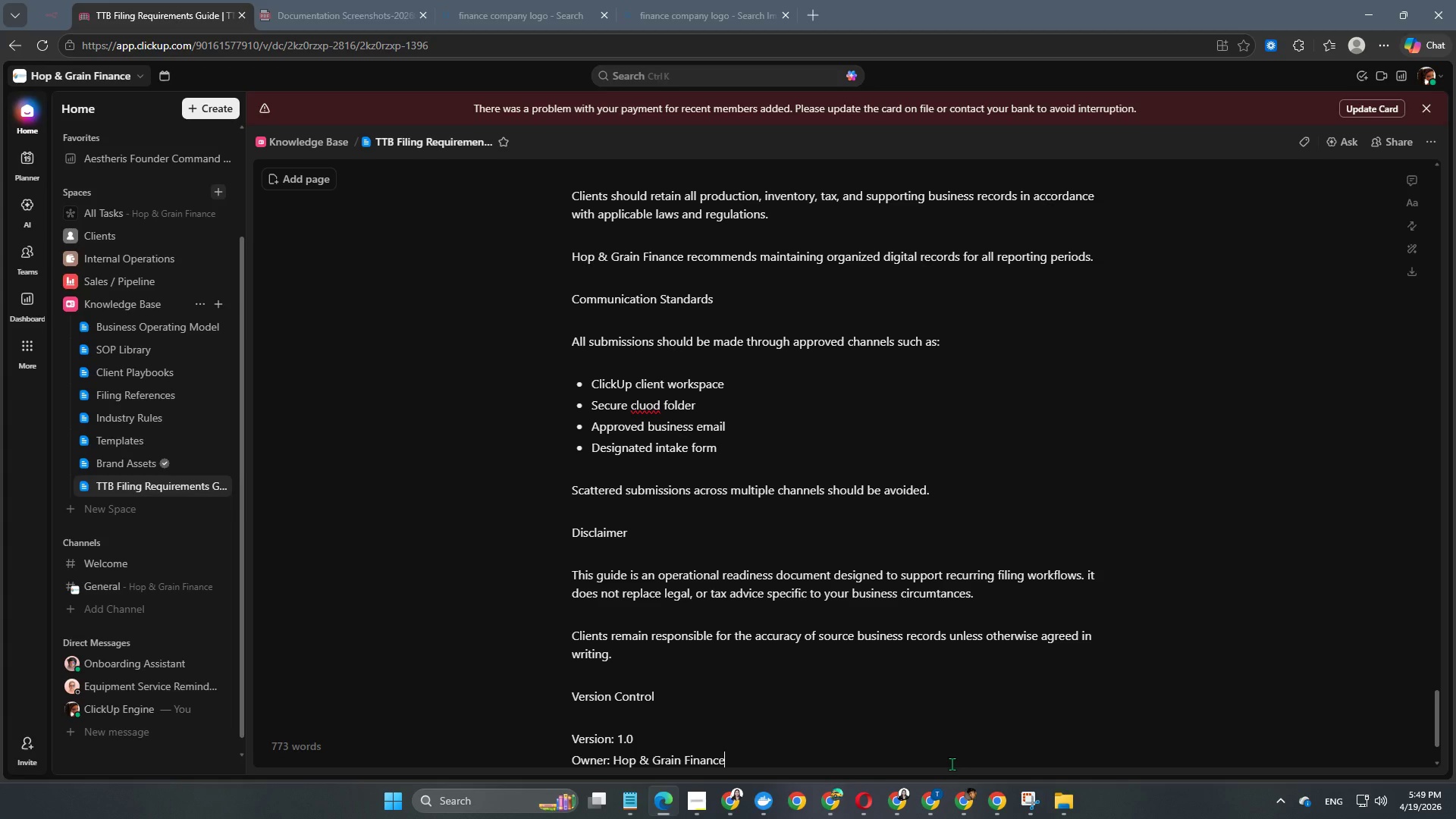 
key(Enter)
 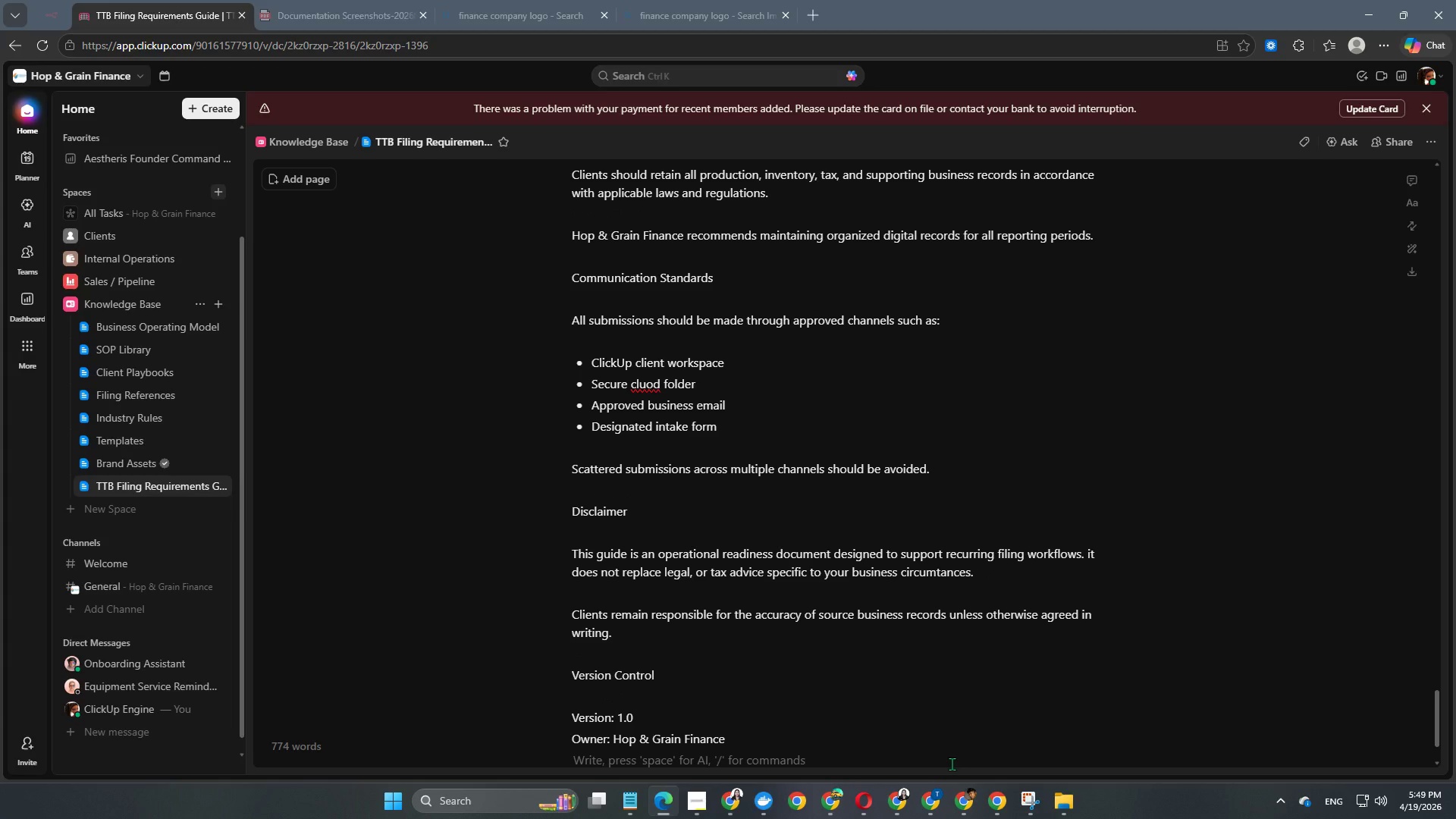 
type(Review R)
key(Backspace)
type(Frequency: QUARTERLY OR UPON REGULATORY )
key(Backspace)
type(/PROCESS CHANGE)
 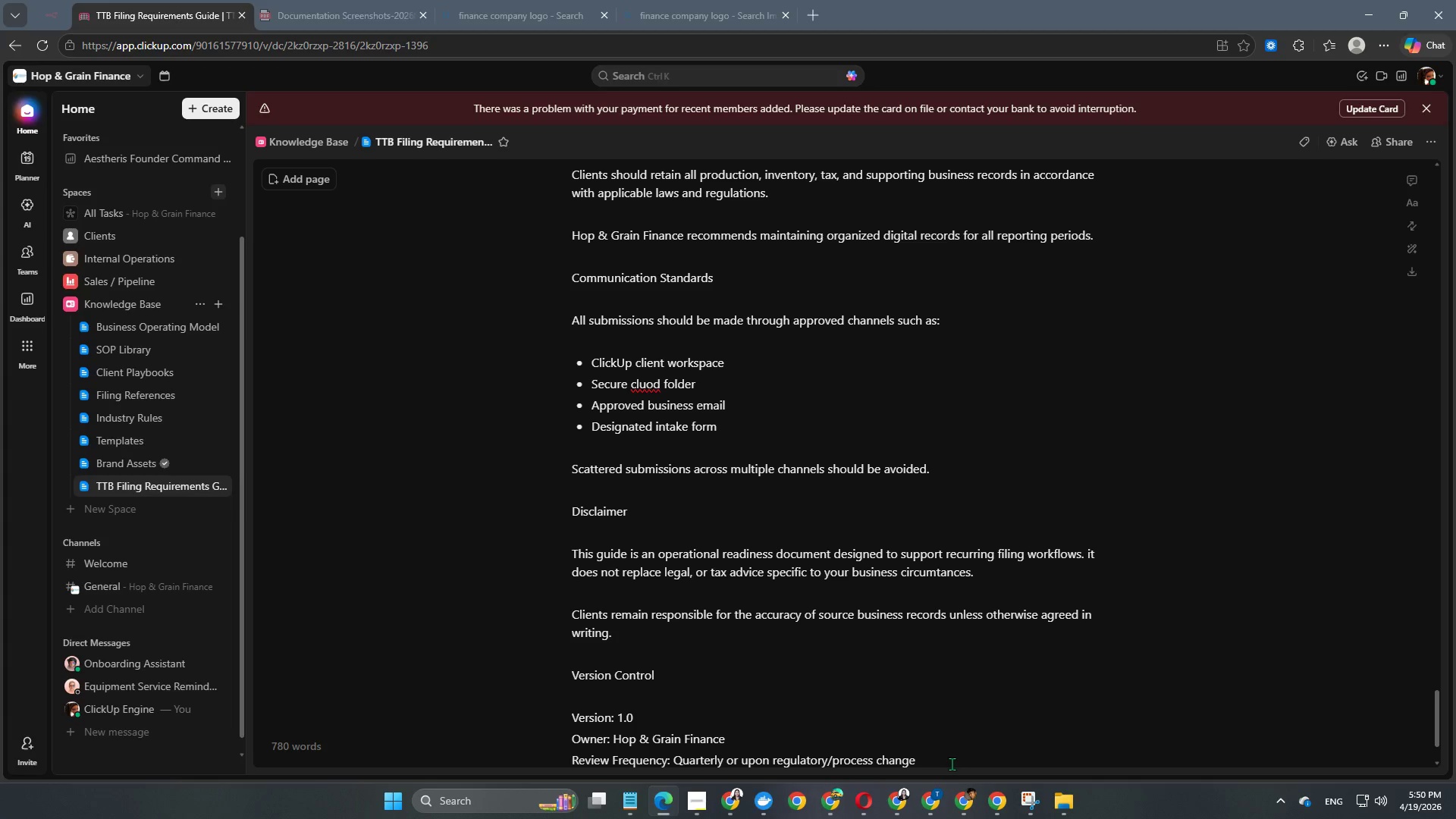 
hold_key(key=CapsLock, duration=0.44)
 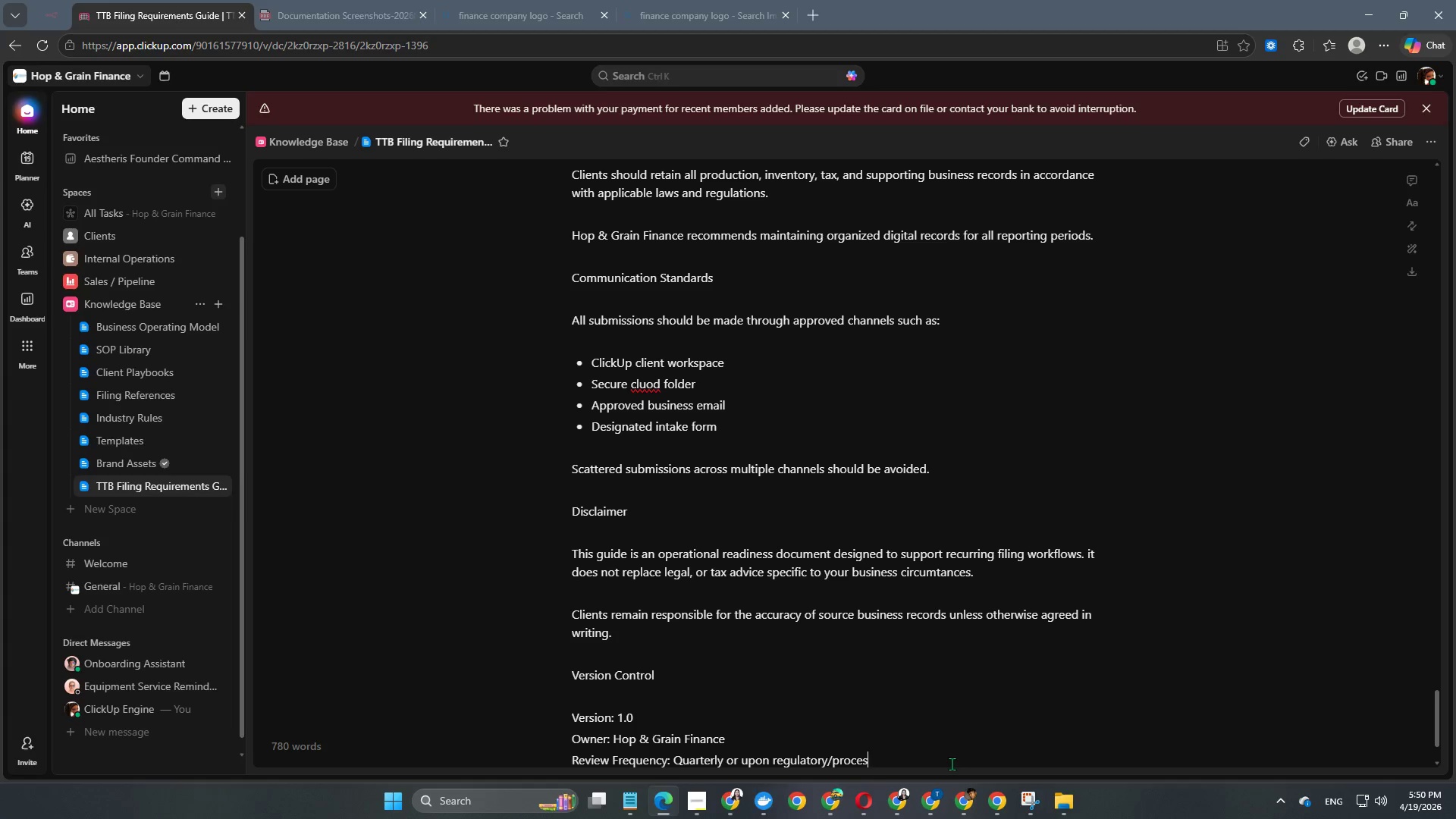 
scroll: coordinate [943, 735], scroll_direction: down, amount: 1.0
 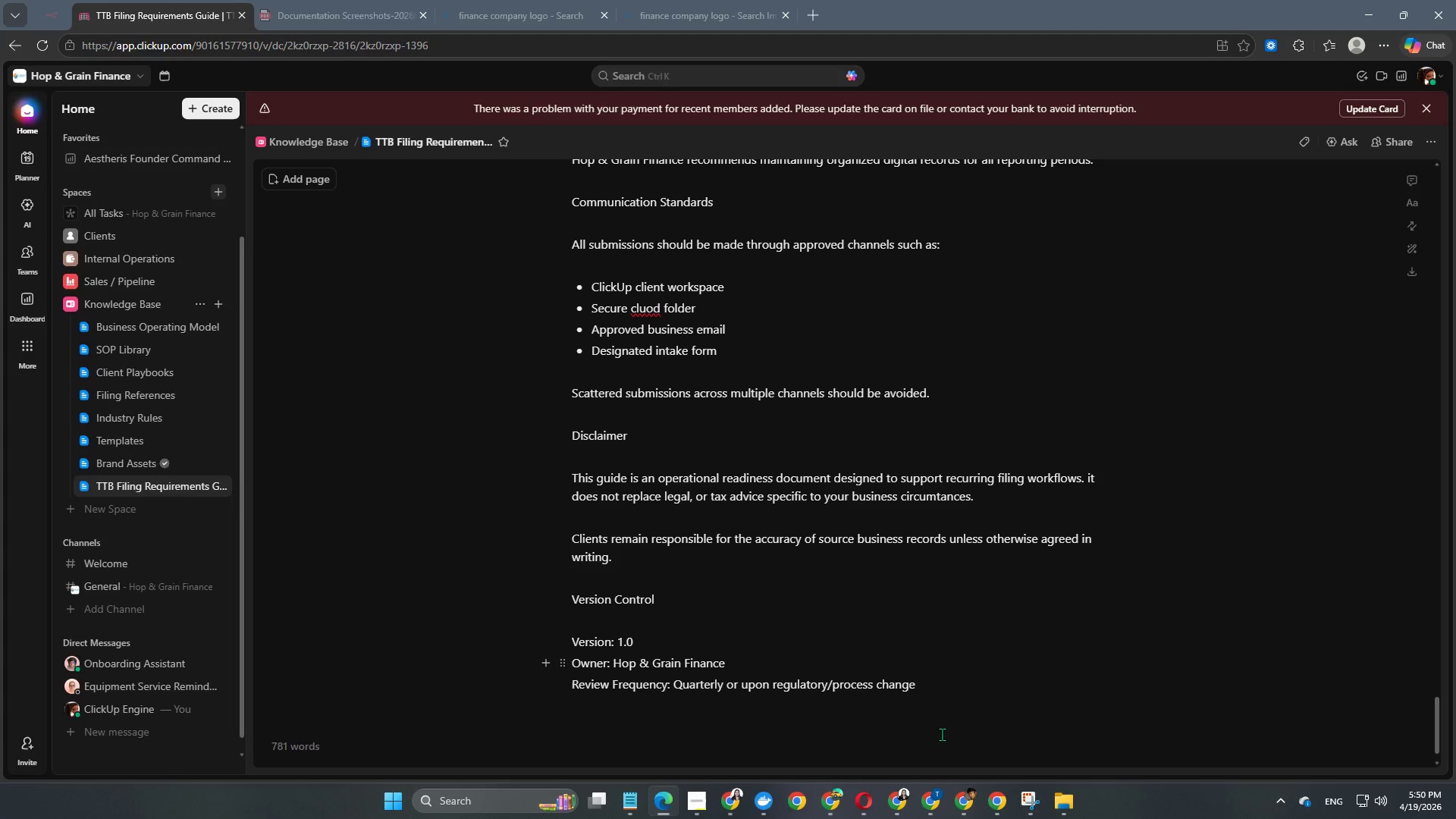 
scroll: coordinate [942, 734], scroll_direction: up, amount: 1.0
 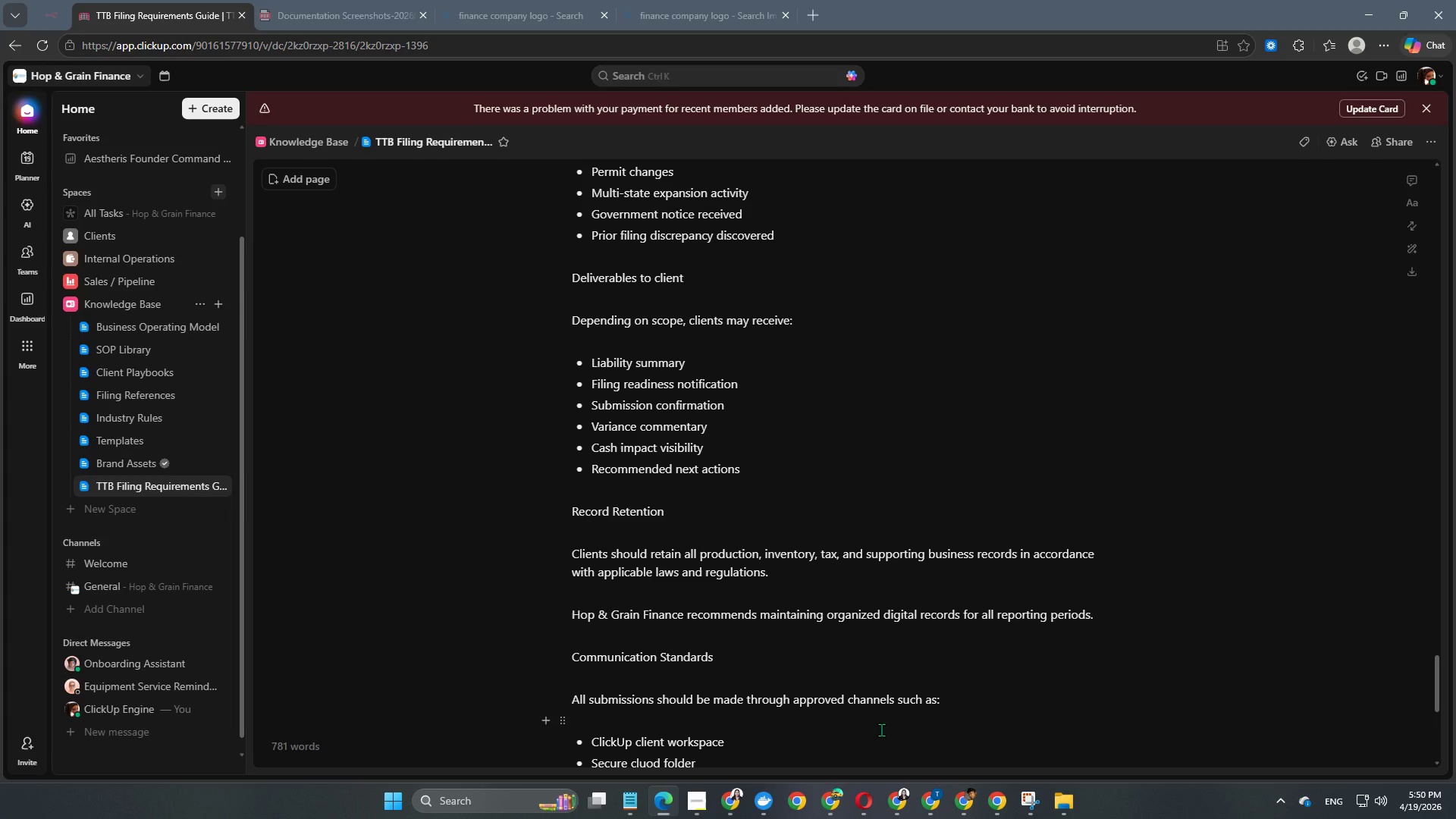 
wait(15.02)
 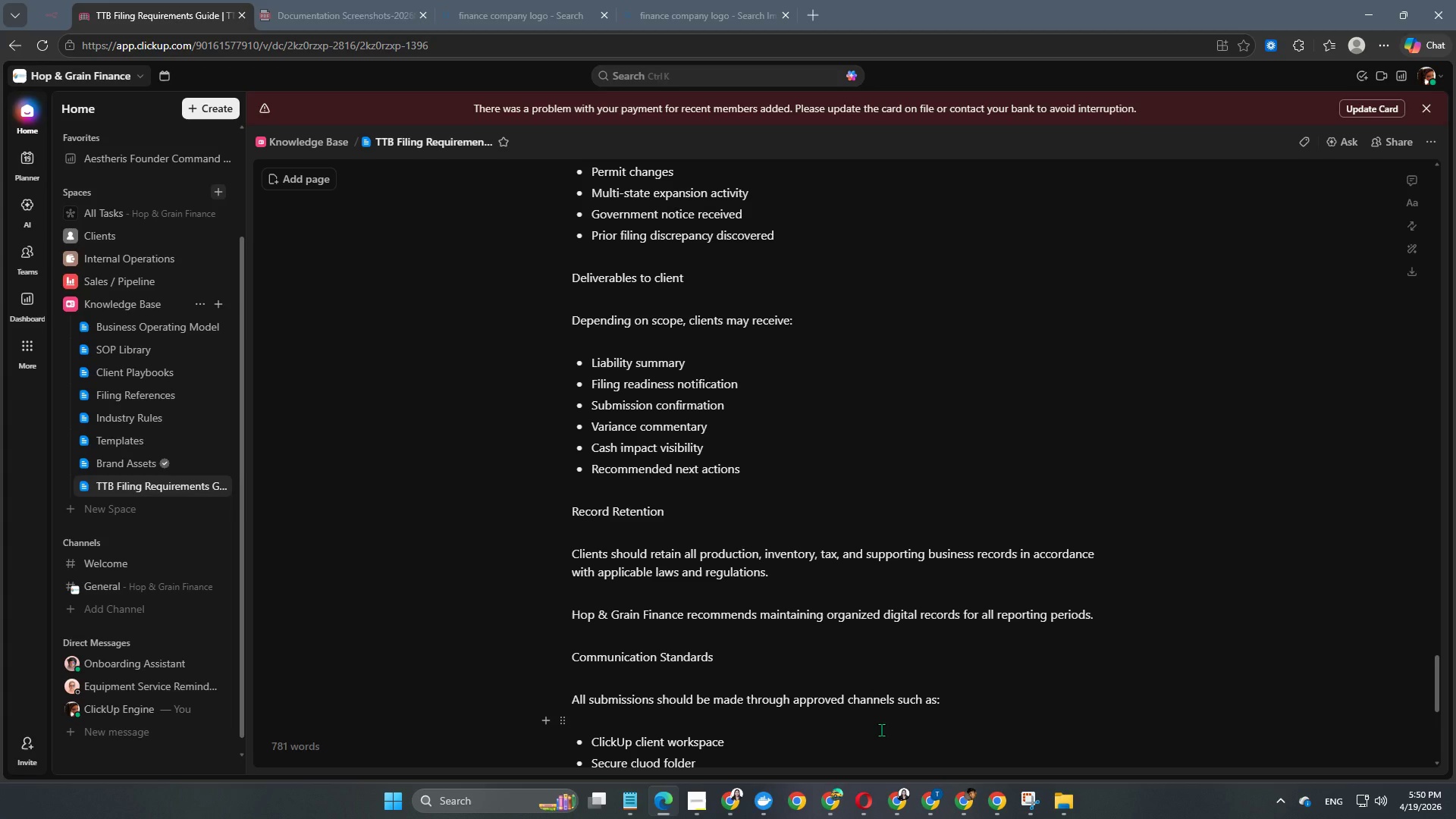 
scroll: coordinate [881, 730], scroll_direction: down, amount: 2.0
 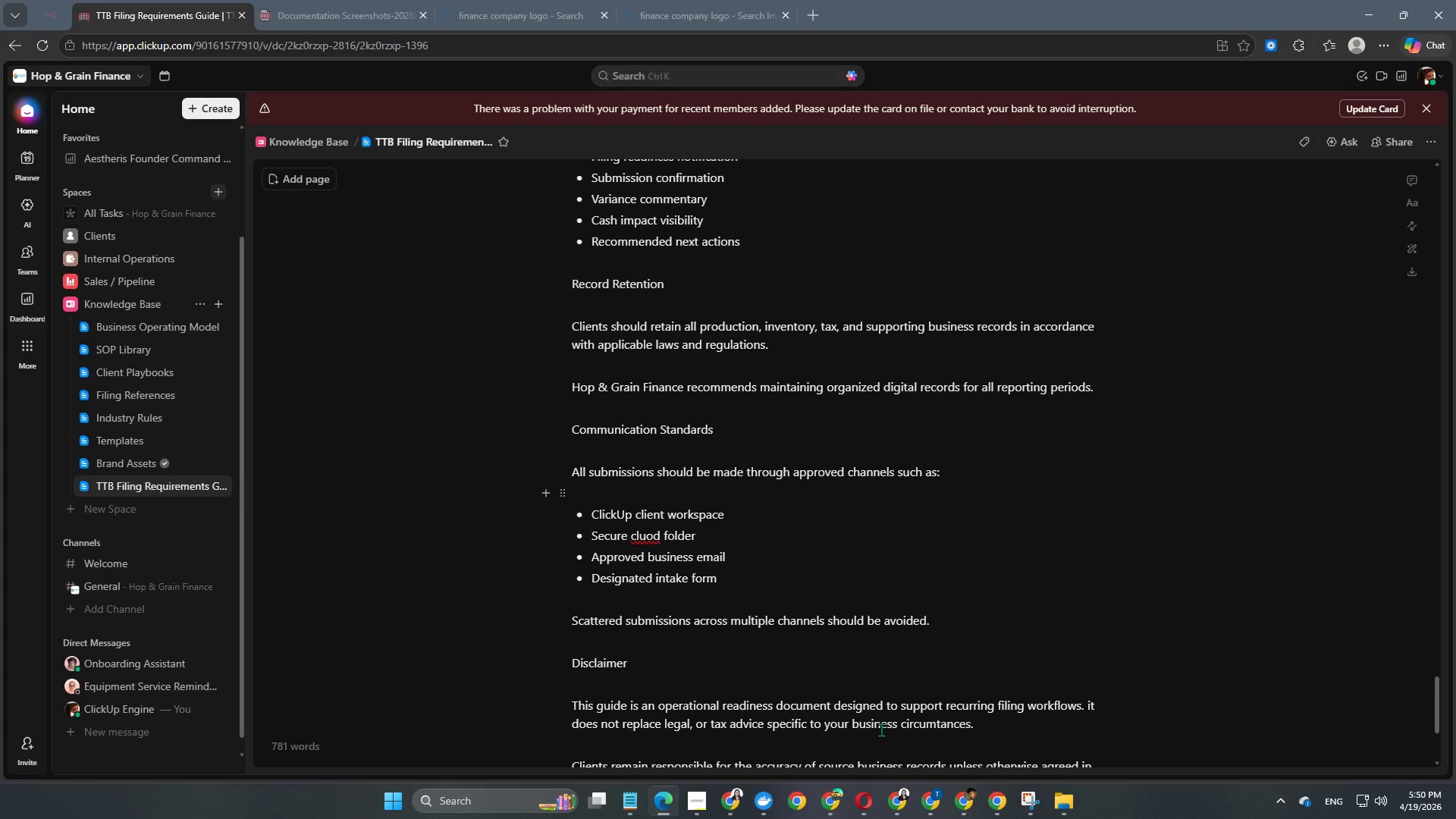 
wait(9.99)
 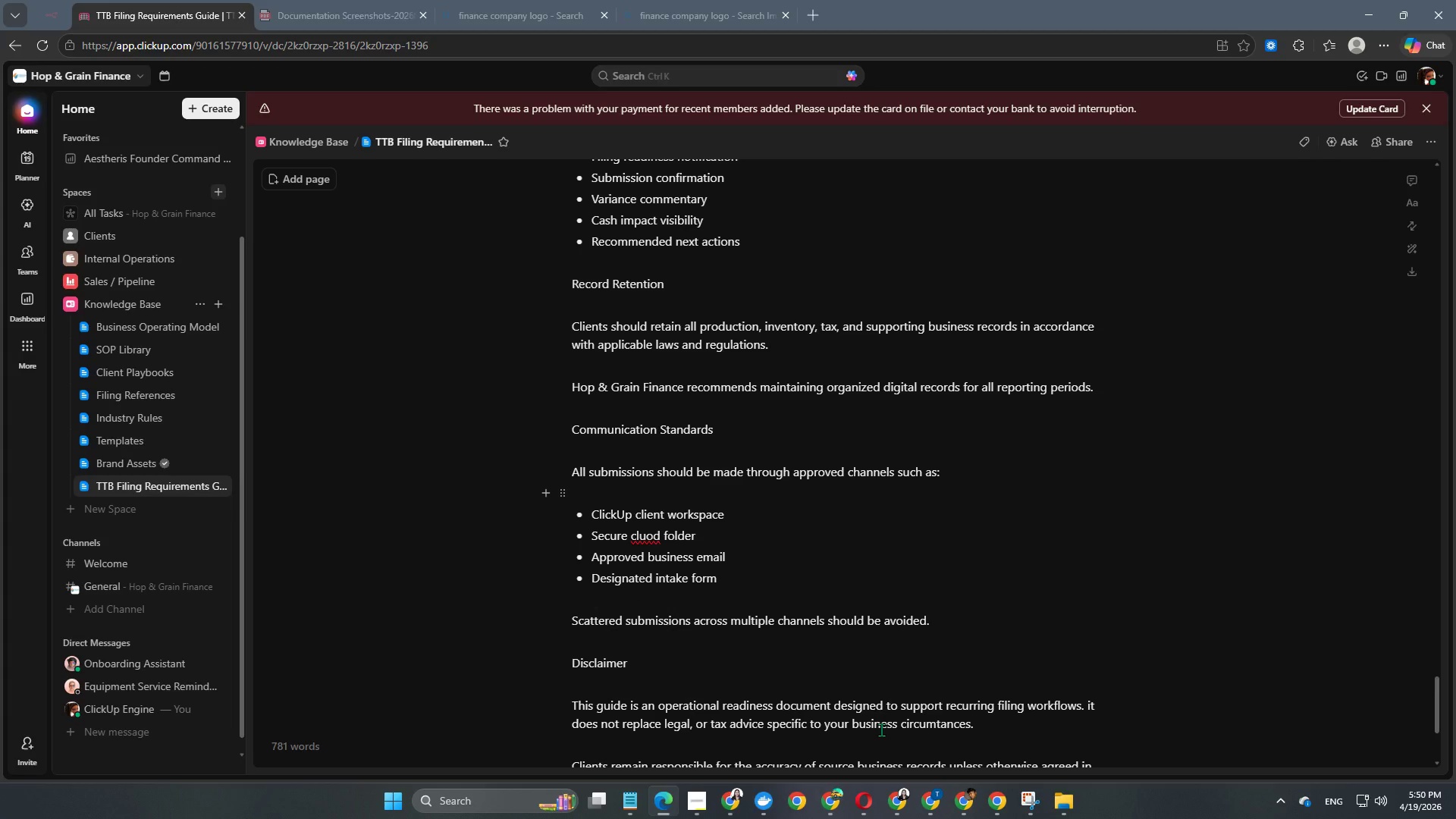 
scroll: coordinate [881, 730], scroll_direction: down, amount: 1.0
 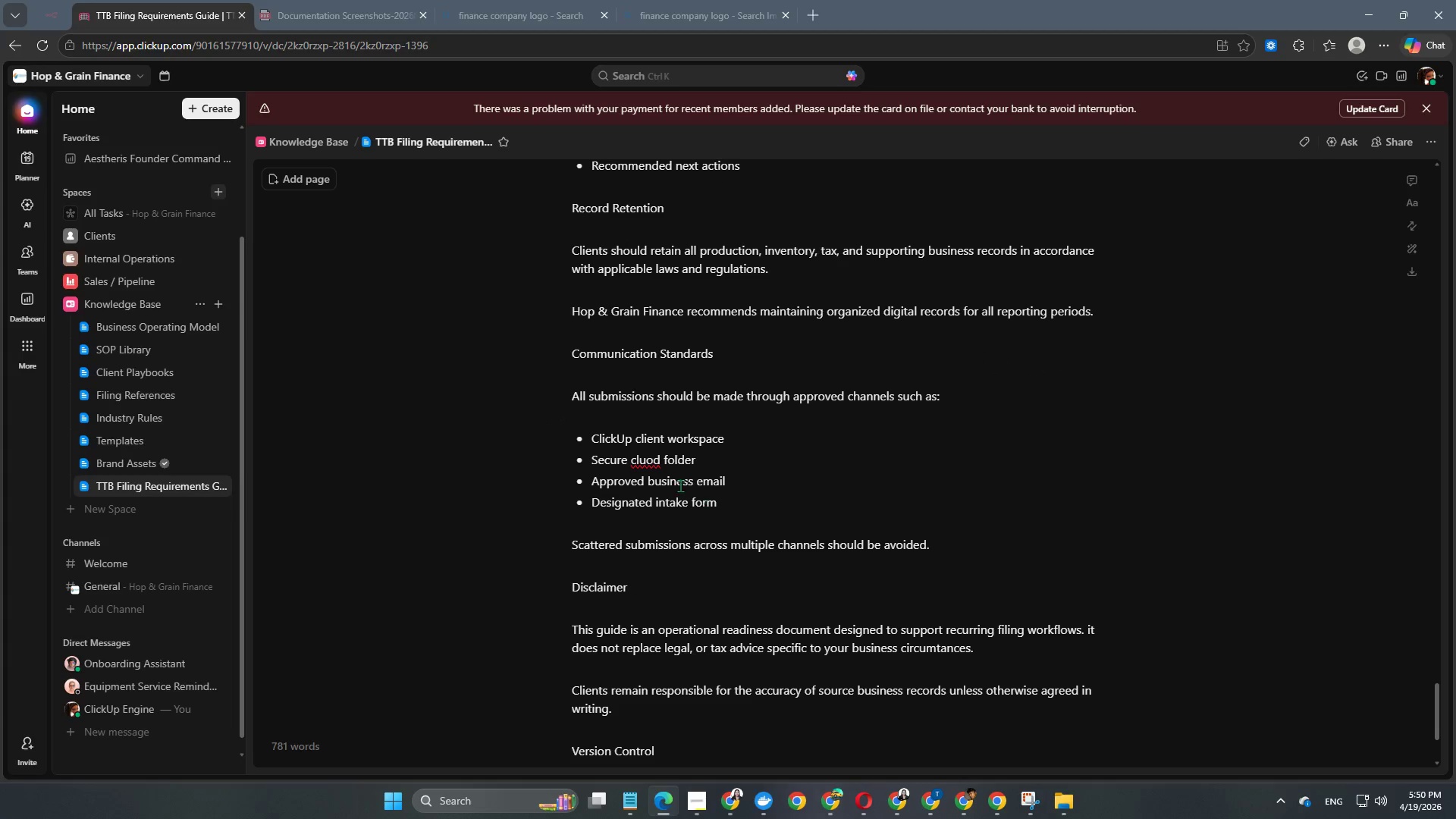 
left_click([651, 462])
 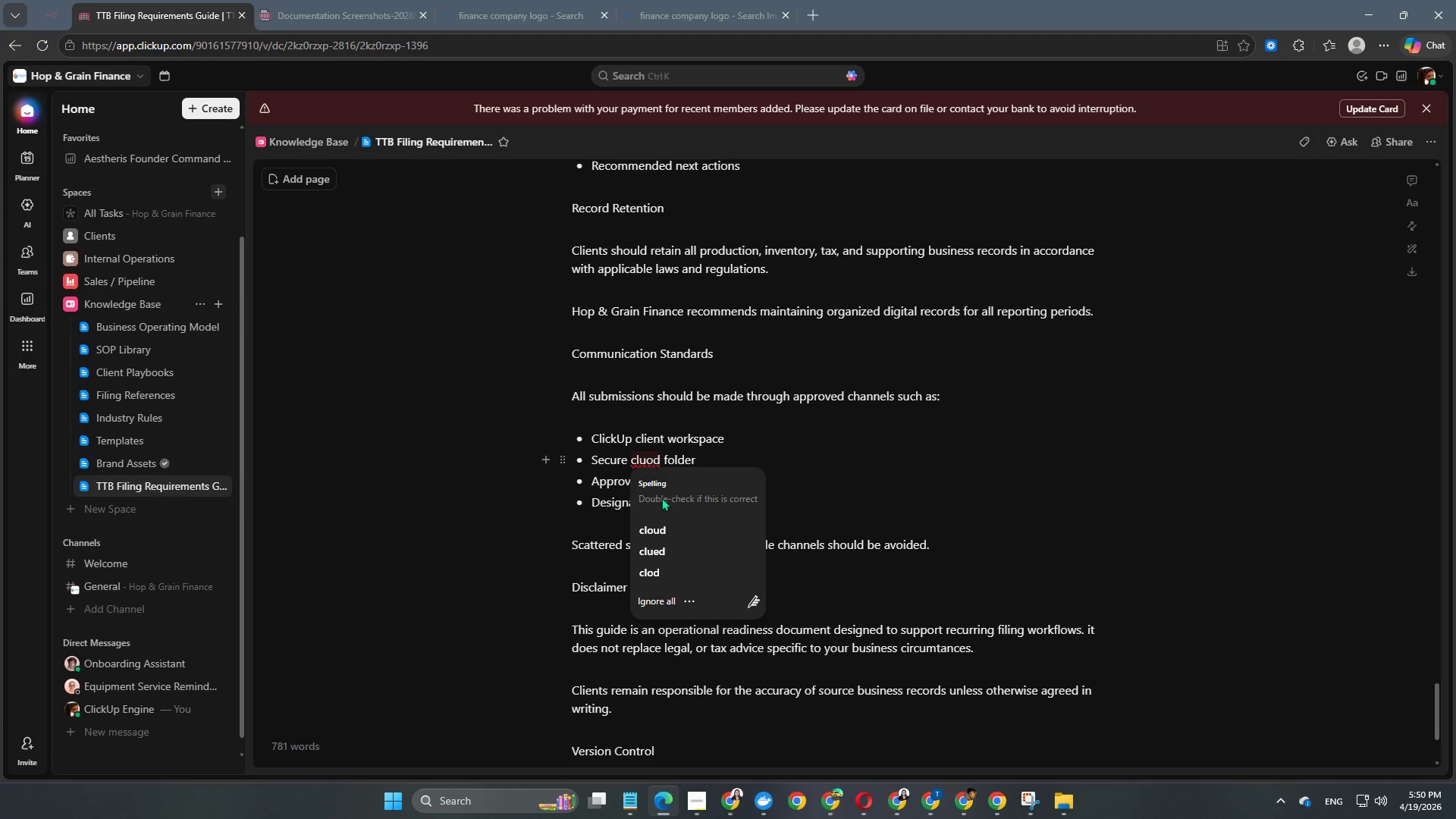 
left_click([666, 525])
 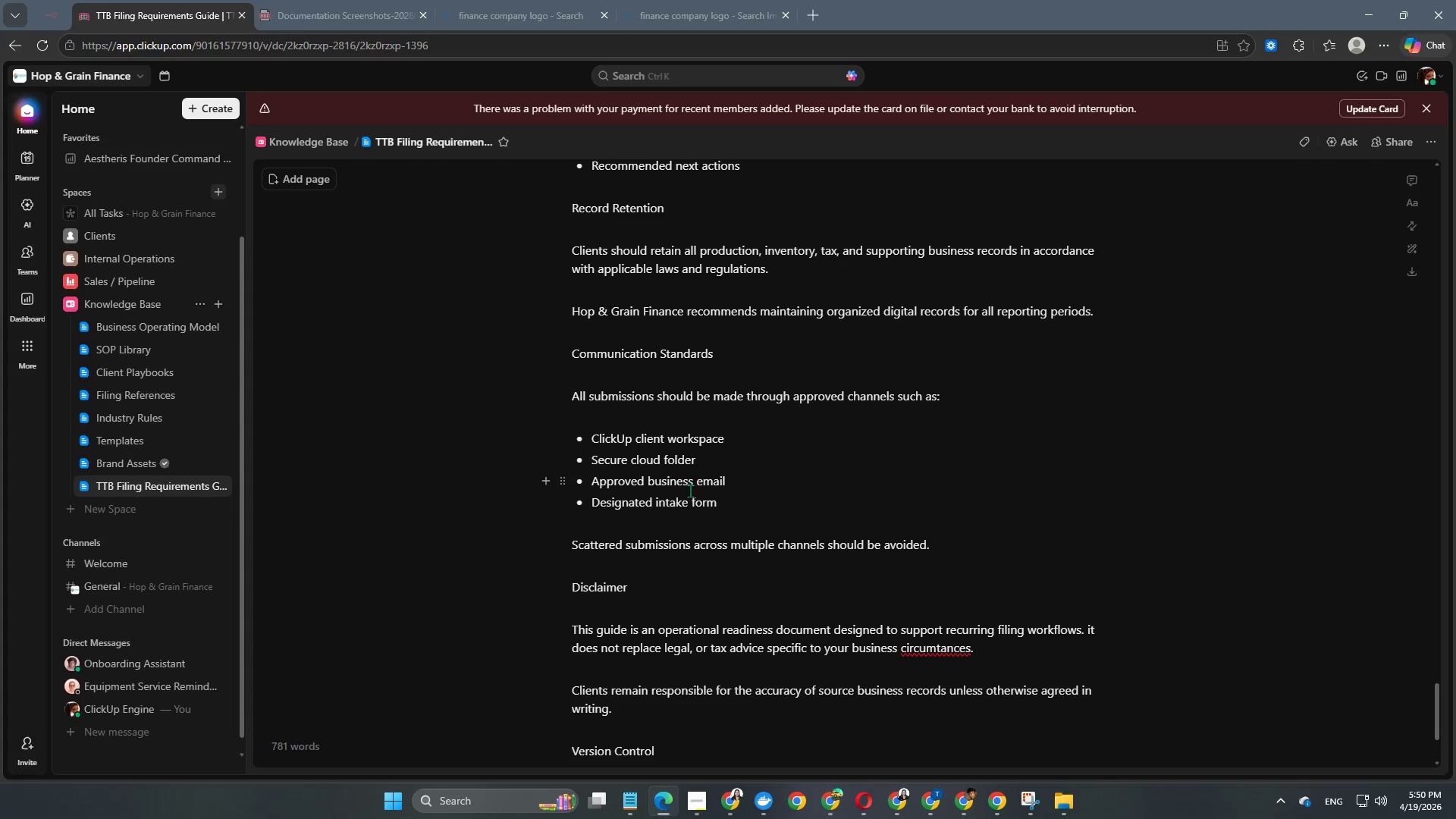 
wait(5.33)
 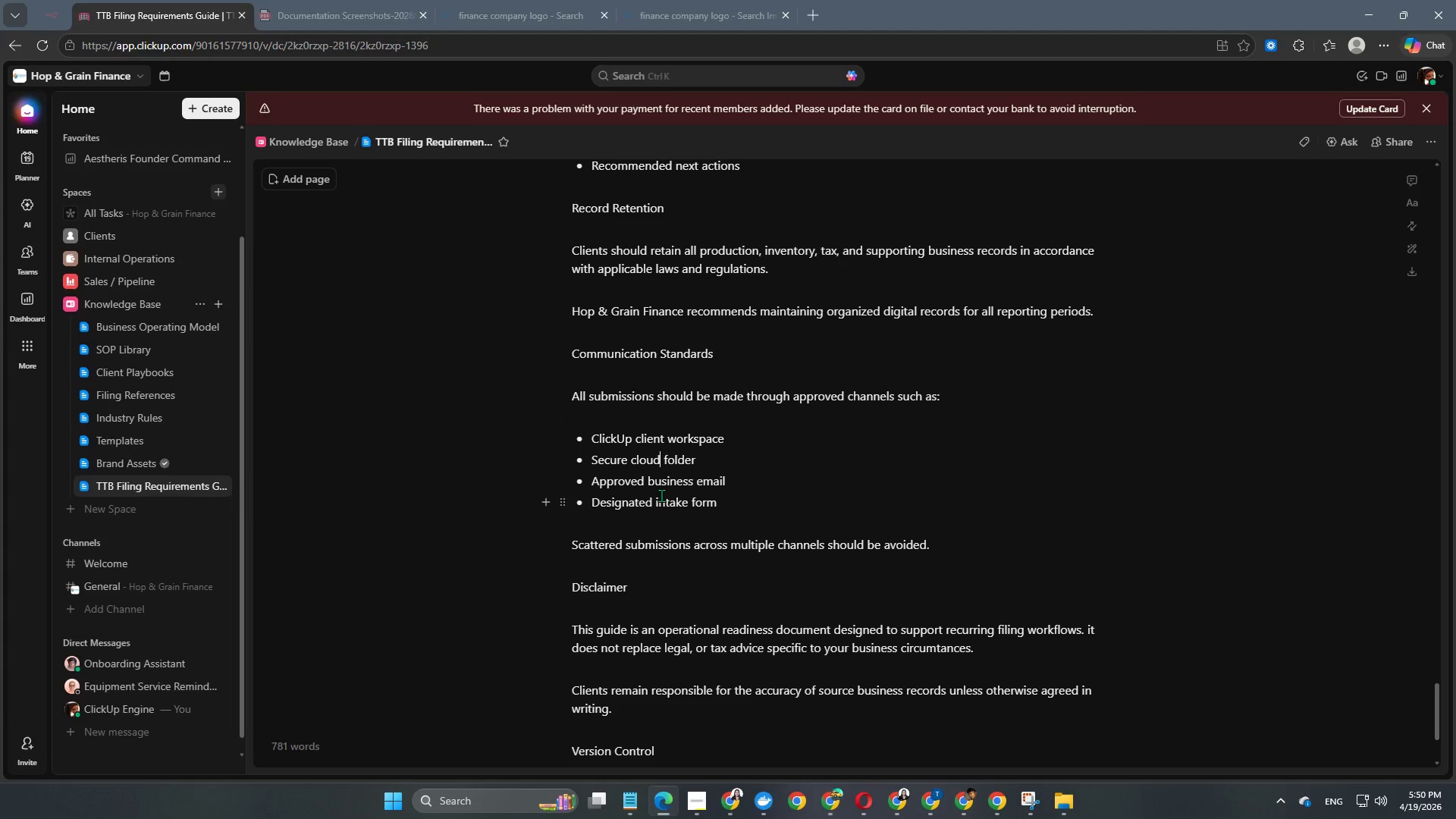 
left_click([938, 650])
 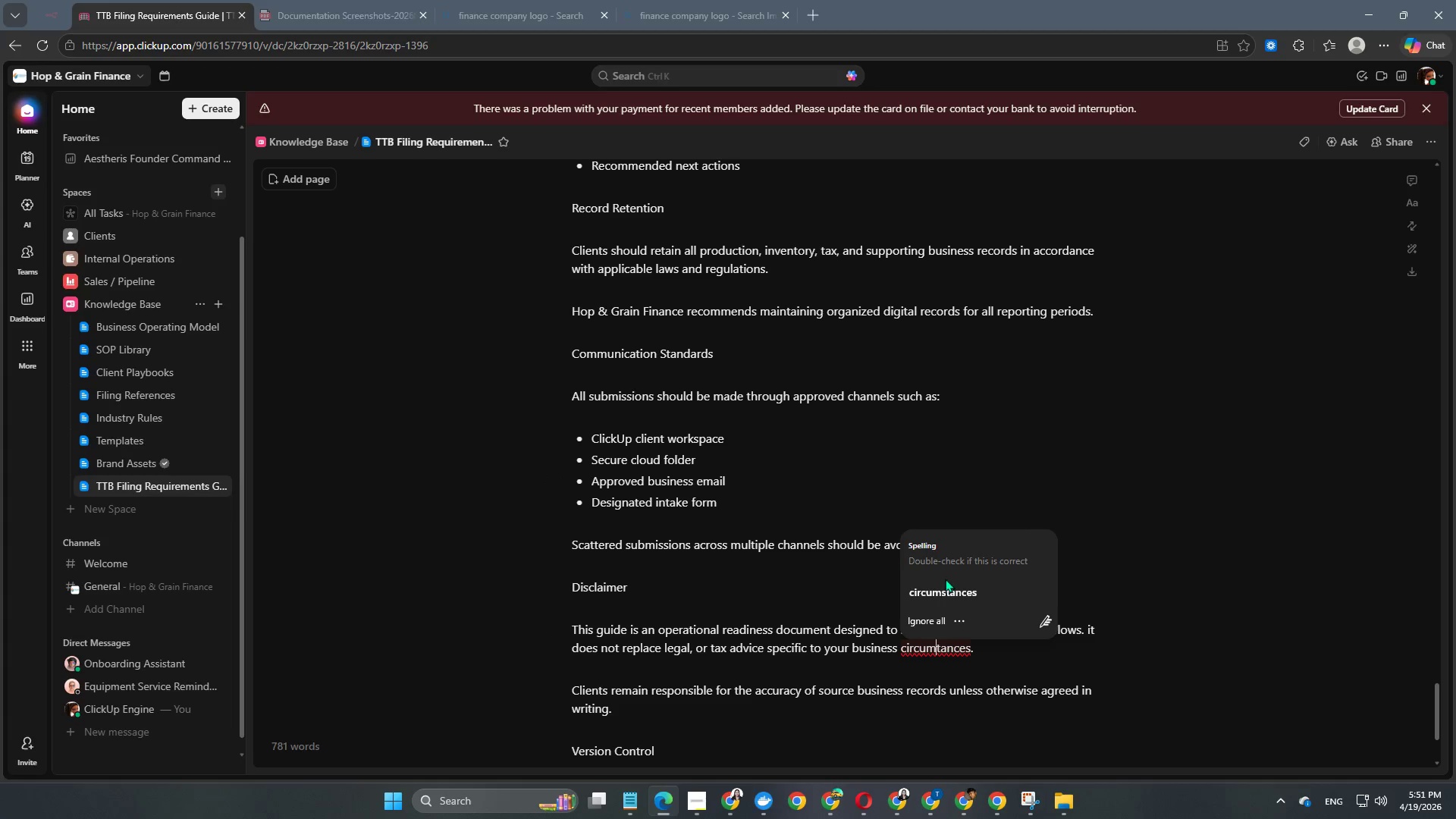 
left_click([942, 585])
 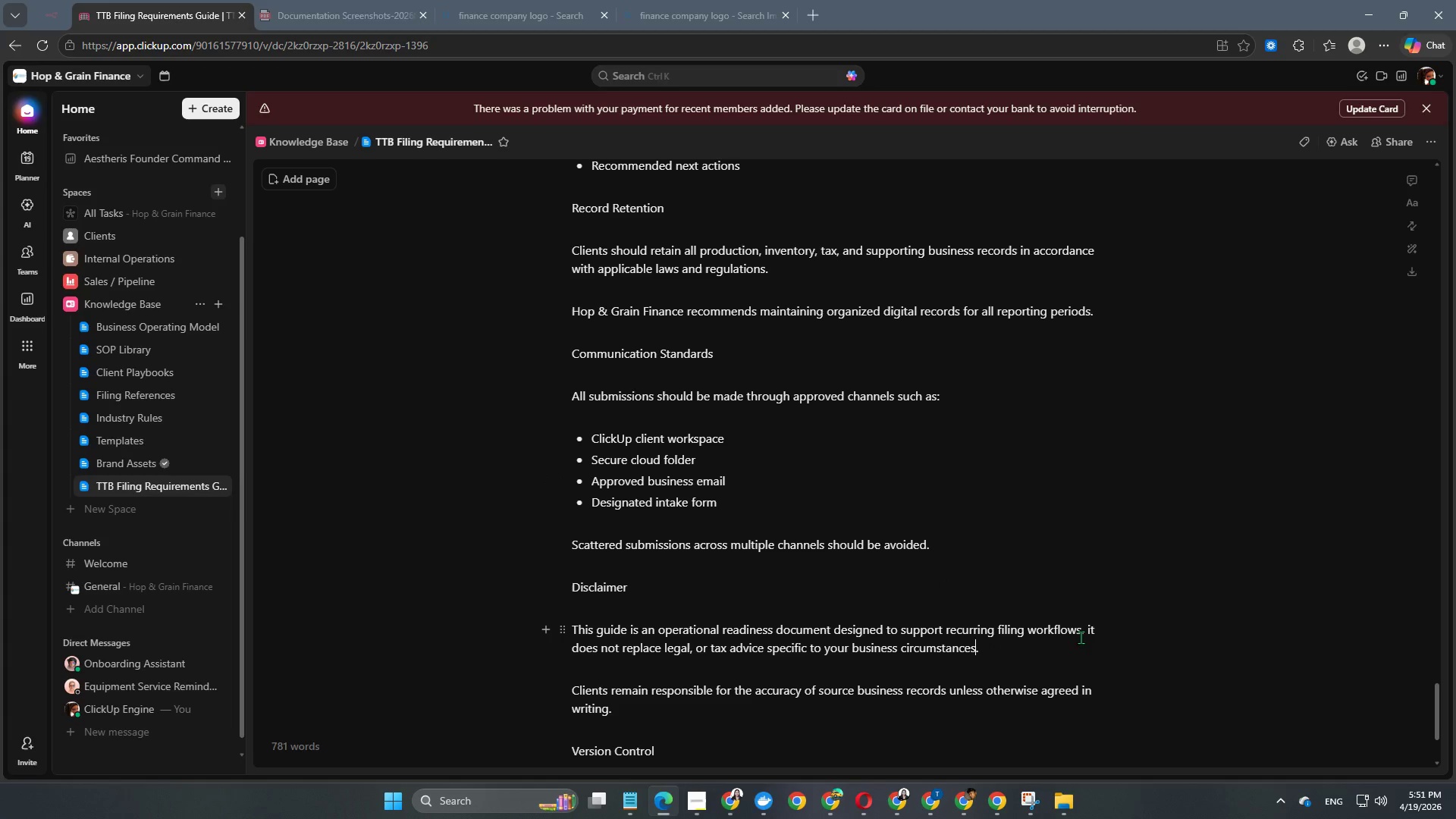 
wait(10.64)
 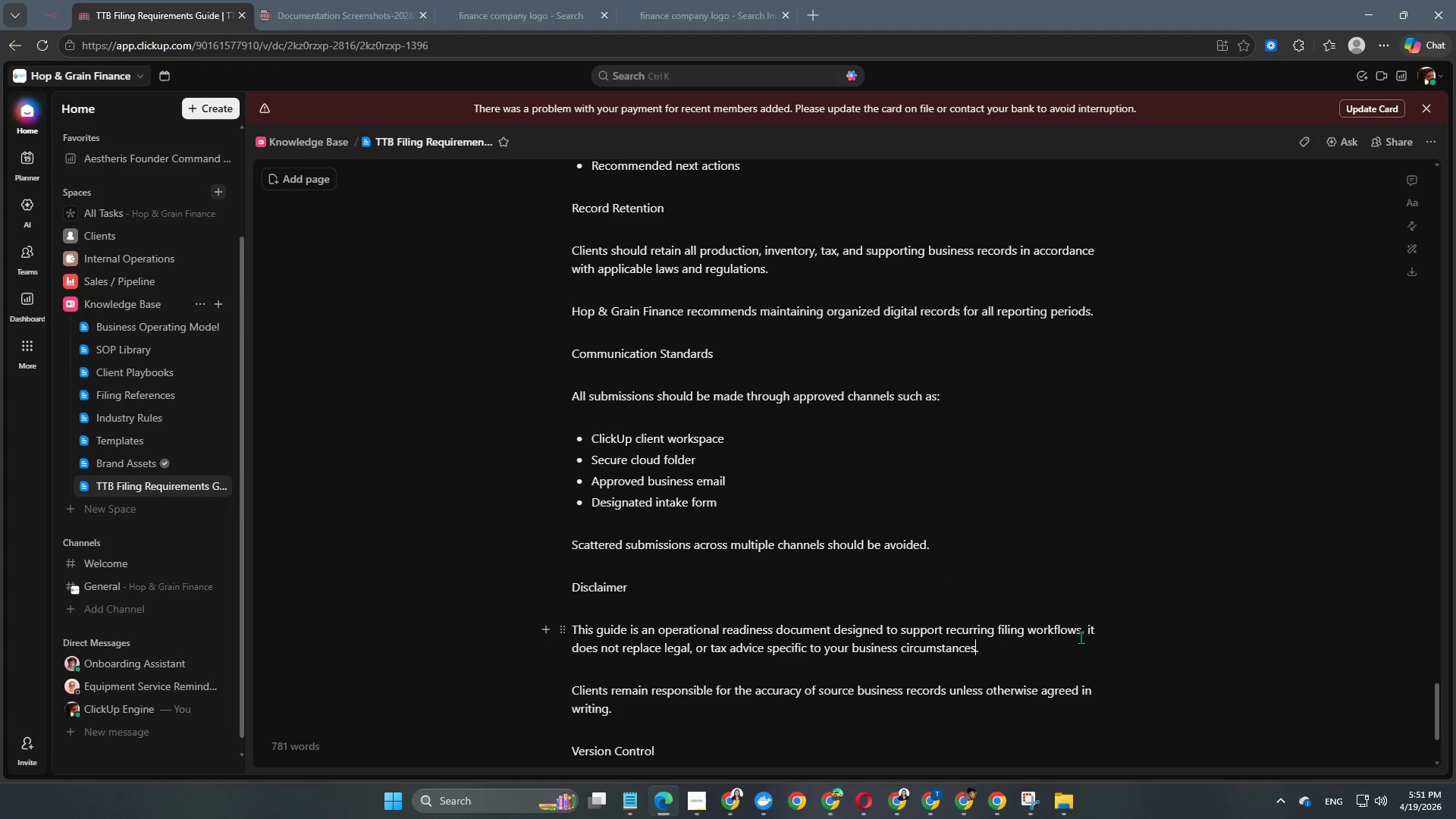 
scroll: coordinate [915, 664], scroll_direction: down, amount: 2.0
 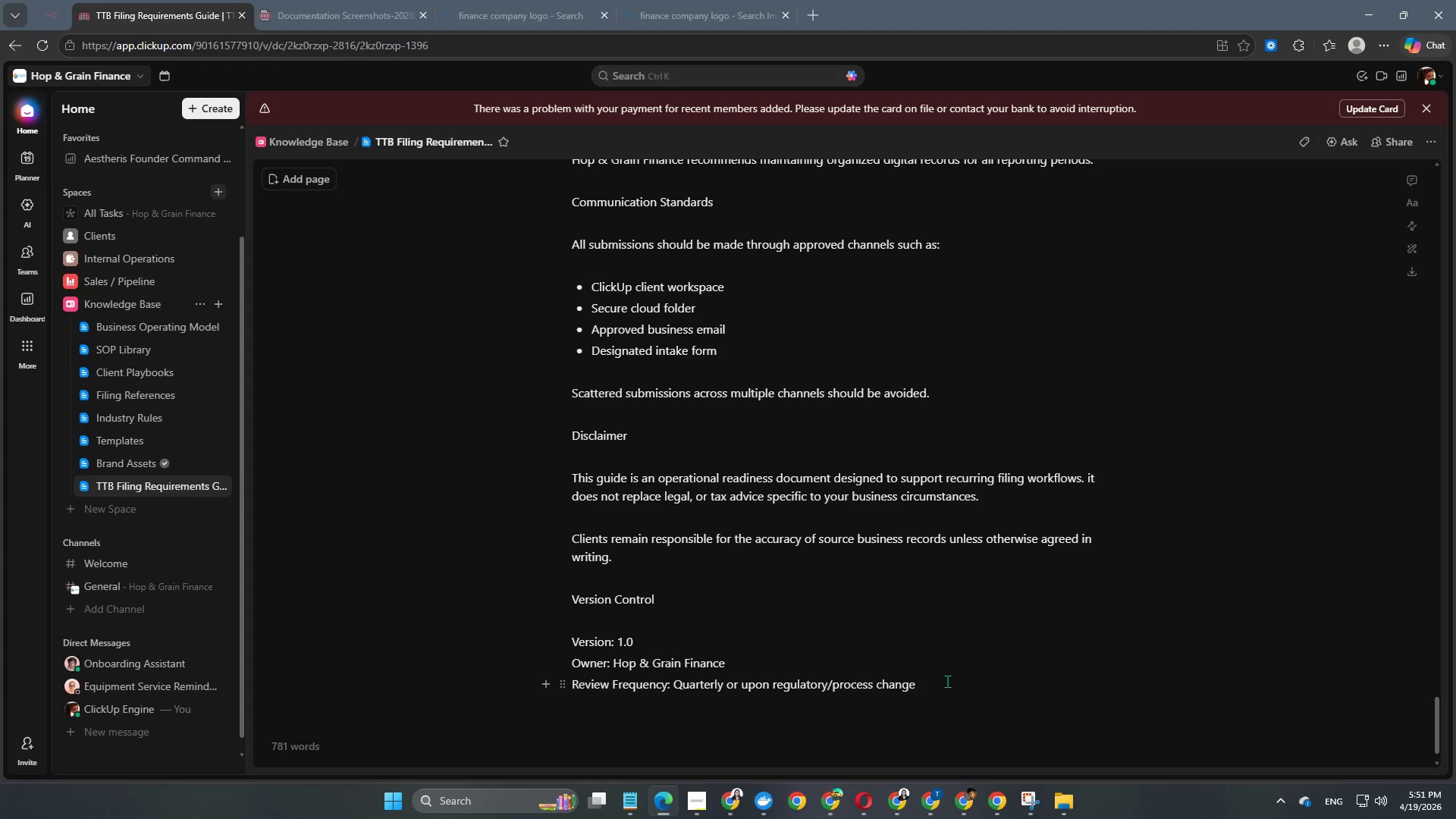 
wait(9.03)
 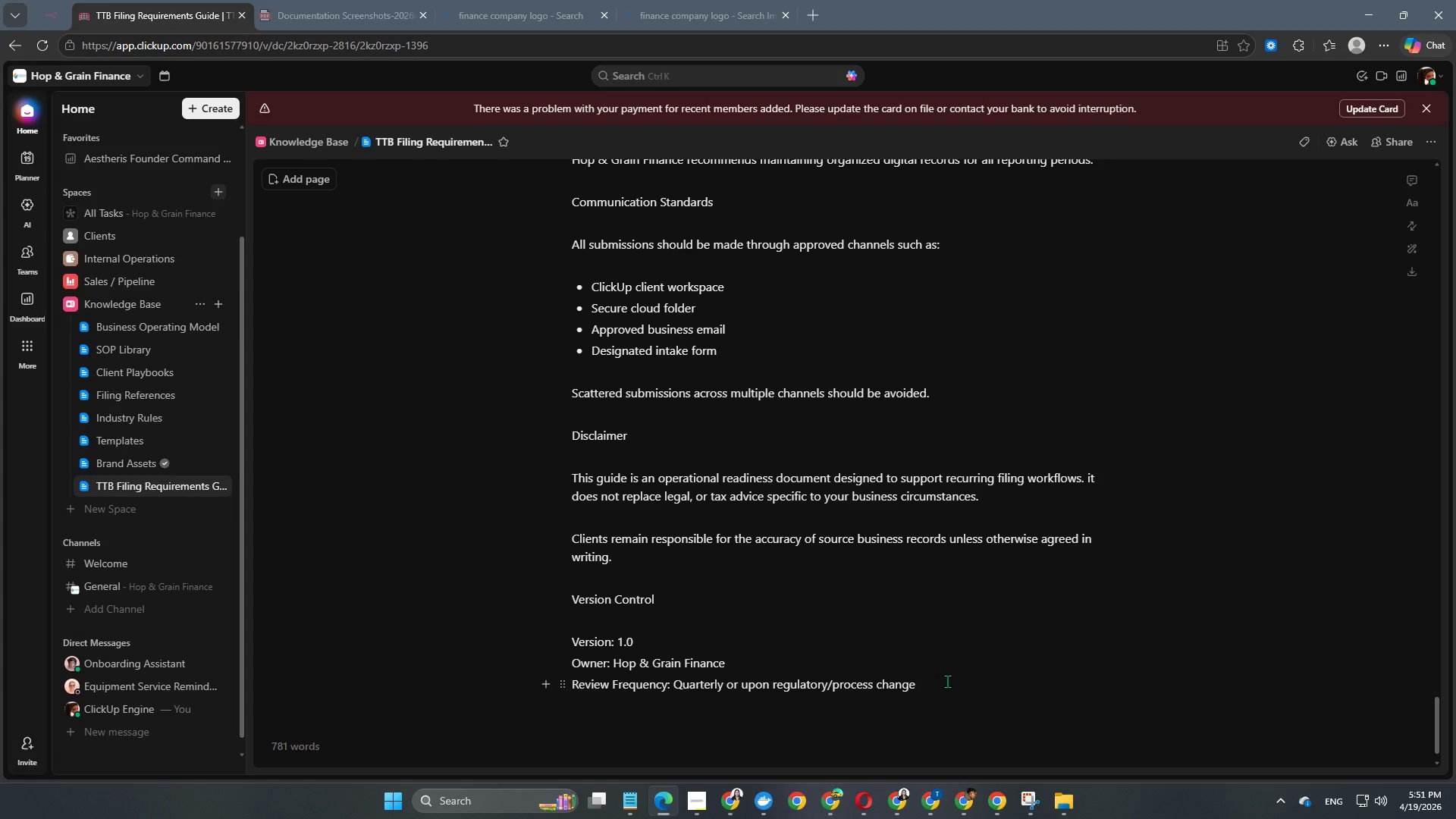 
scroll: coordinate [946, 682], scroll_direction: down, amount: 1.0
 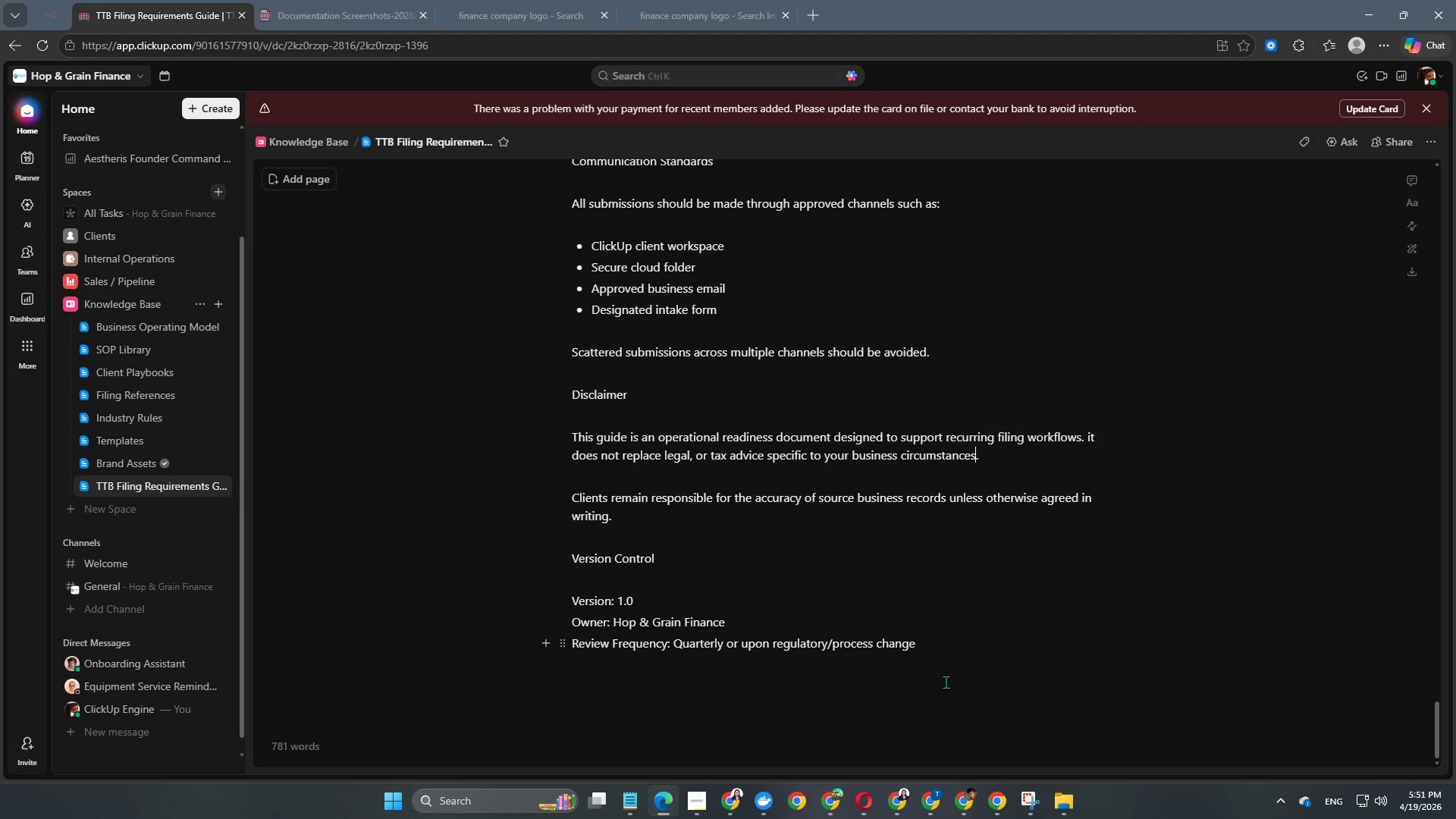 
wait(8.5)
 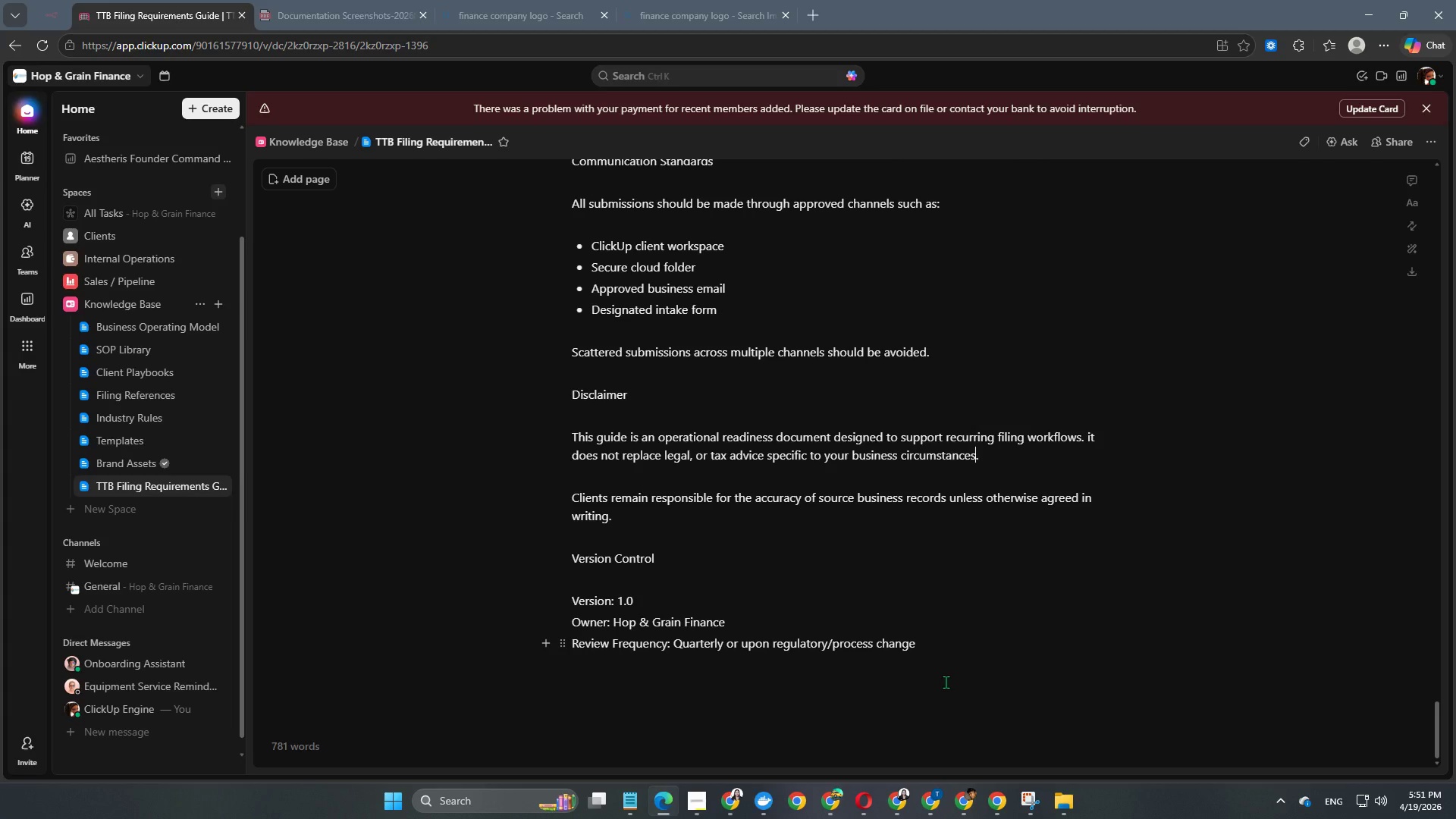 
left_click([143, 351])
 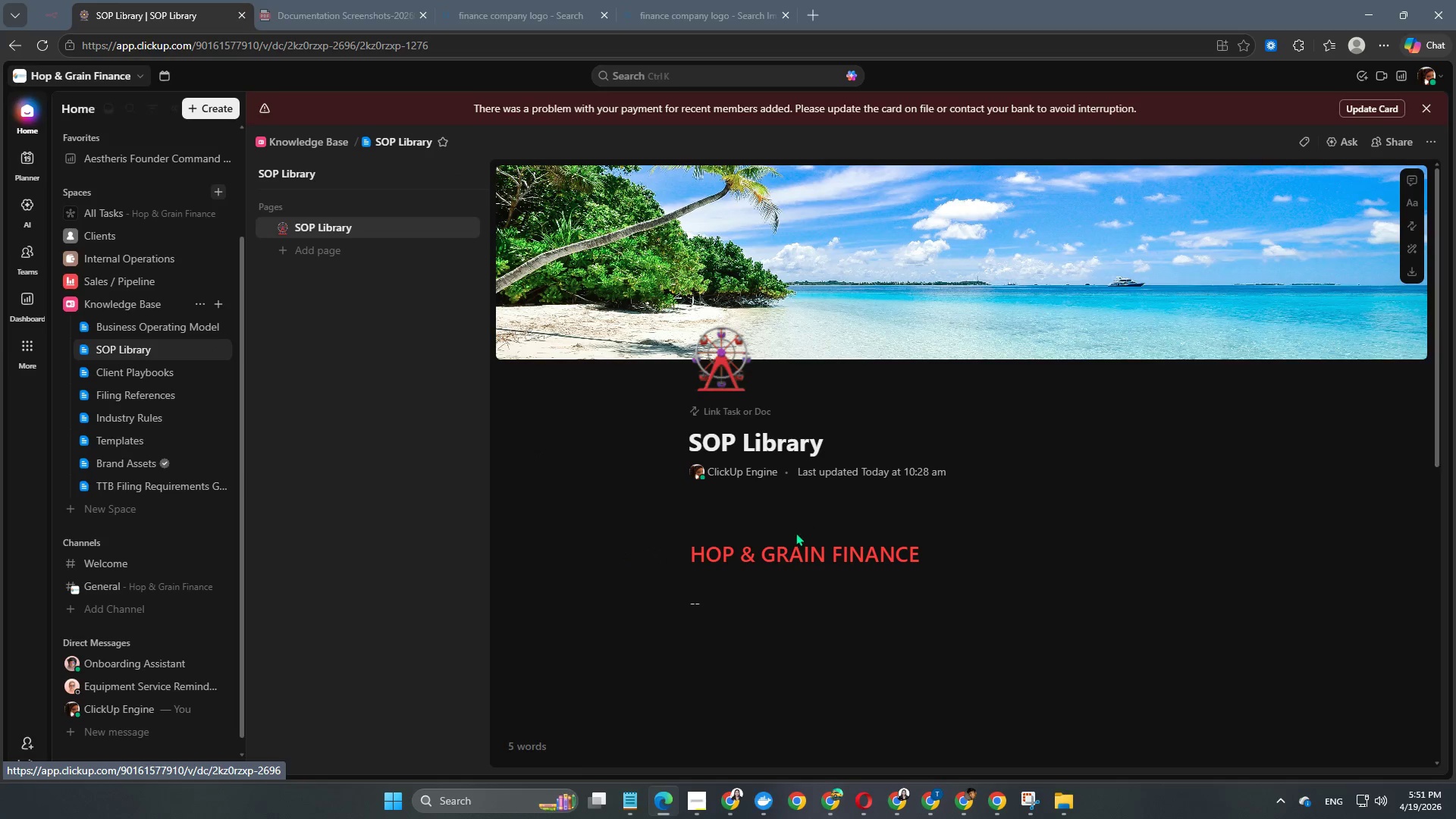 
left_click([720, 608])
 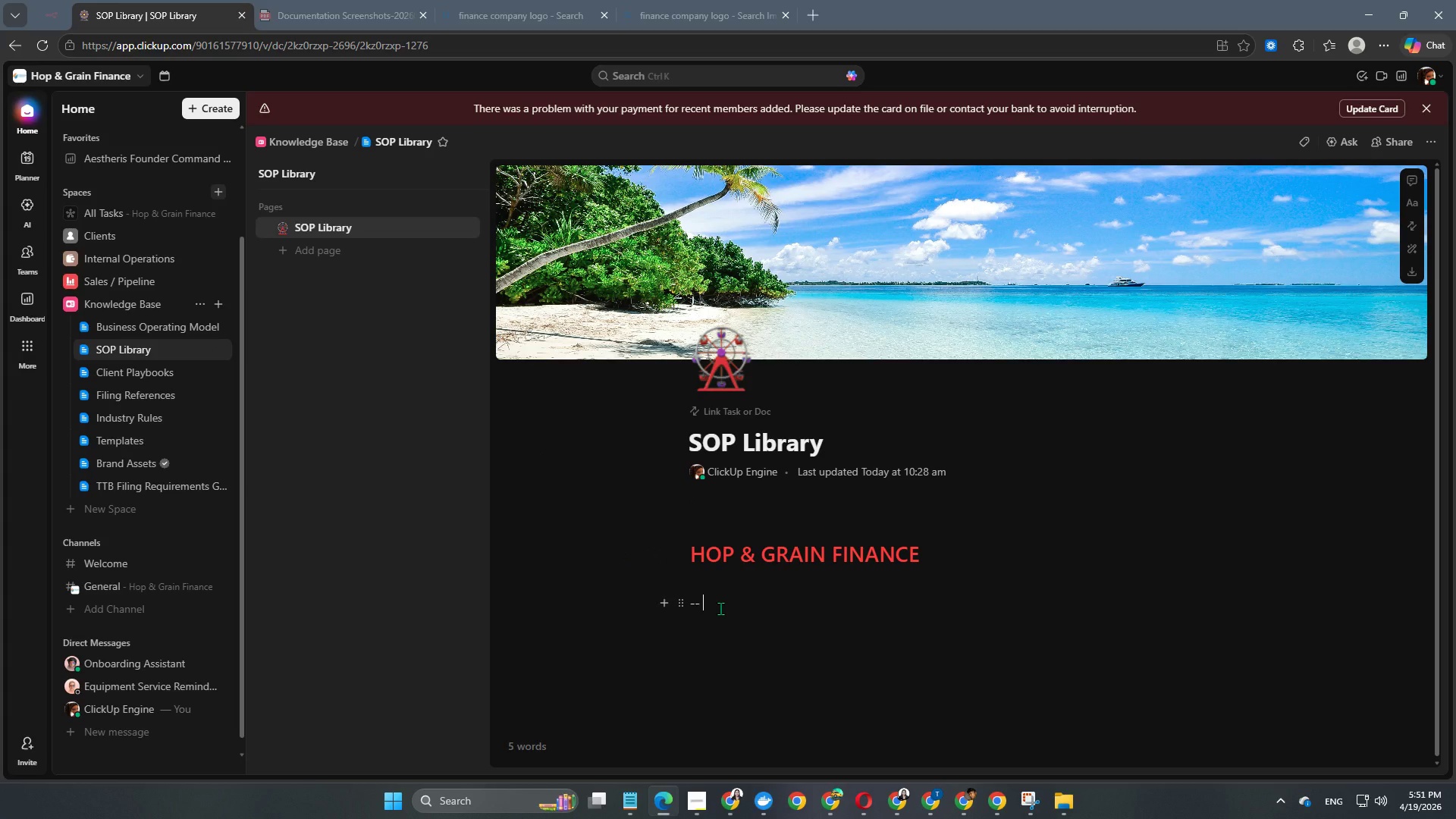 
key(Backspace)
 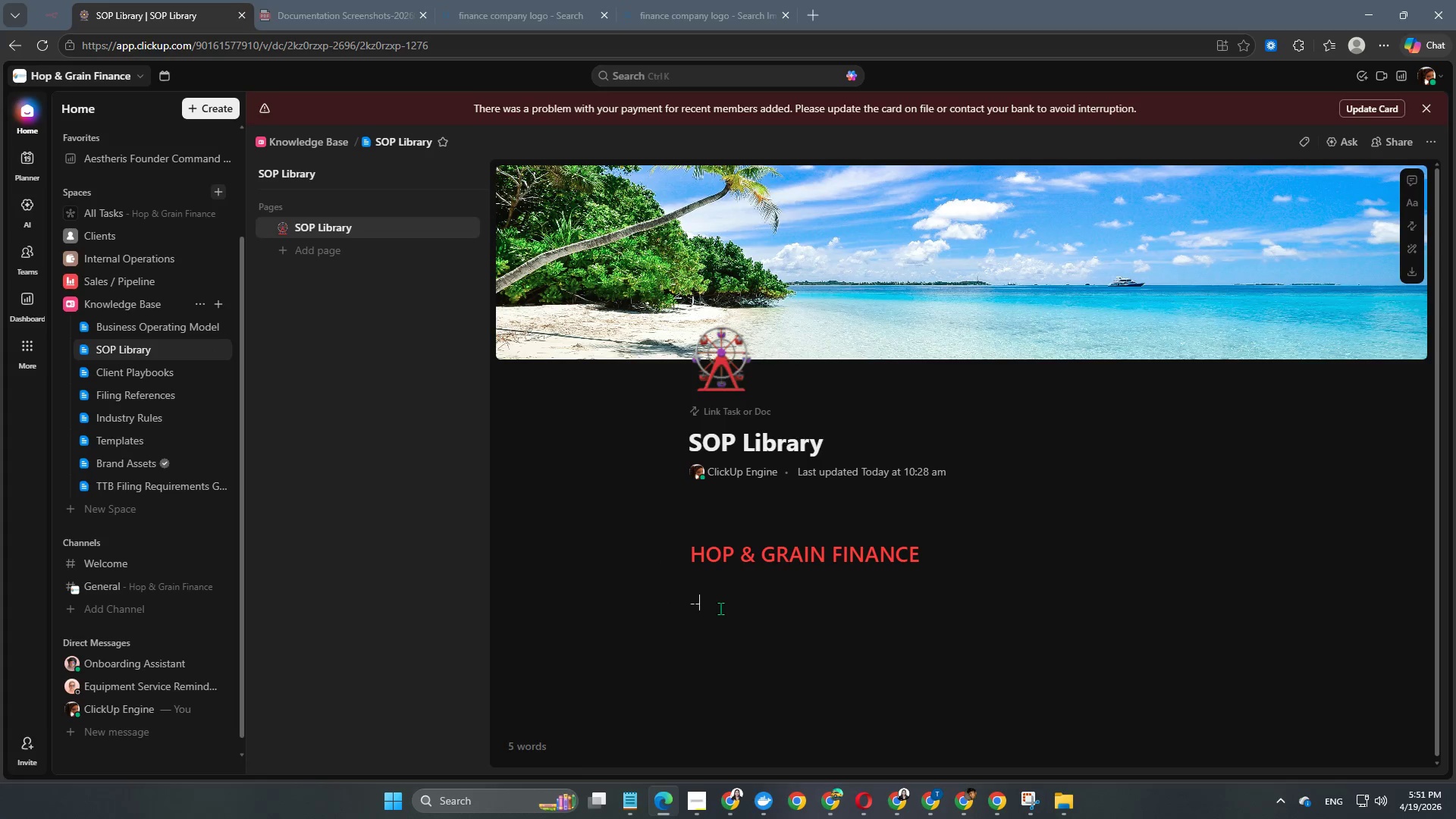 
key(Enter)
 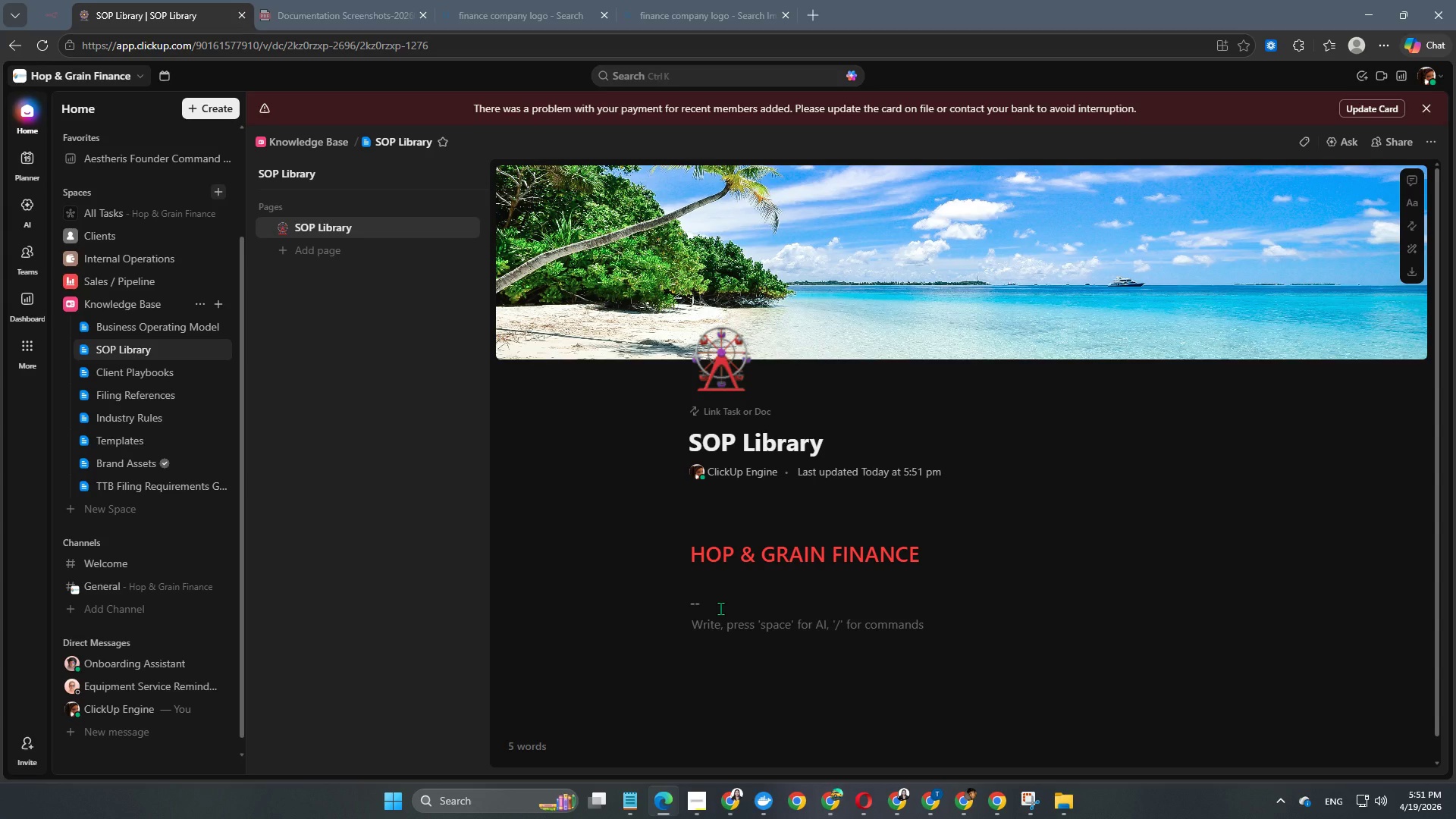 
wait(8.92)
 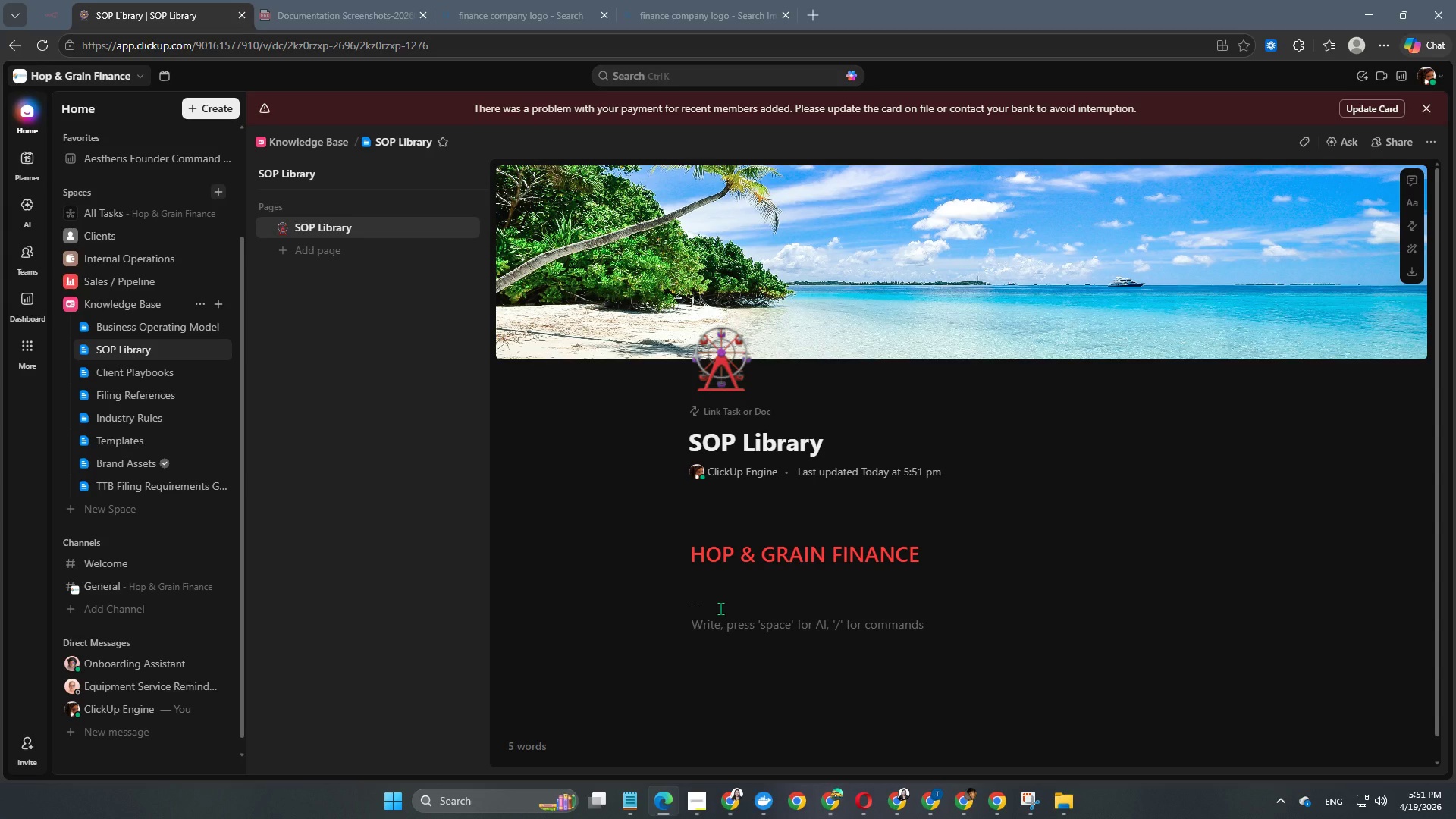 
type(Knowledge )
 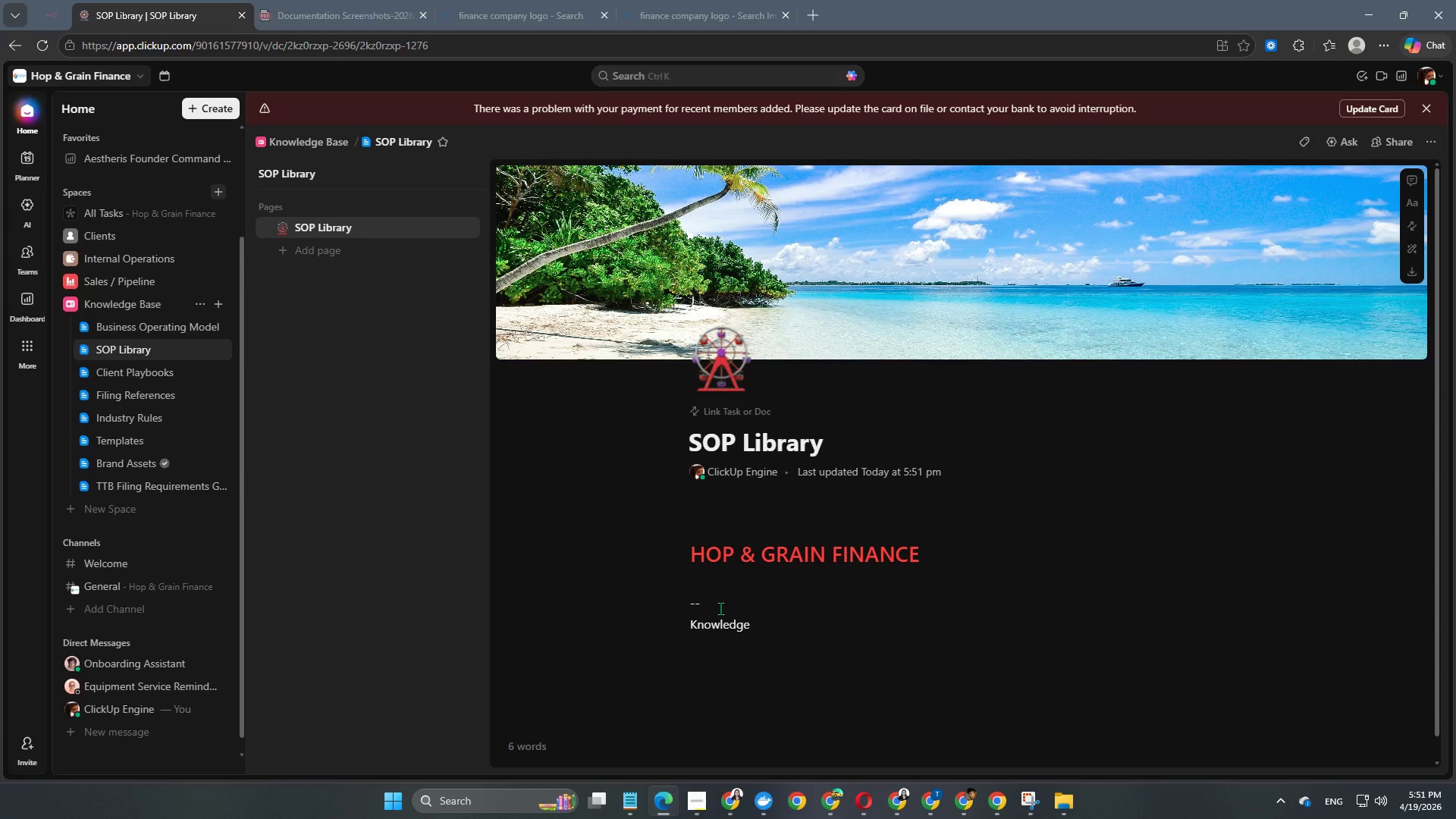 
wait(9.67)
 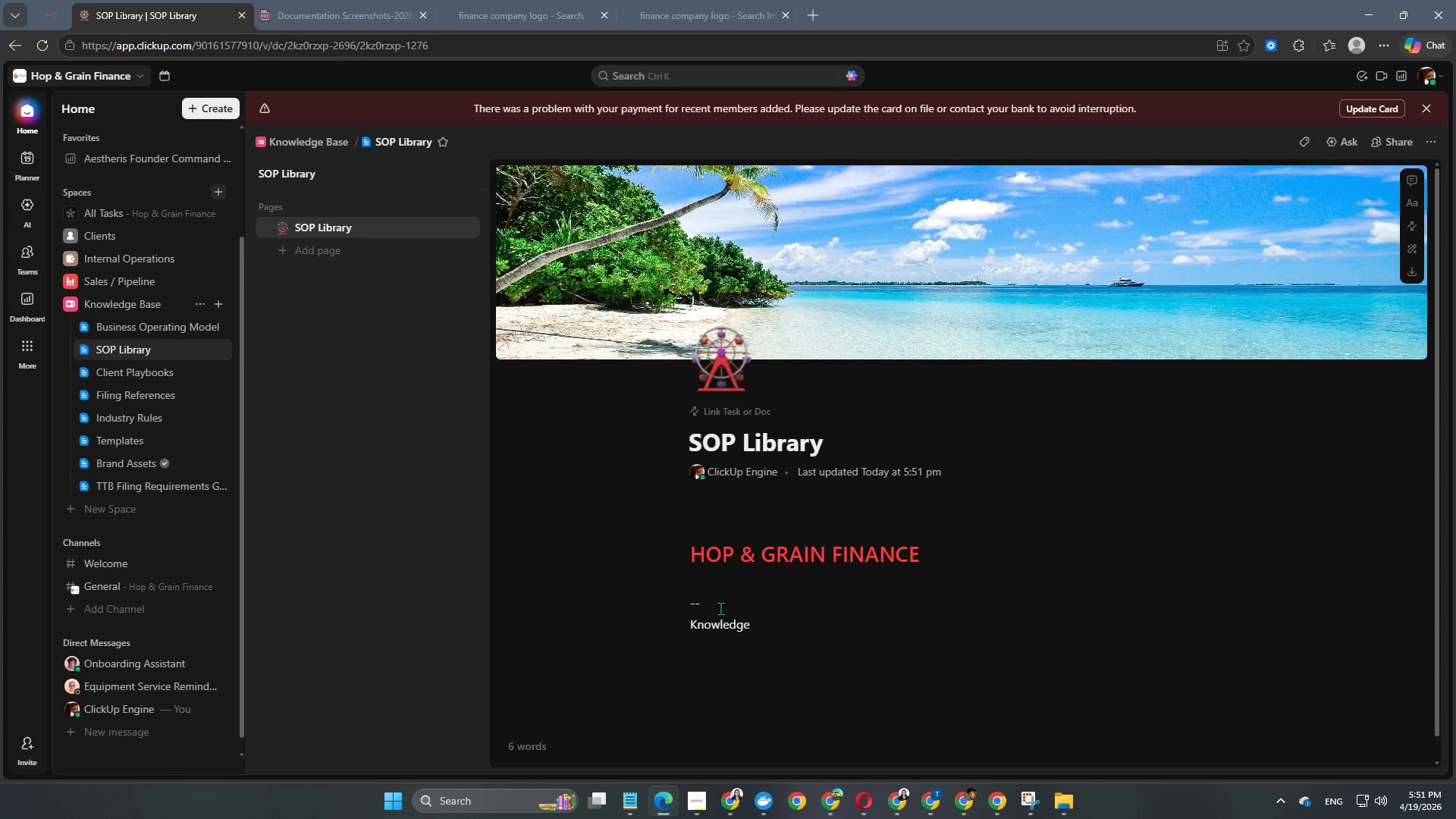 
type(Base)
 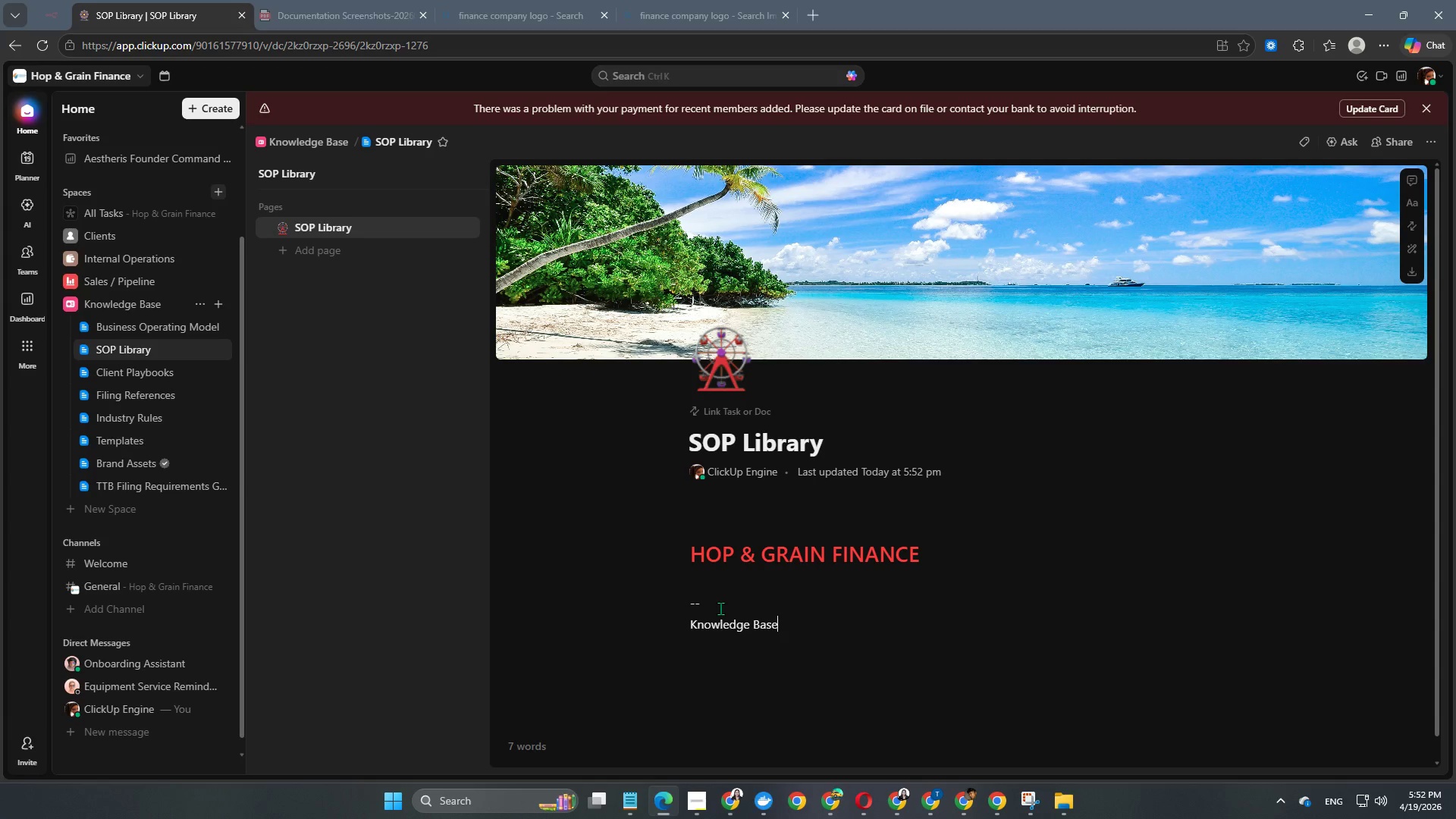 
key(Minus)
 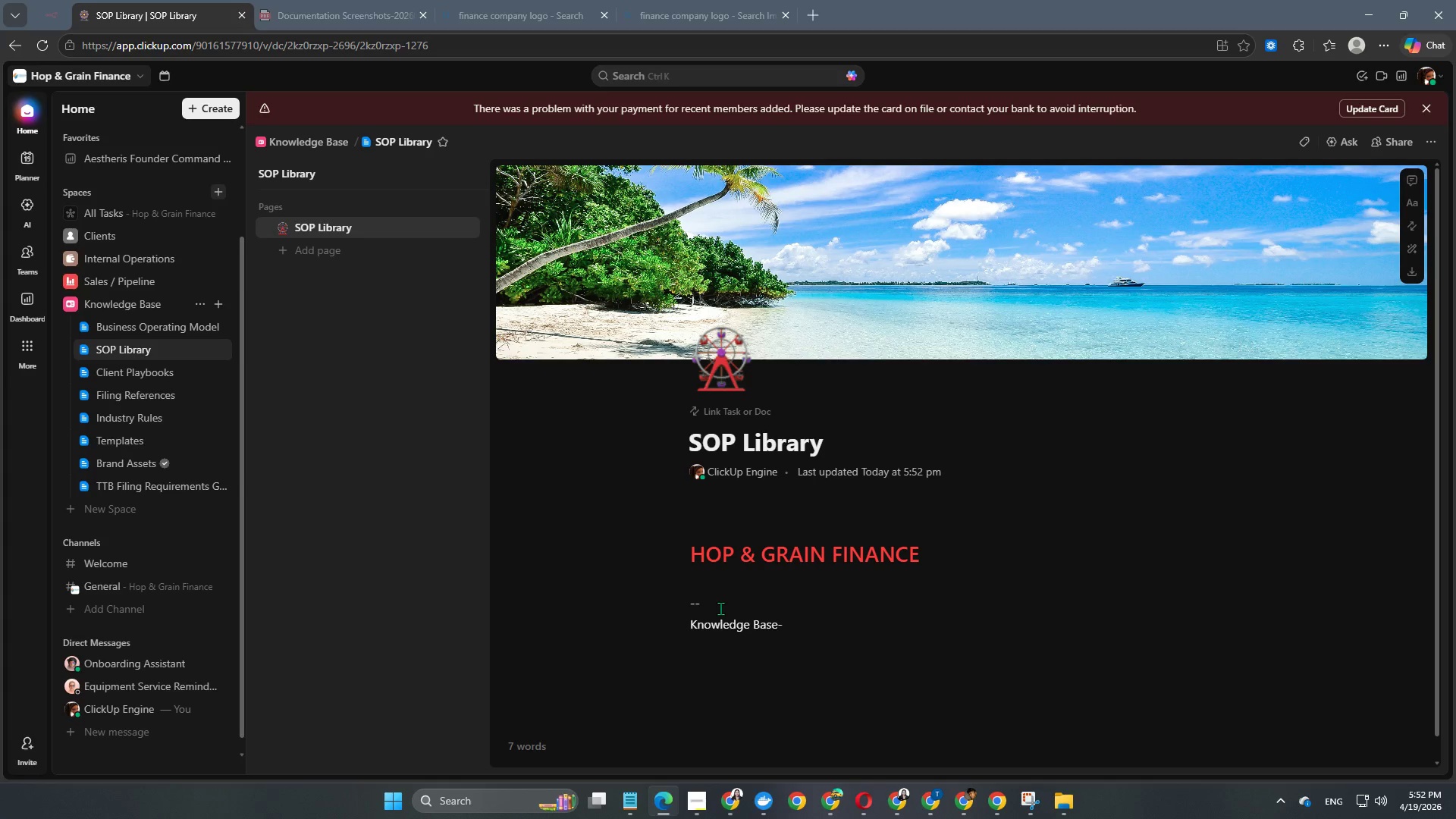 
key(Backspace)
 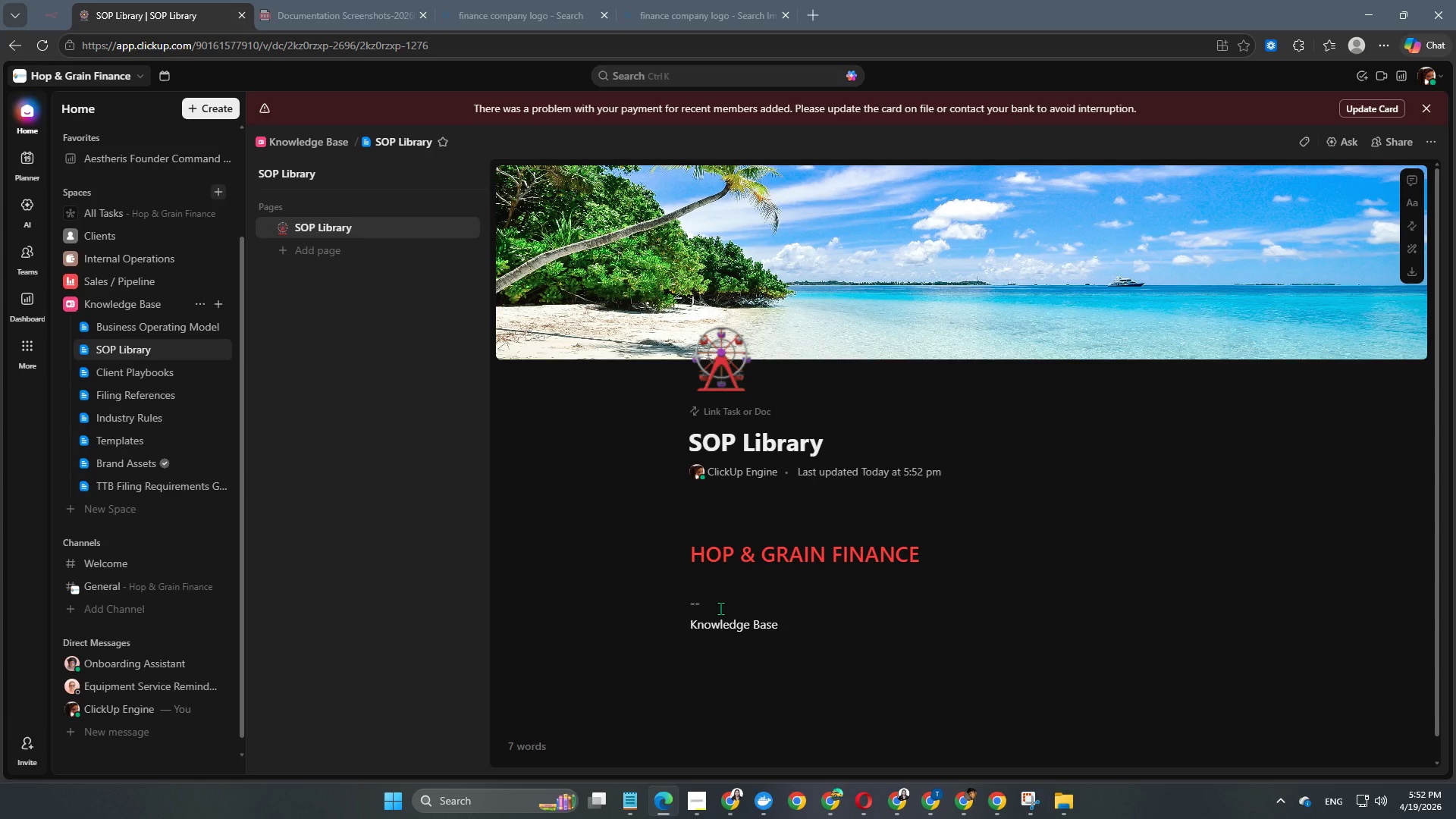 
key(Shift+ShiftLeft)
 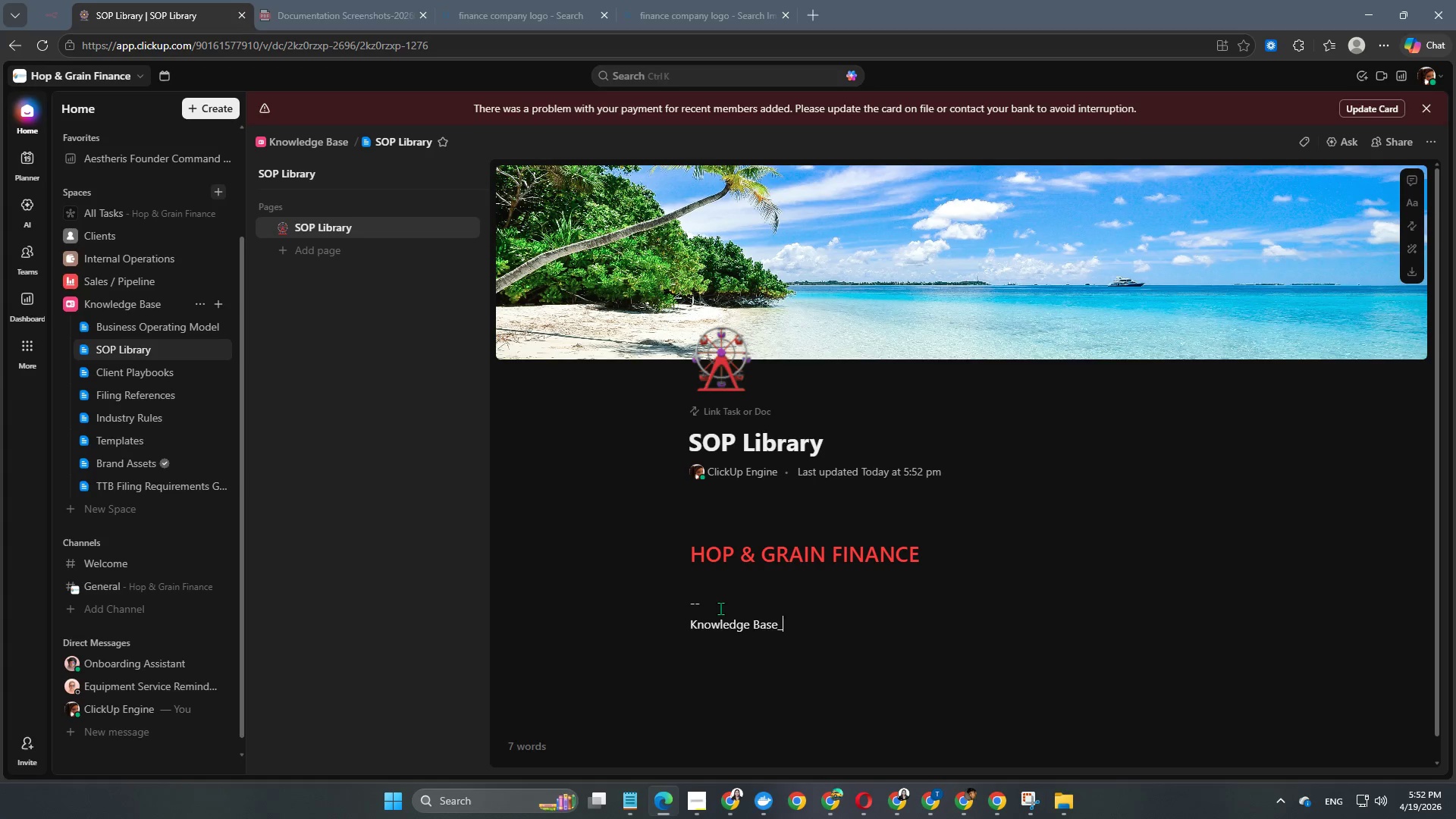 
key(Shift+Minus)
 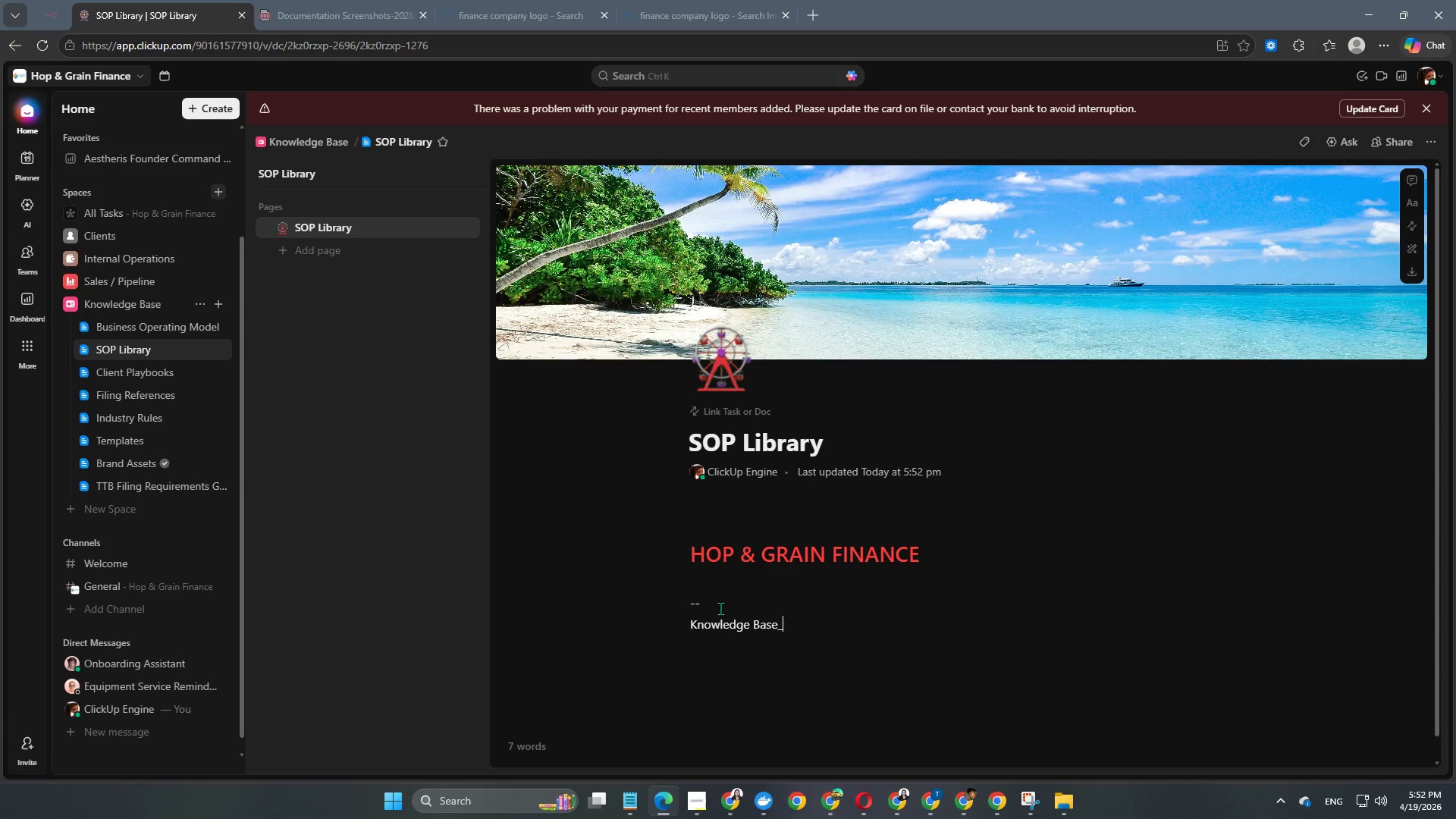 
key(Backspace)
 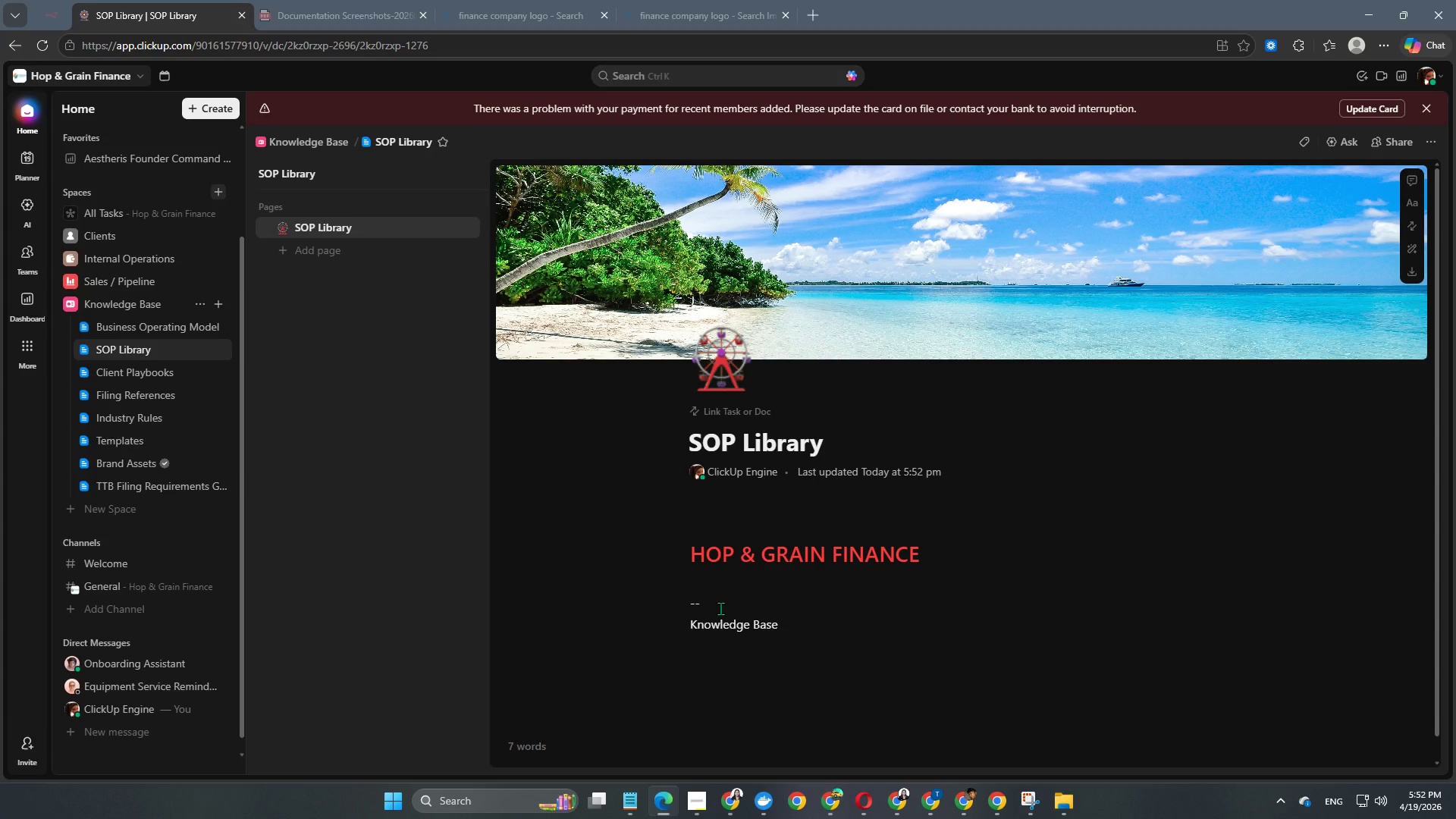 
key(Shift+ShiftLeft)
 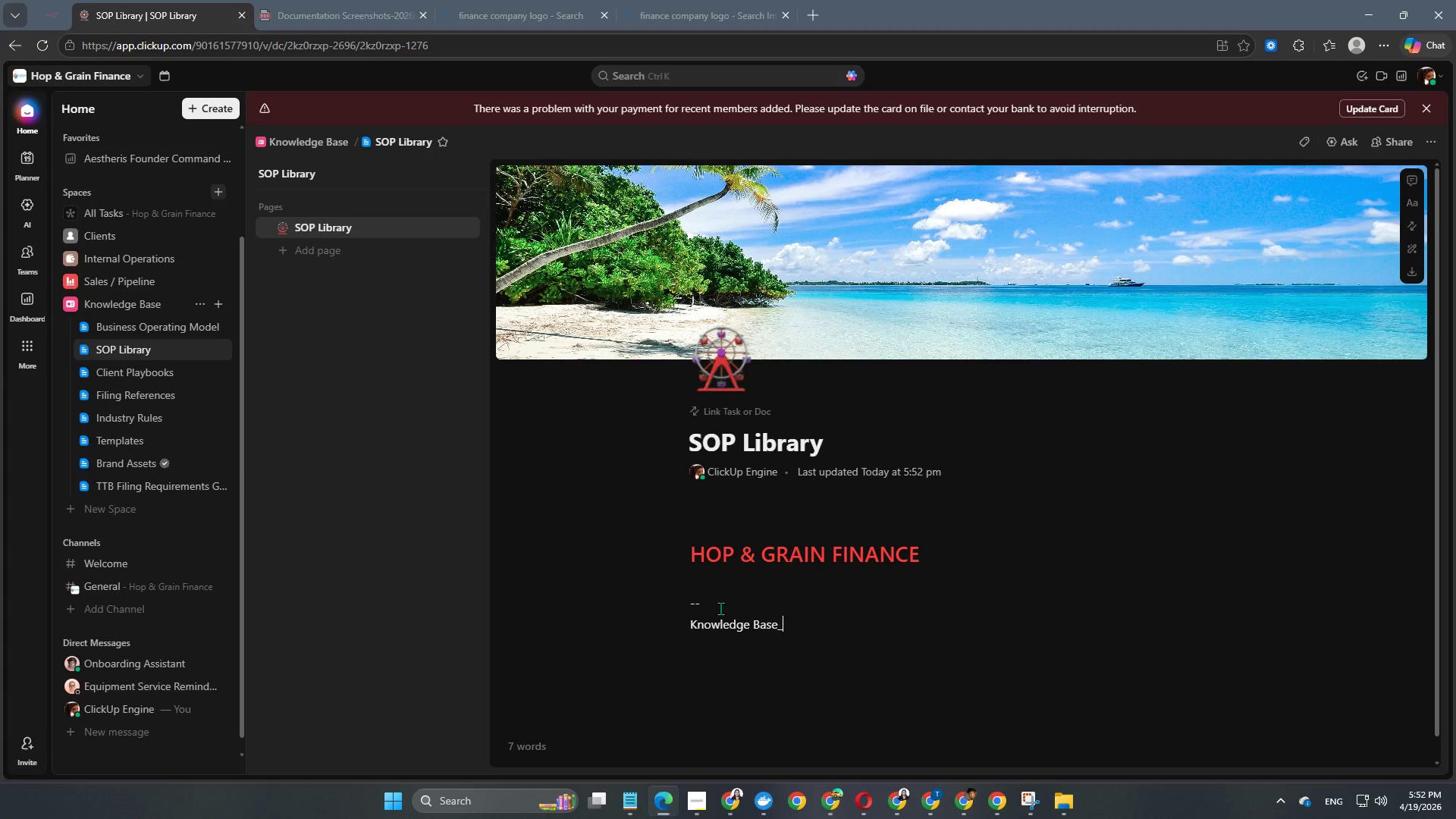 
key(Shift+Minus)
 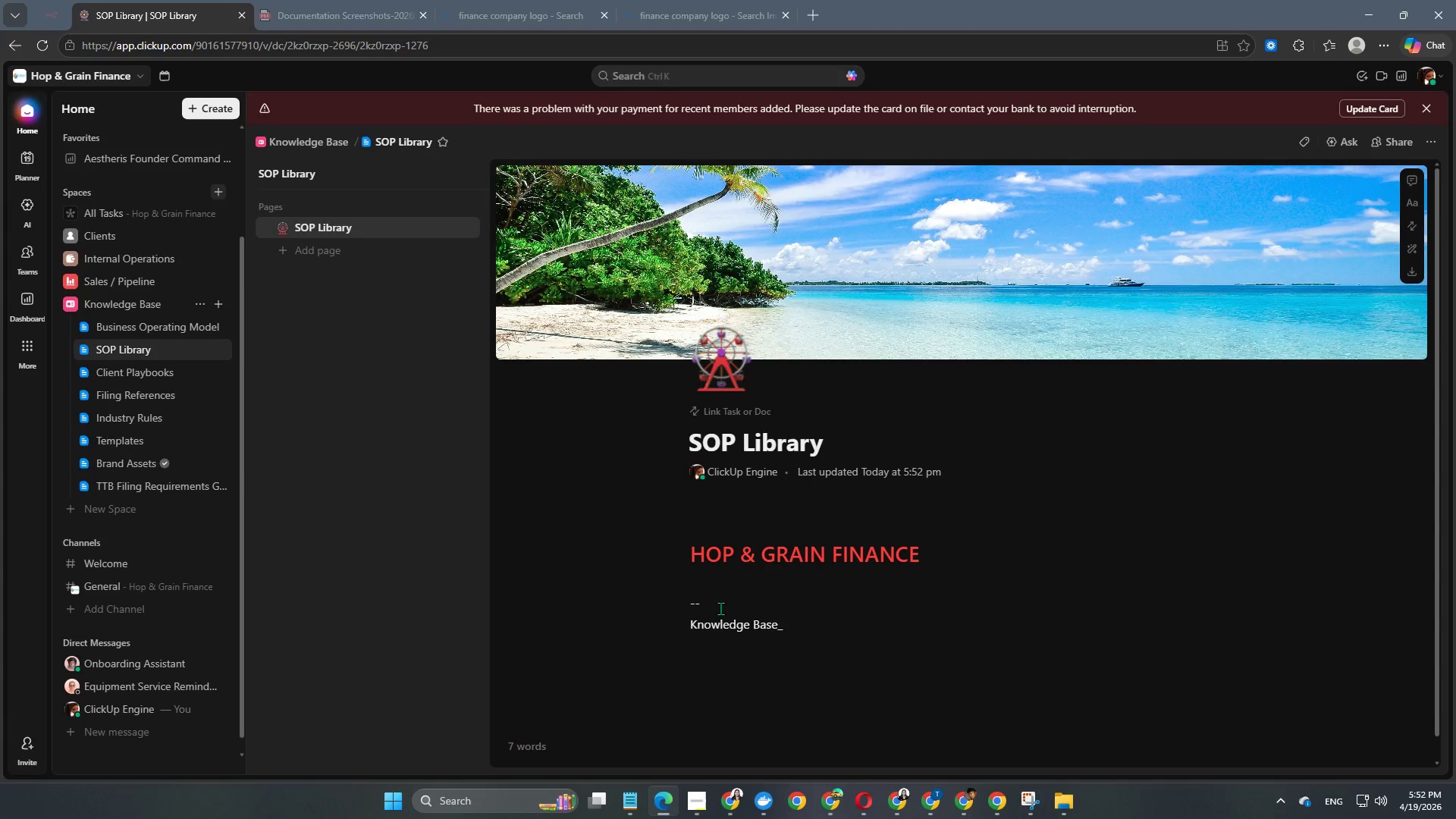 
key(Backspace)
 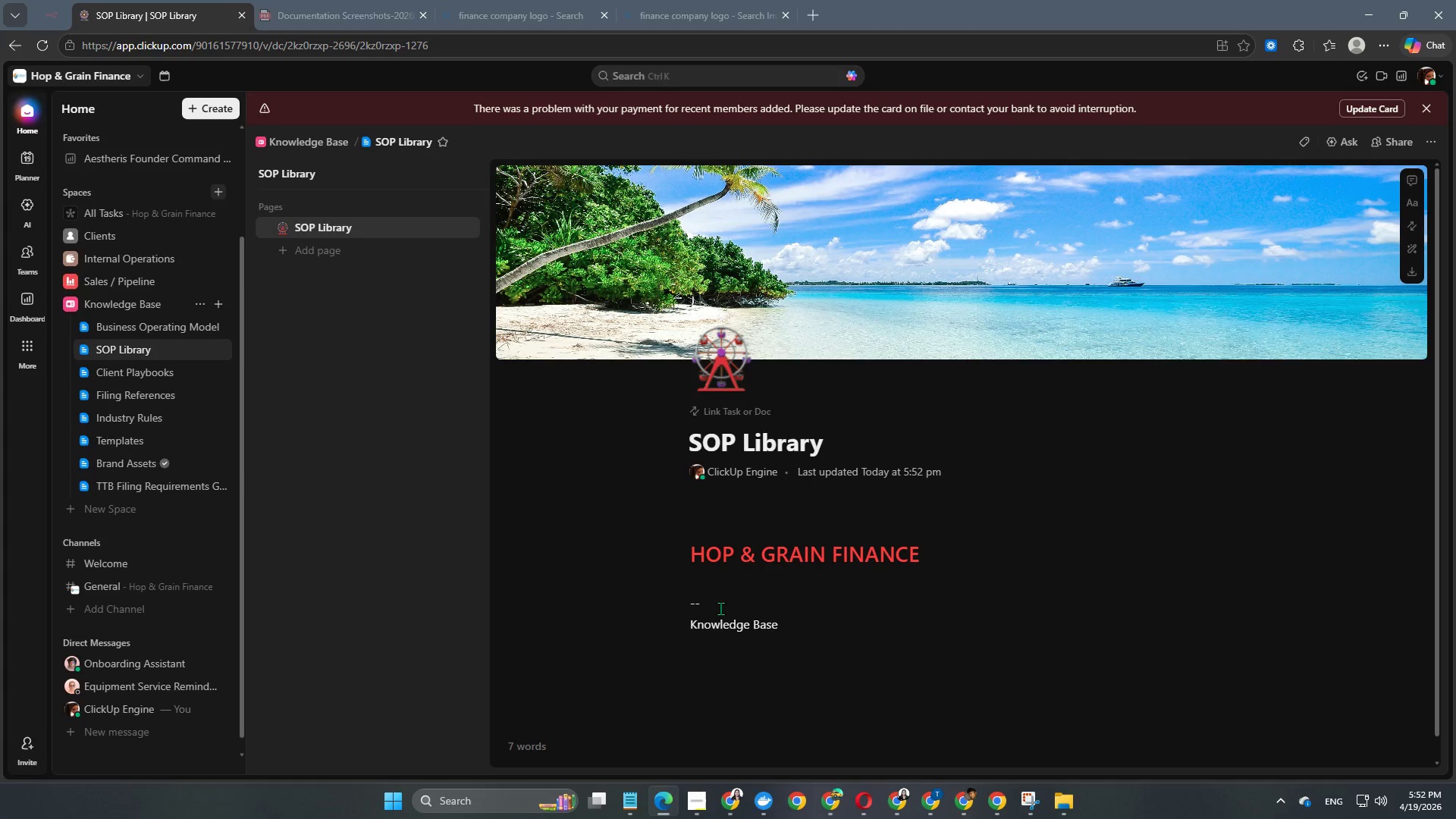 
key(Minus)
 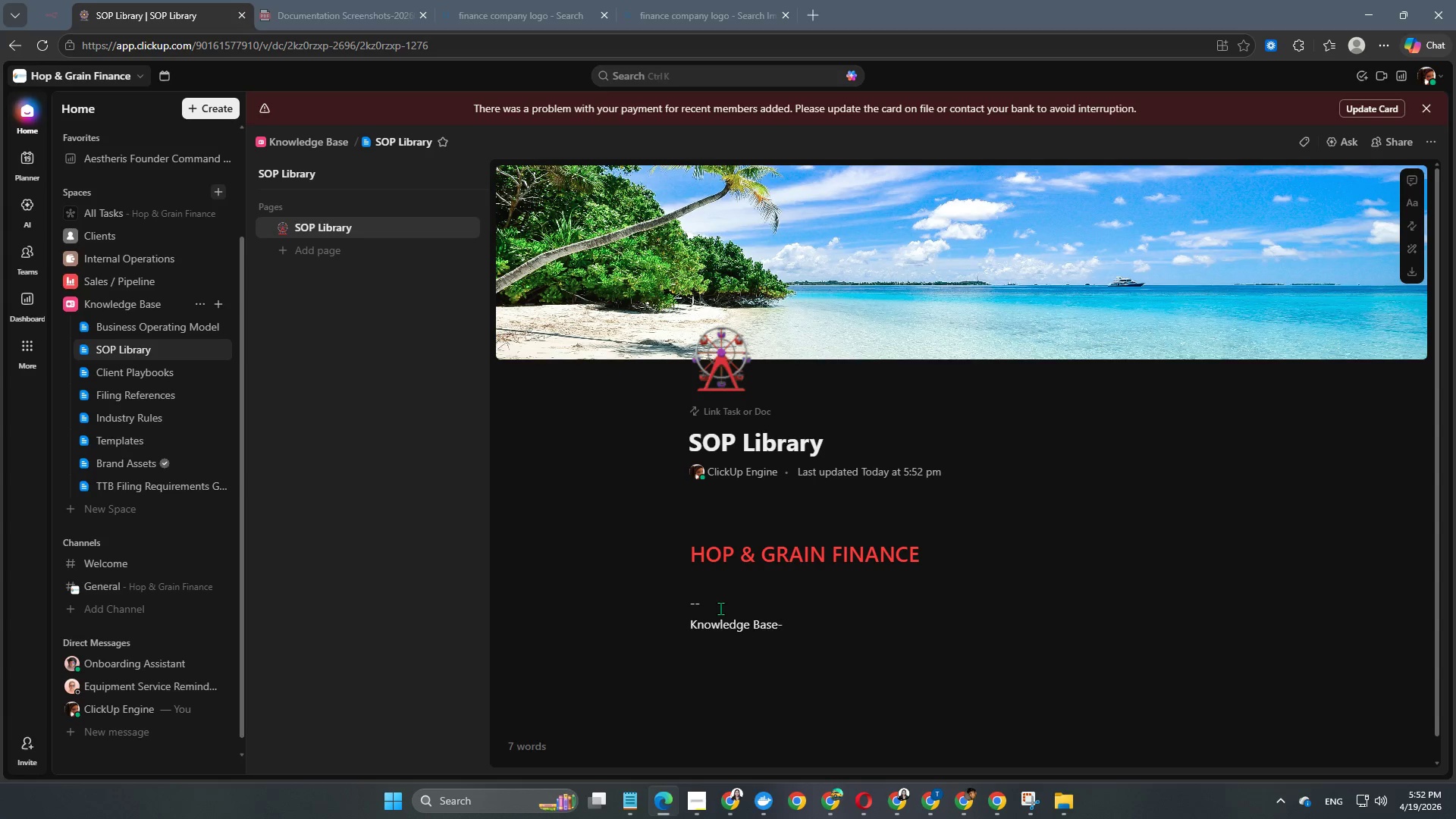 
wait(6.34)
 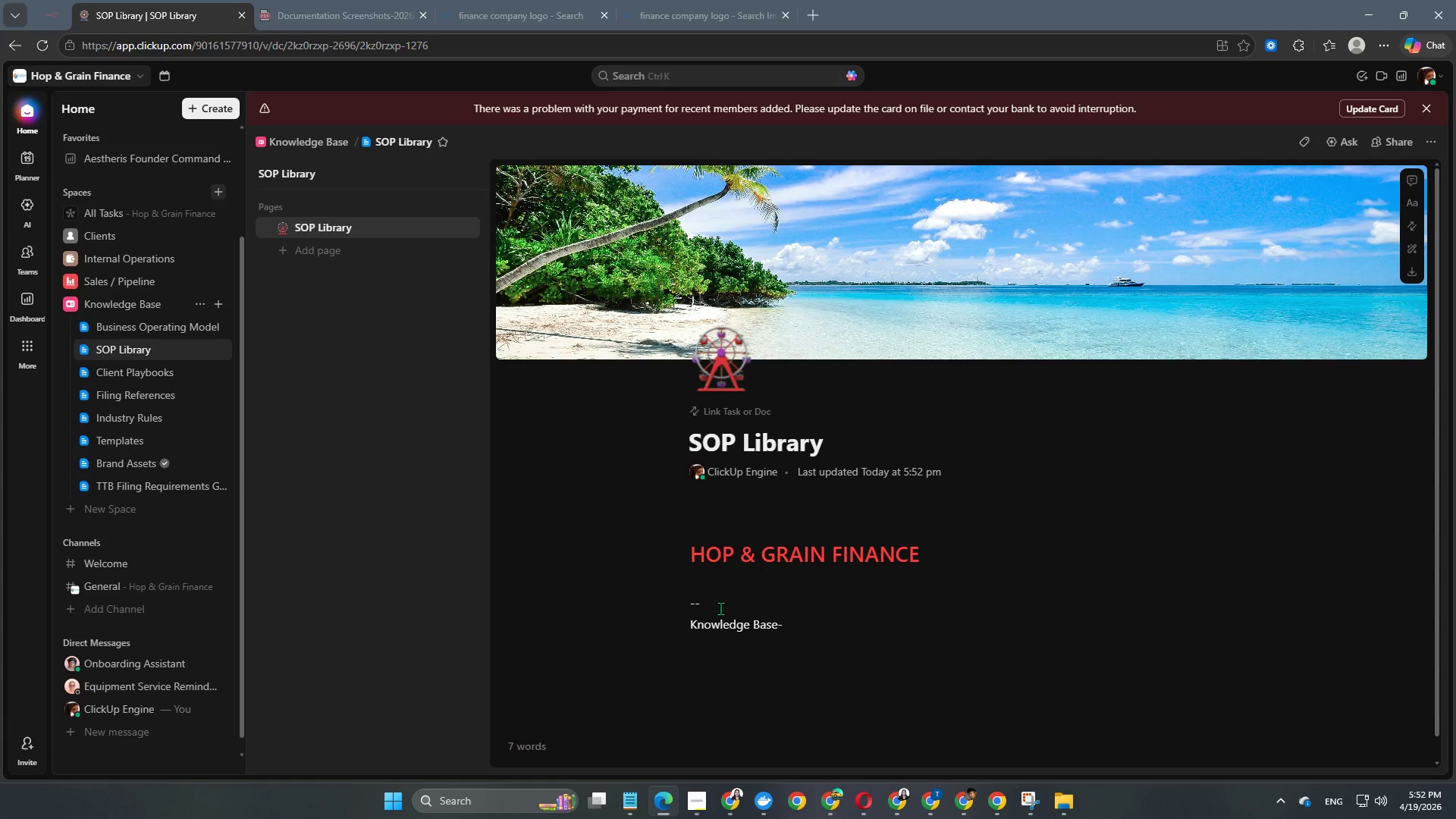 
type( SOP Library Ms)
key(Backspace)
type(aster i)
key(Backspace)
type(Ib)
key(Backspace)
type(ndex v1.0)
 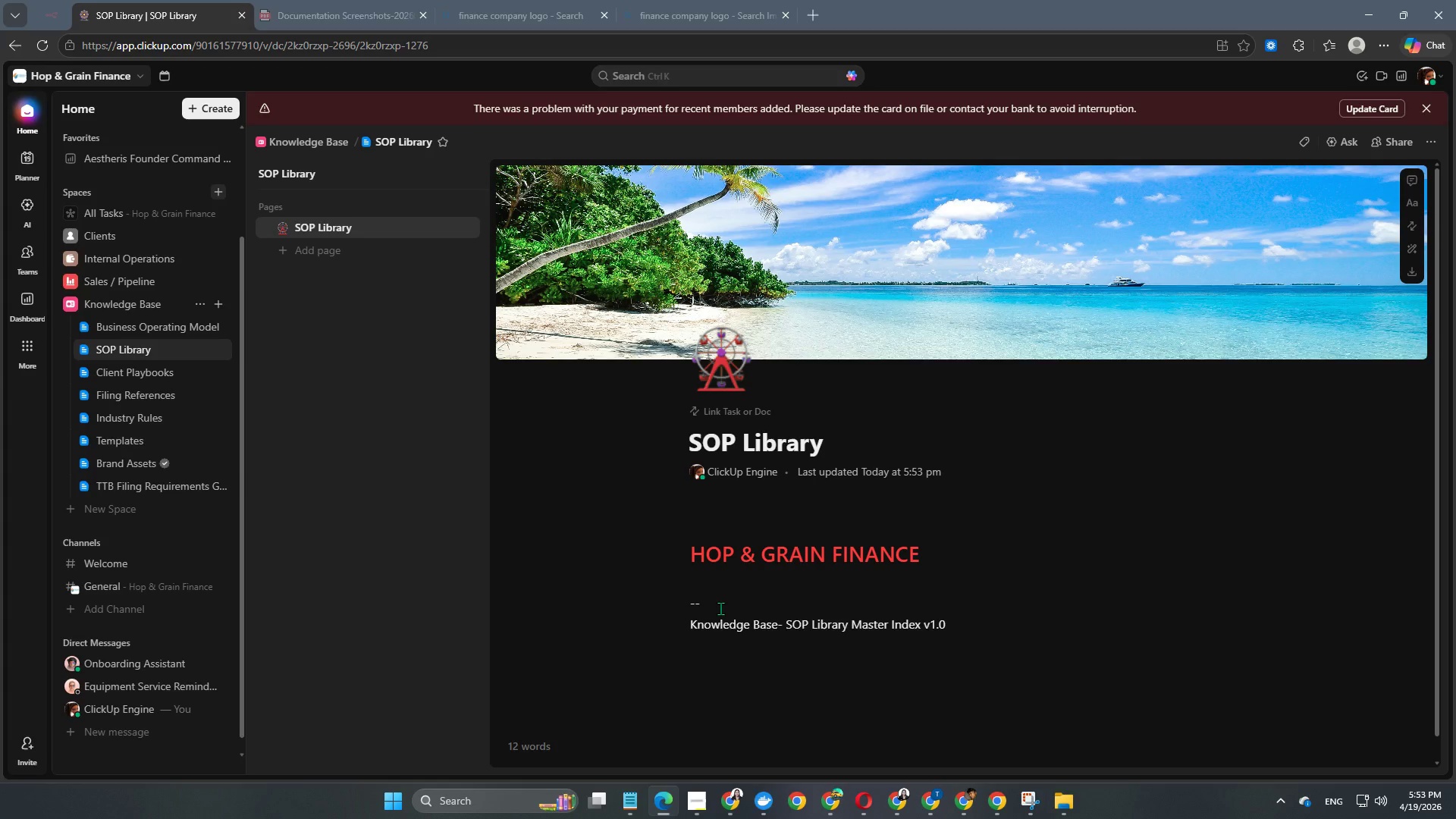 
wait(7.84)
 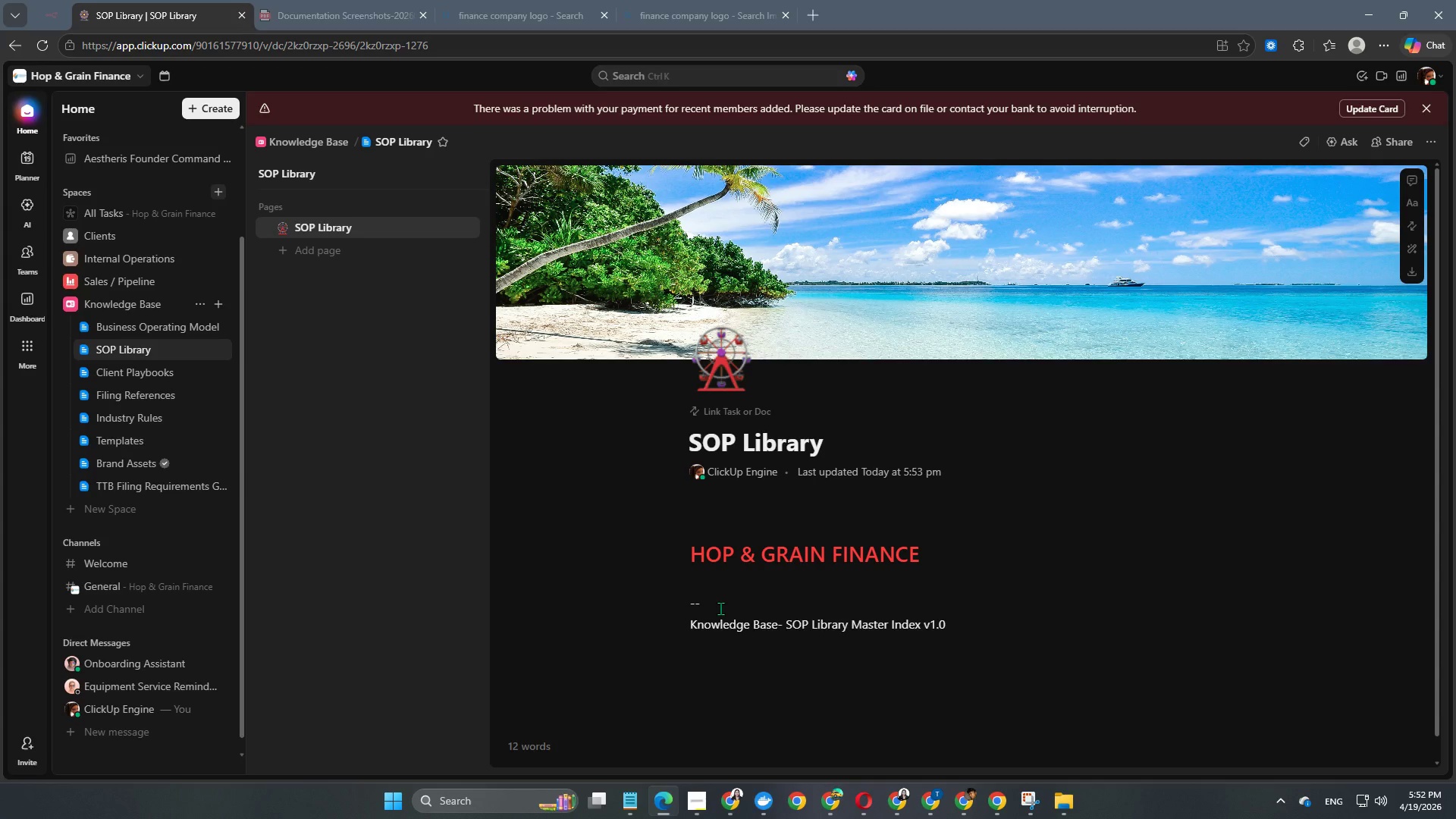 
key(Enter)
 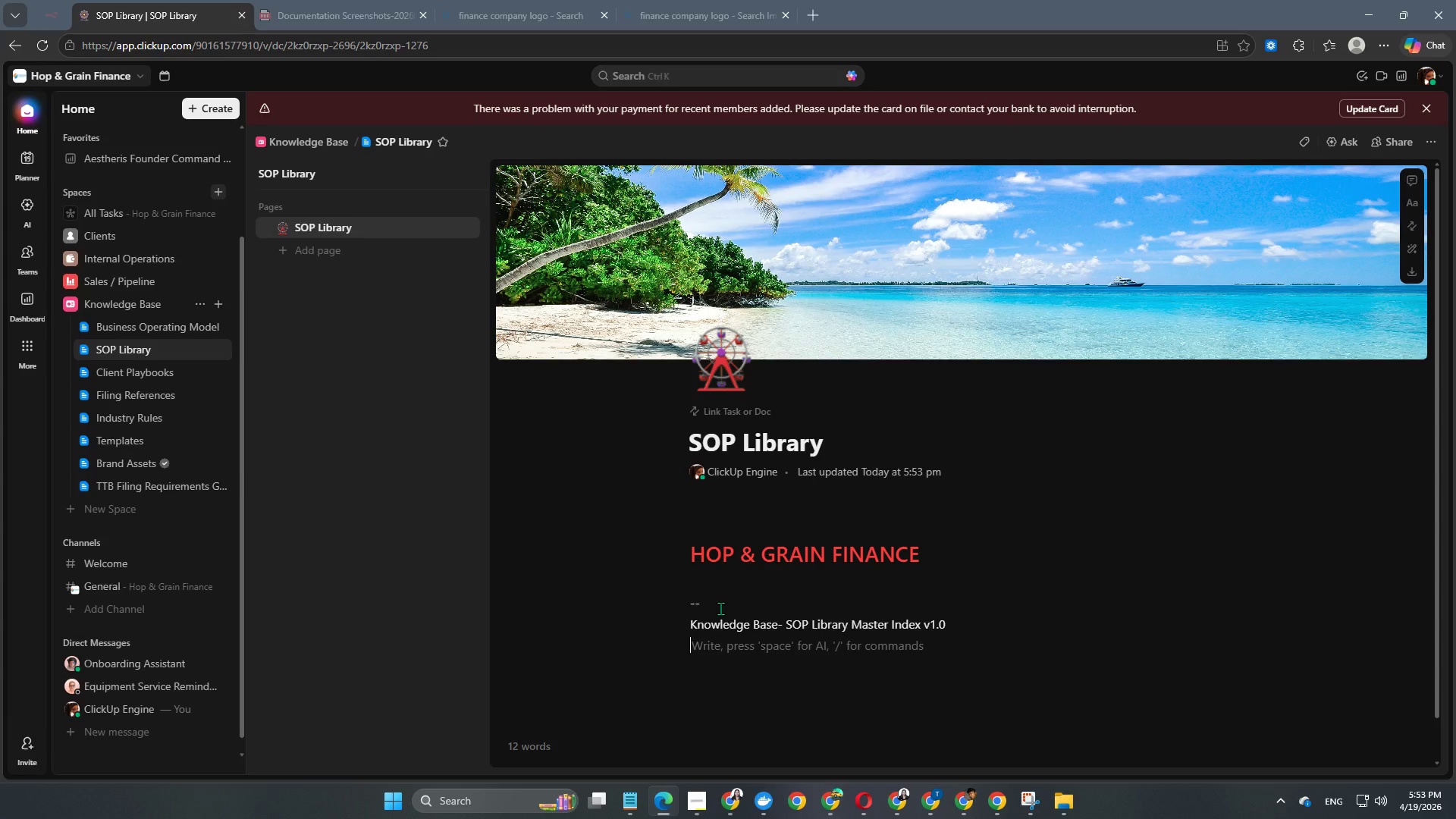 
key(Enter)
 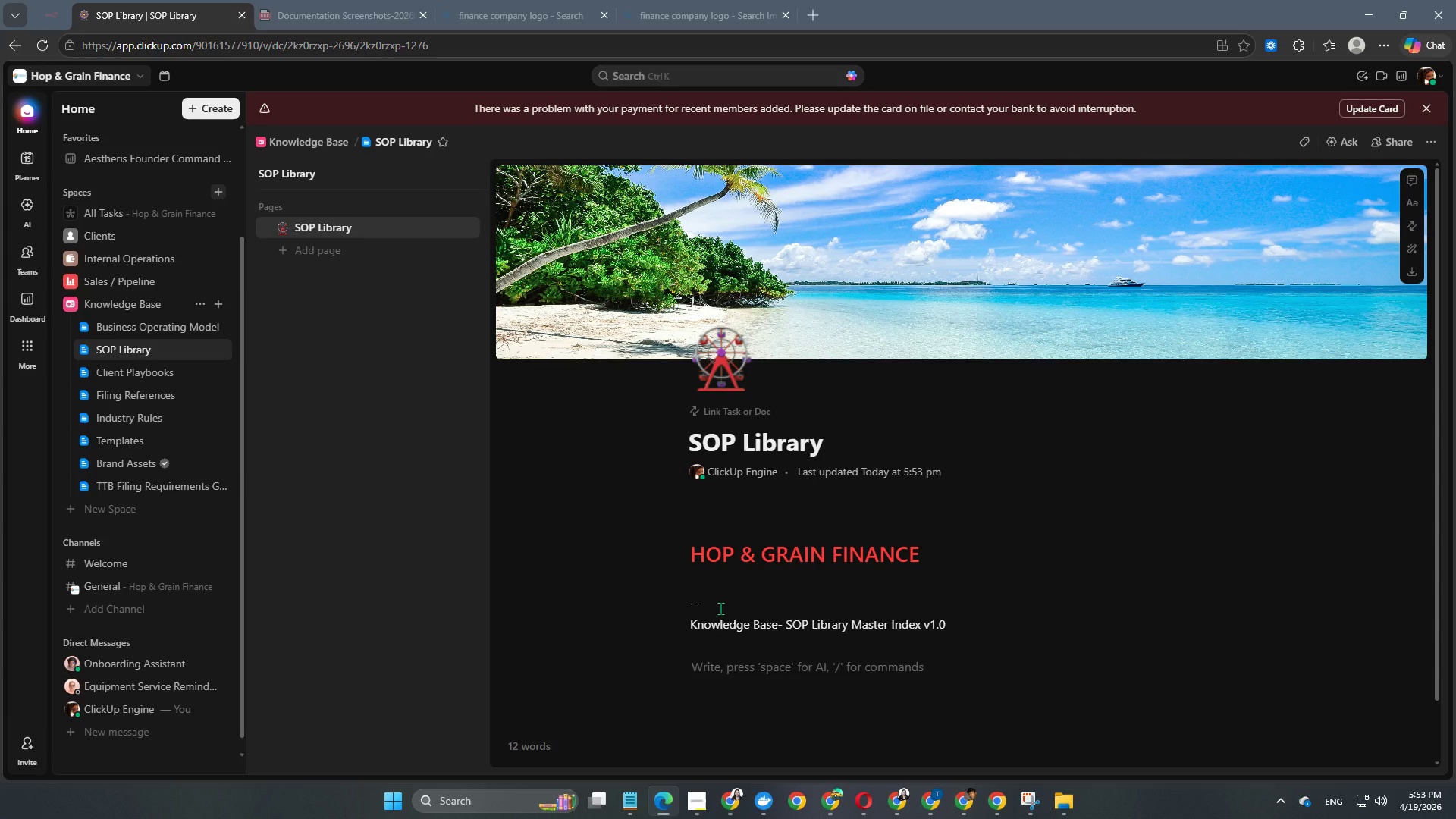 
type(Purpose)
 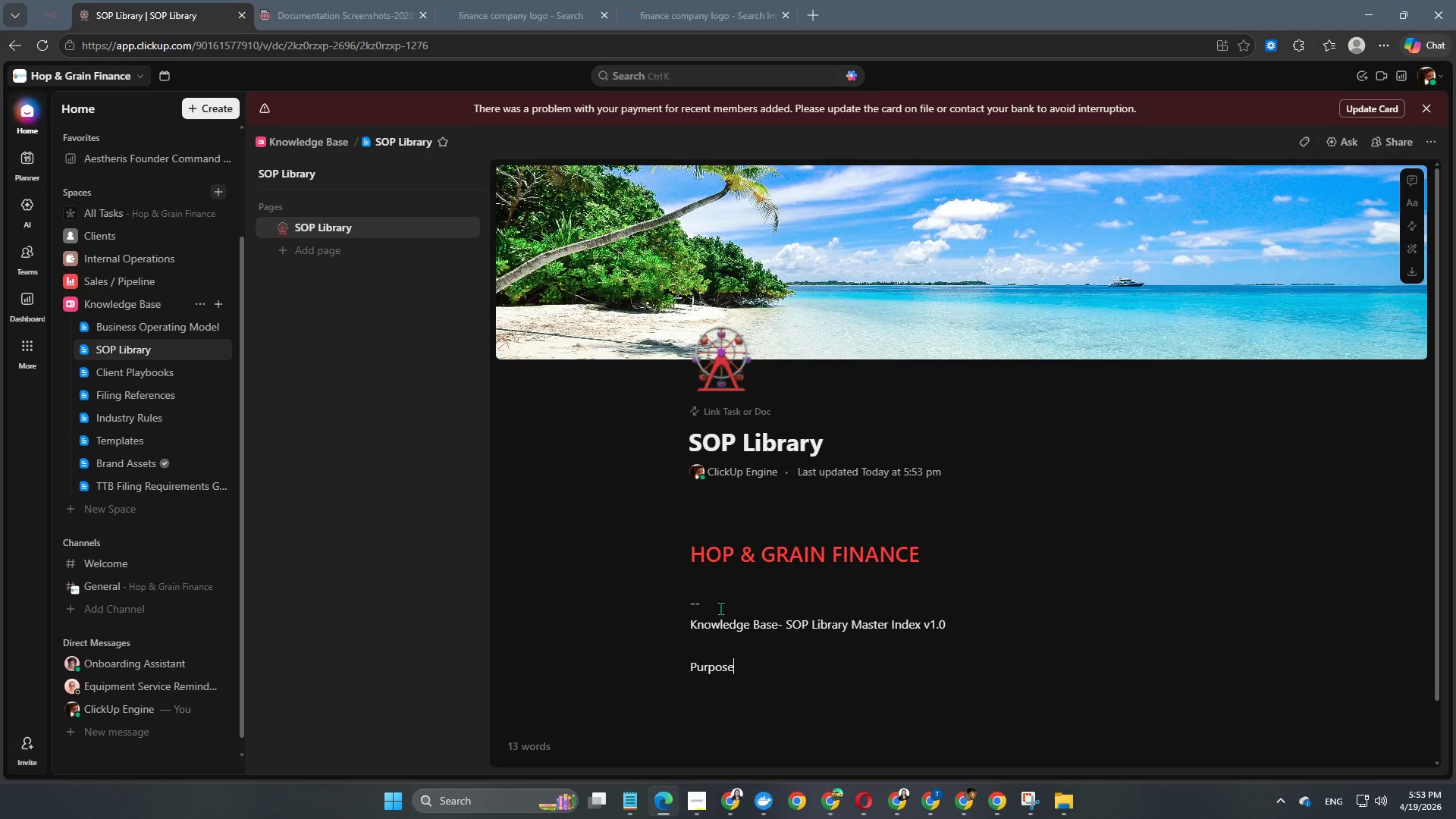 
key(Enter)
 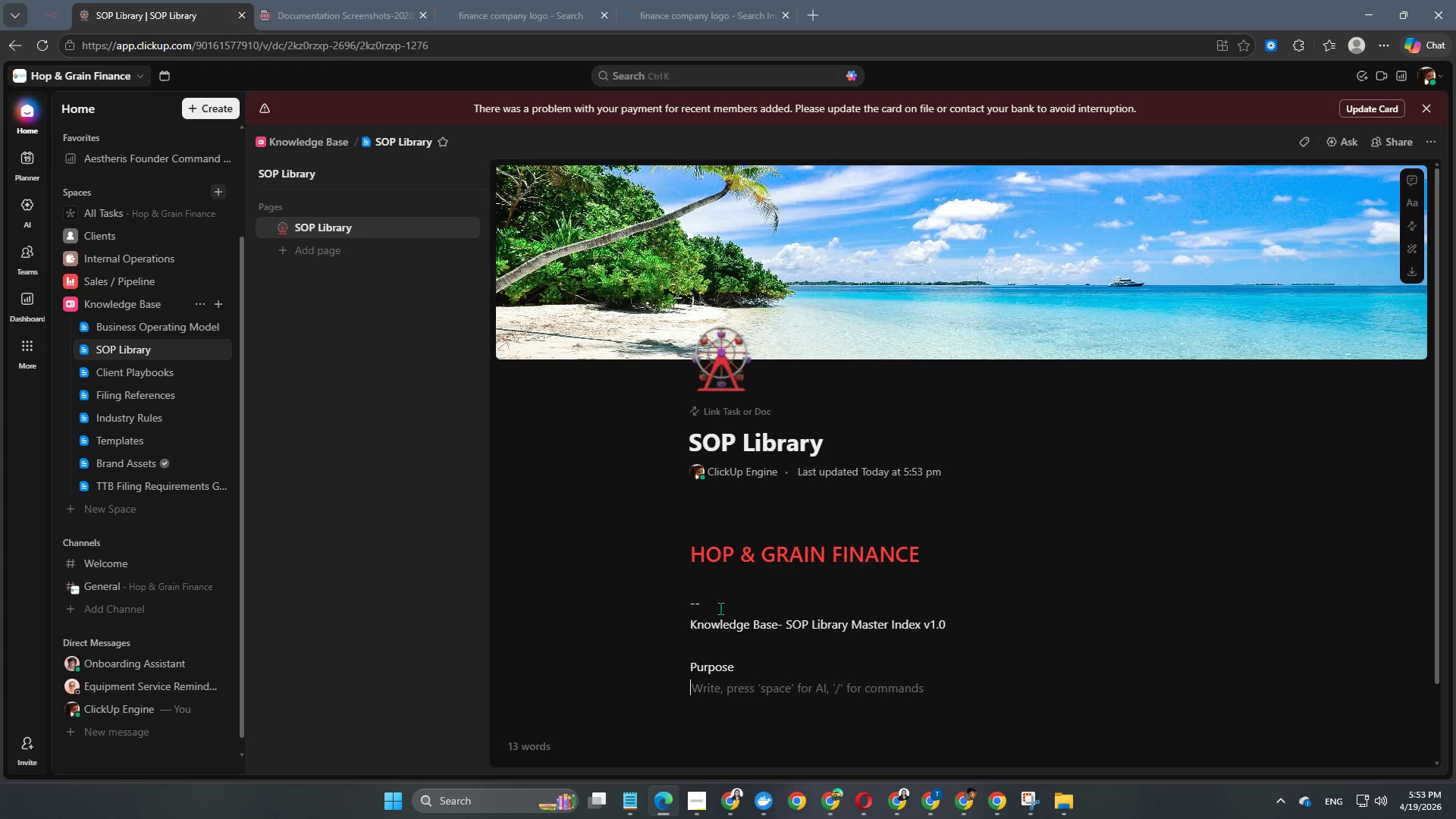 
key(Enter)
 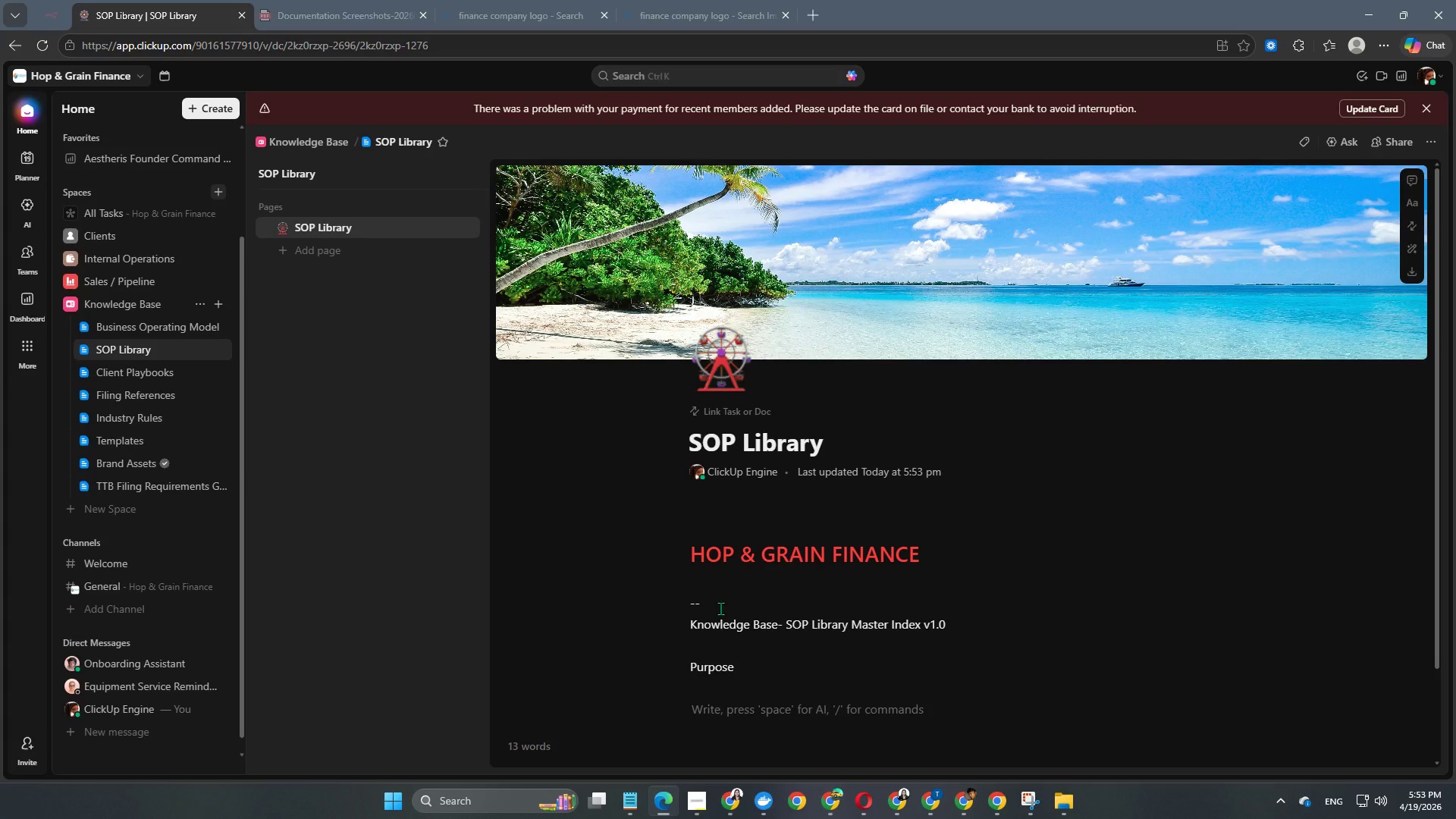 
type(Thee)
key(Backspace)
type( SOP Library is the official operating manual for hop & G)
 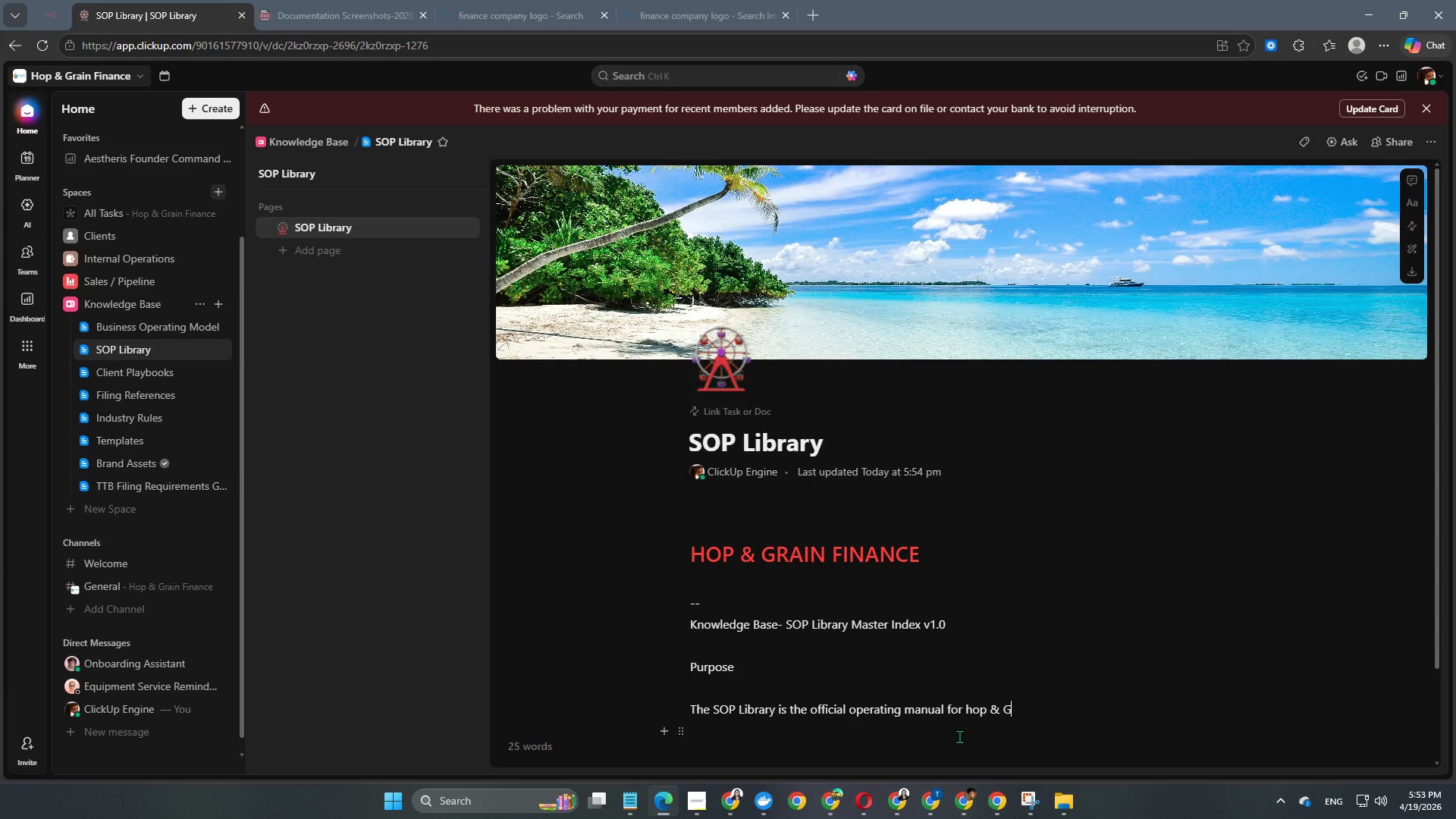 
wait(5.41)
 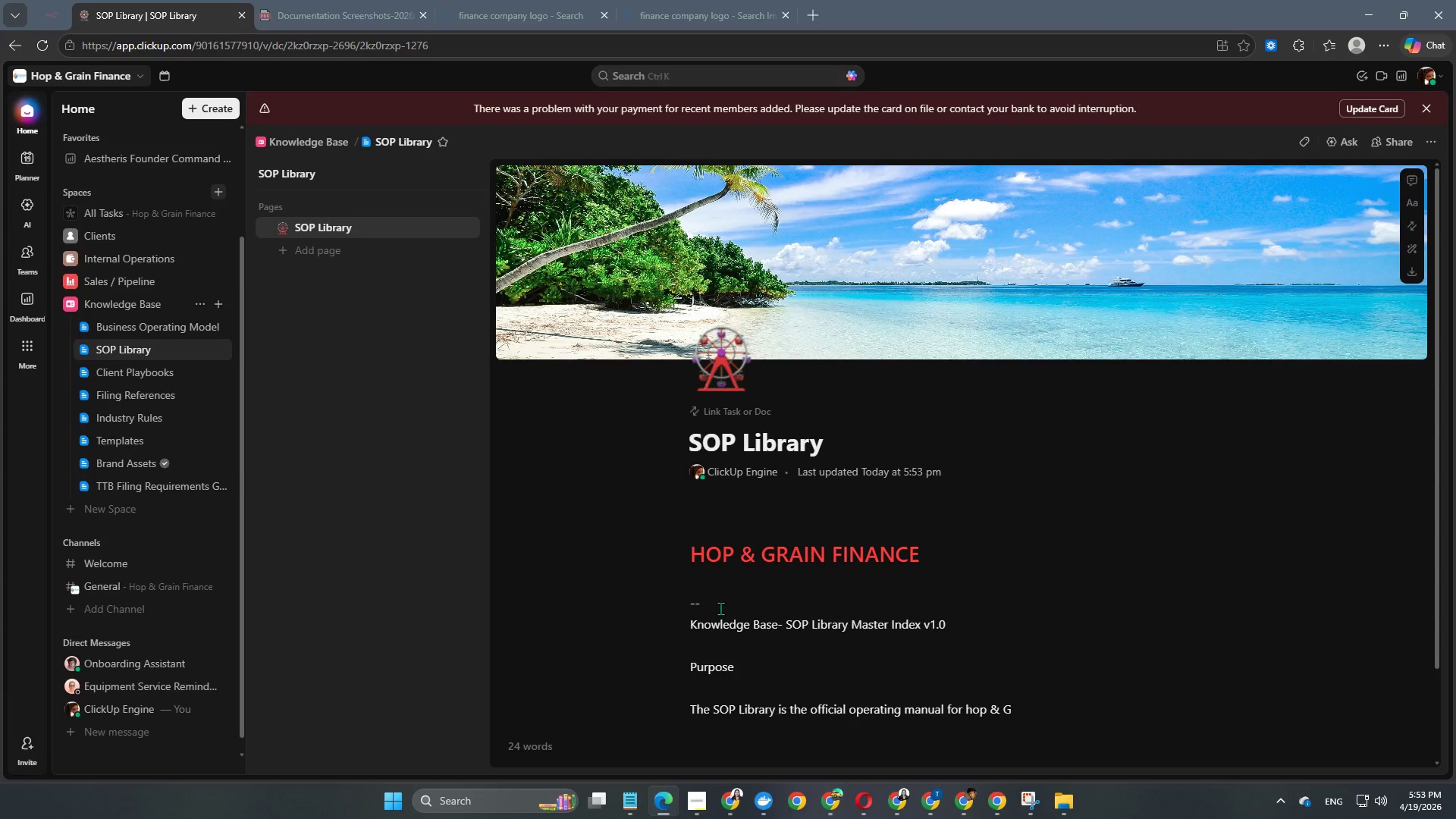 
left_click([974, 704])
 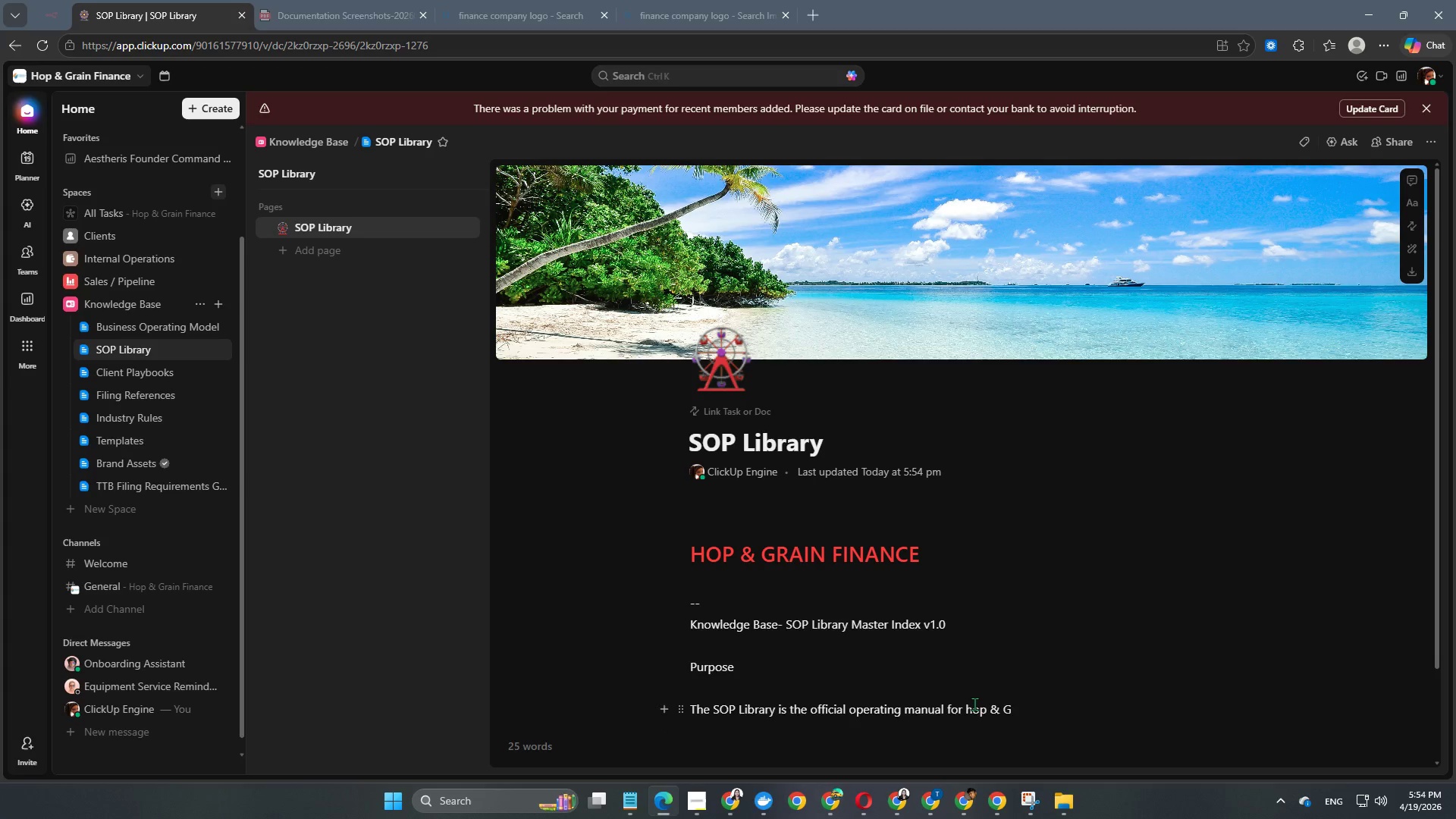 
key(Backspace)
 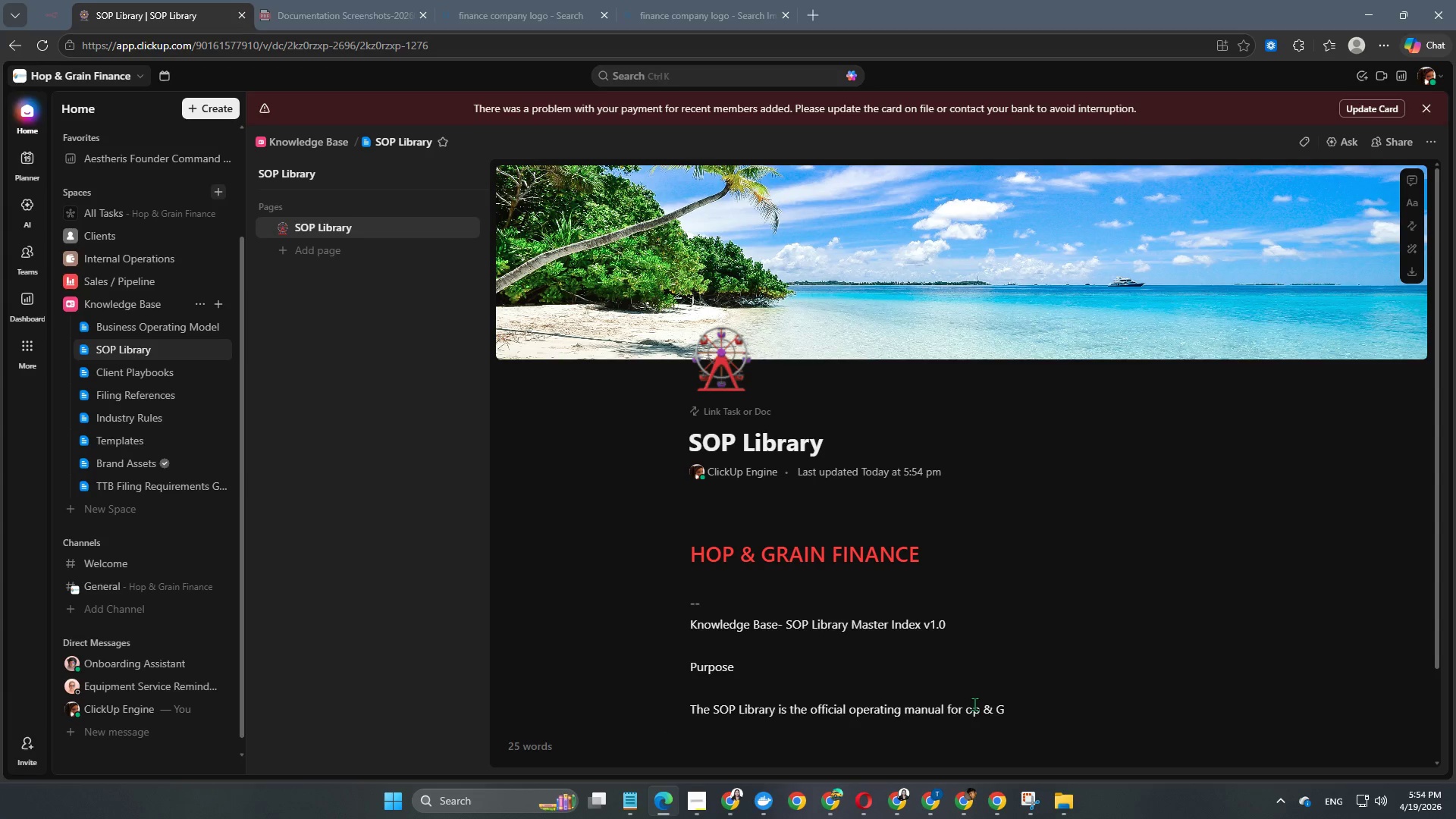 
key(H)
 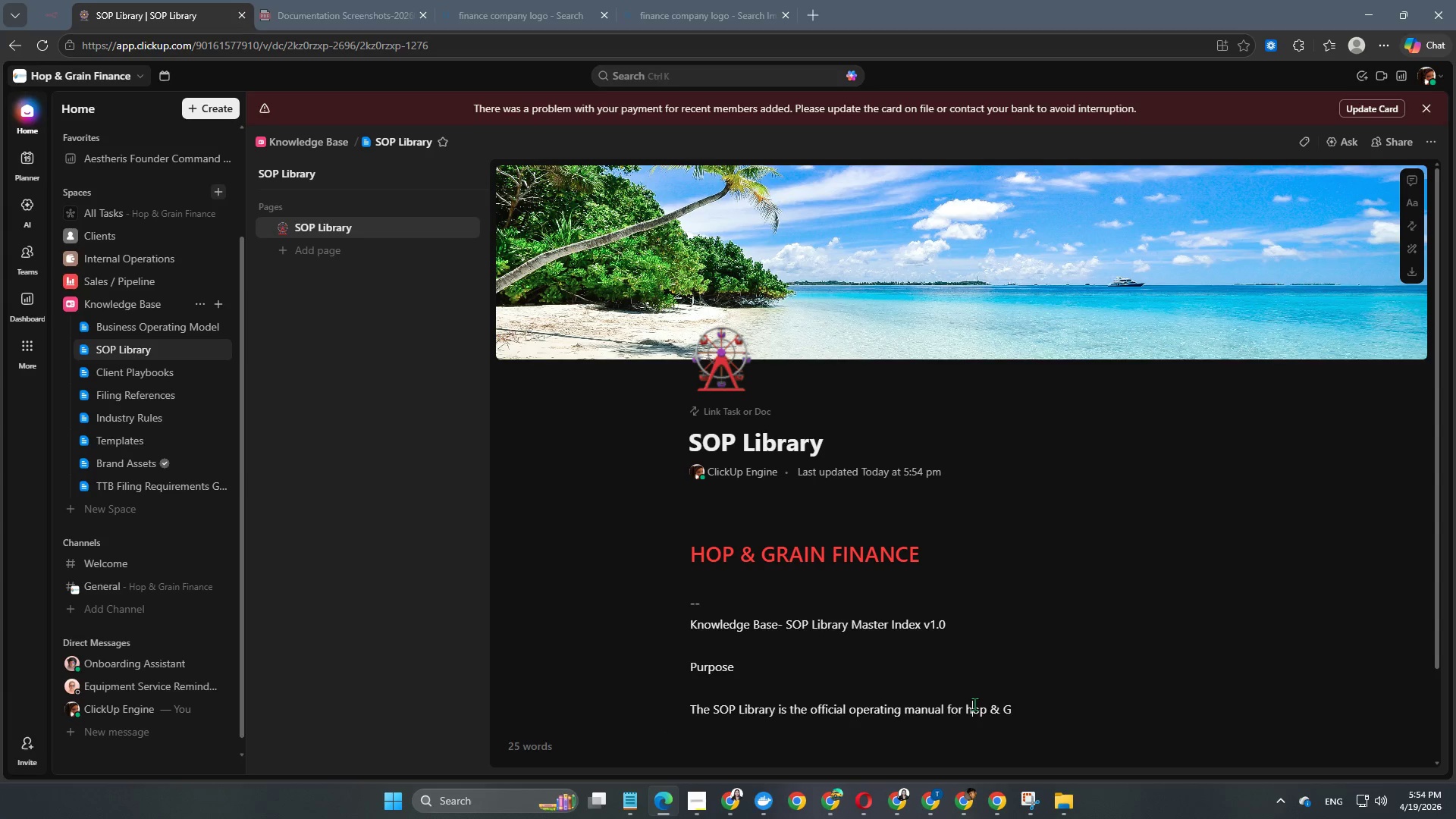 
key(Backspace)
 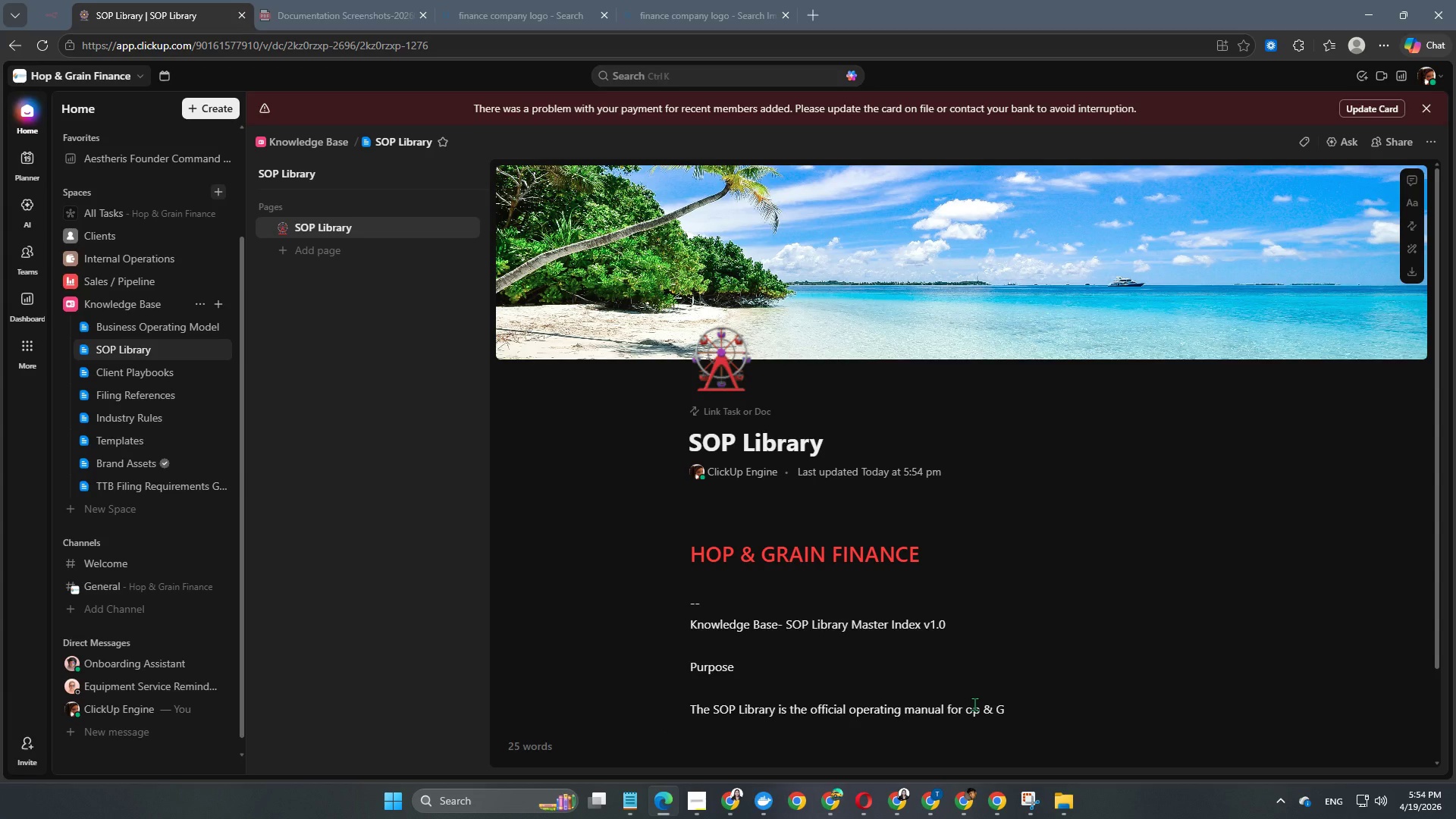 
key(CapsLock)
 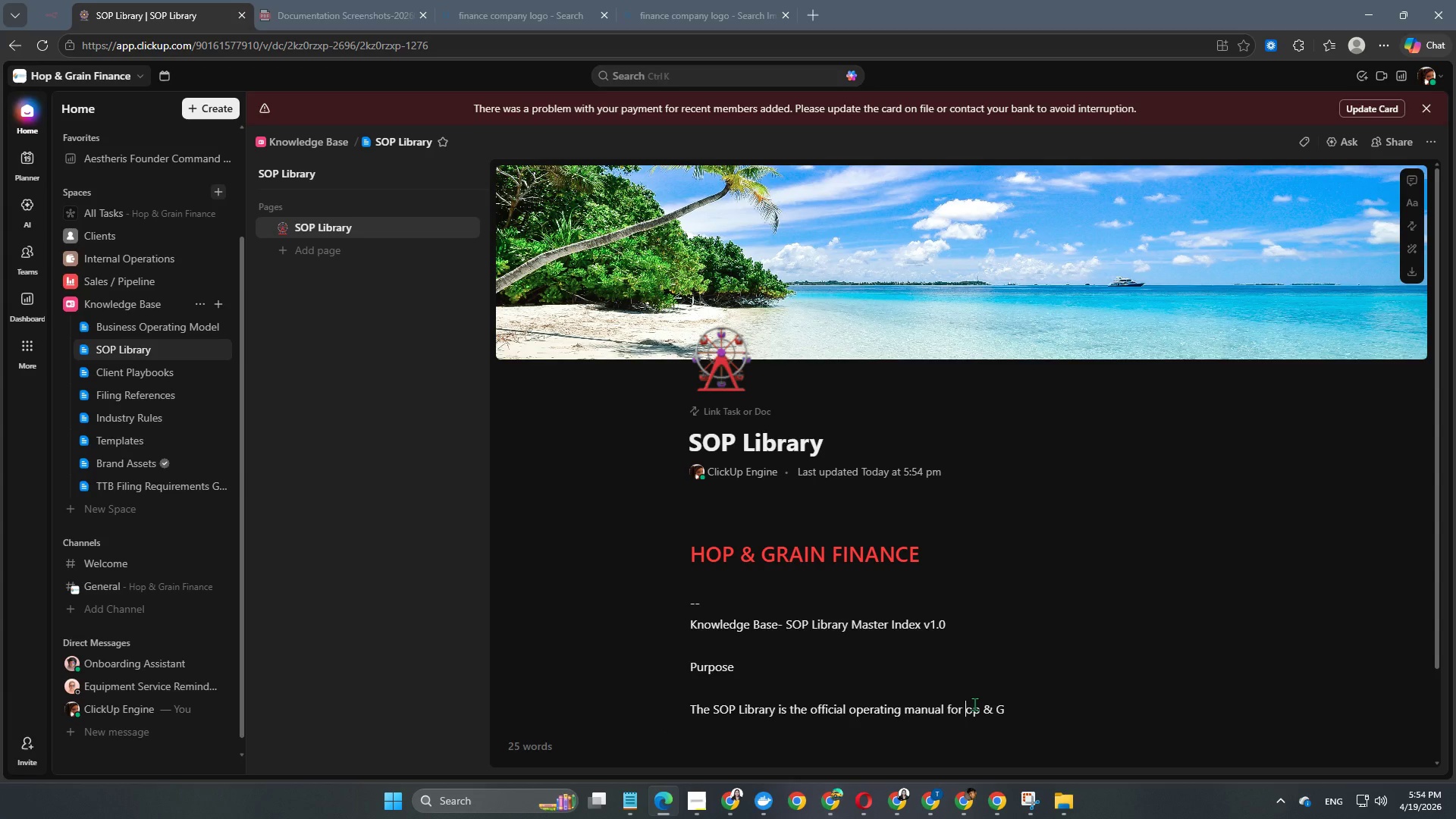 
key(H)
 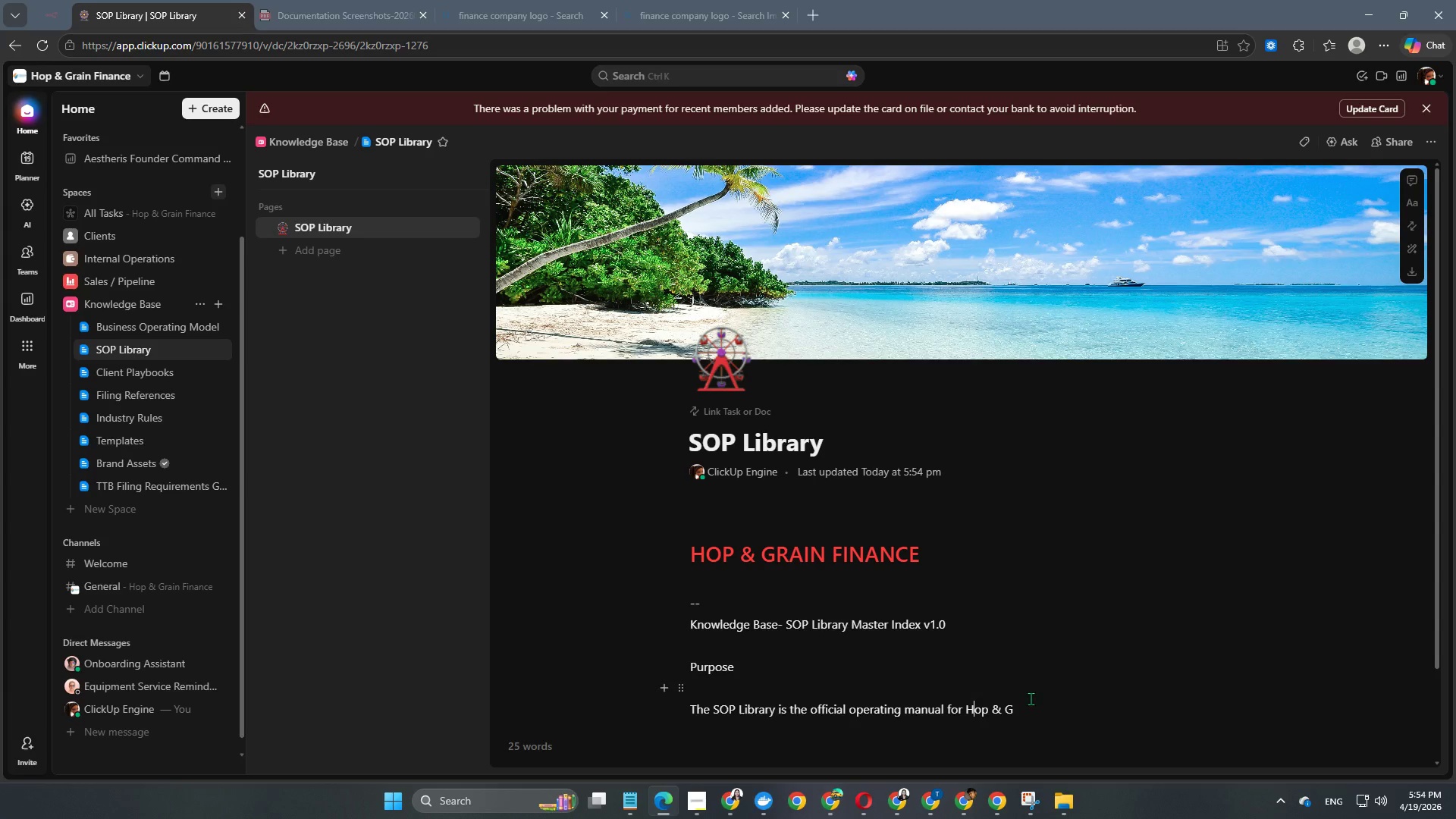 
left_click([1023, 704])
 